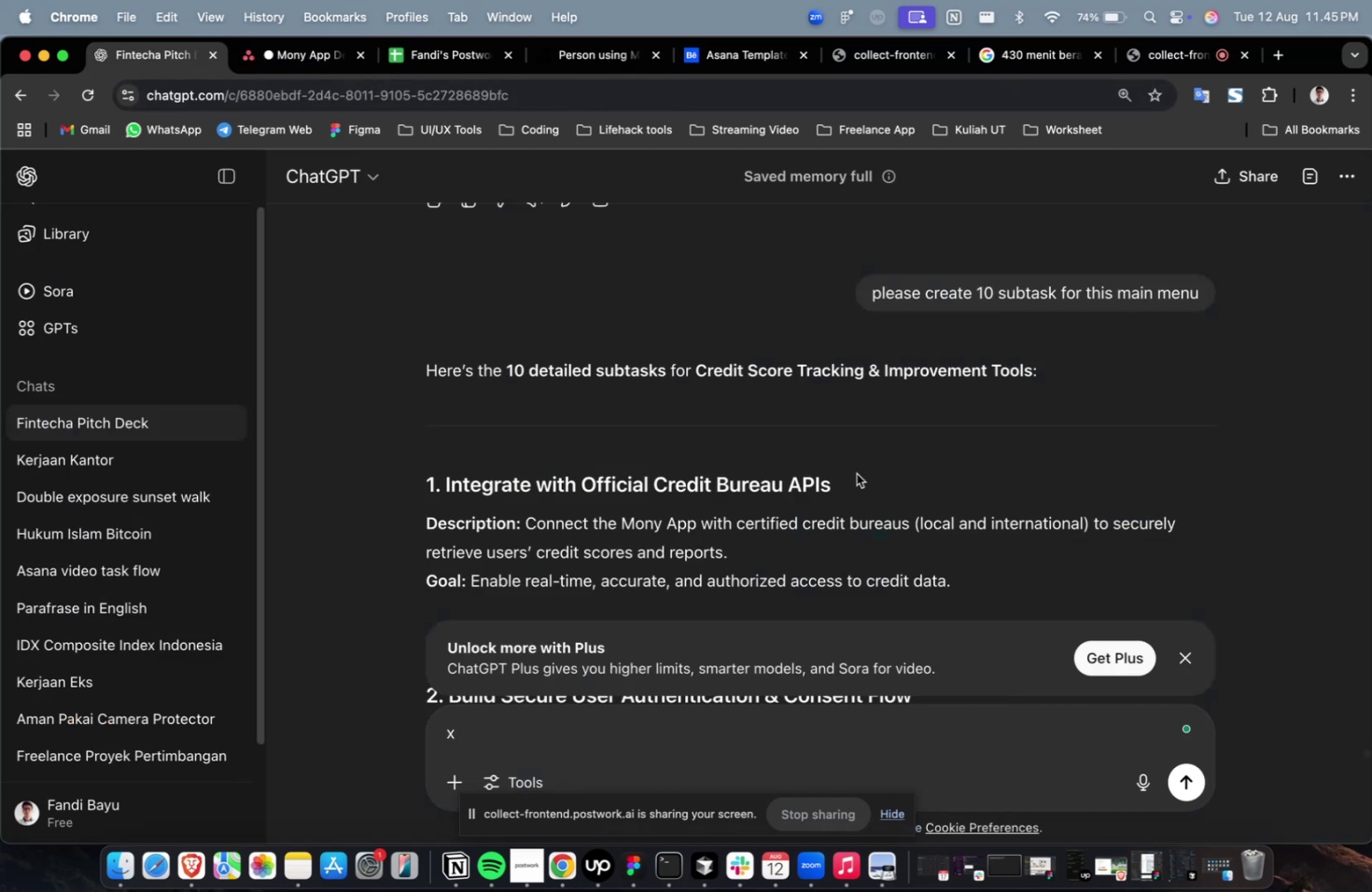 
left_click_drag(start_coordinate=[858, 479], to_coordinate=[463, 488])
 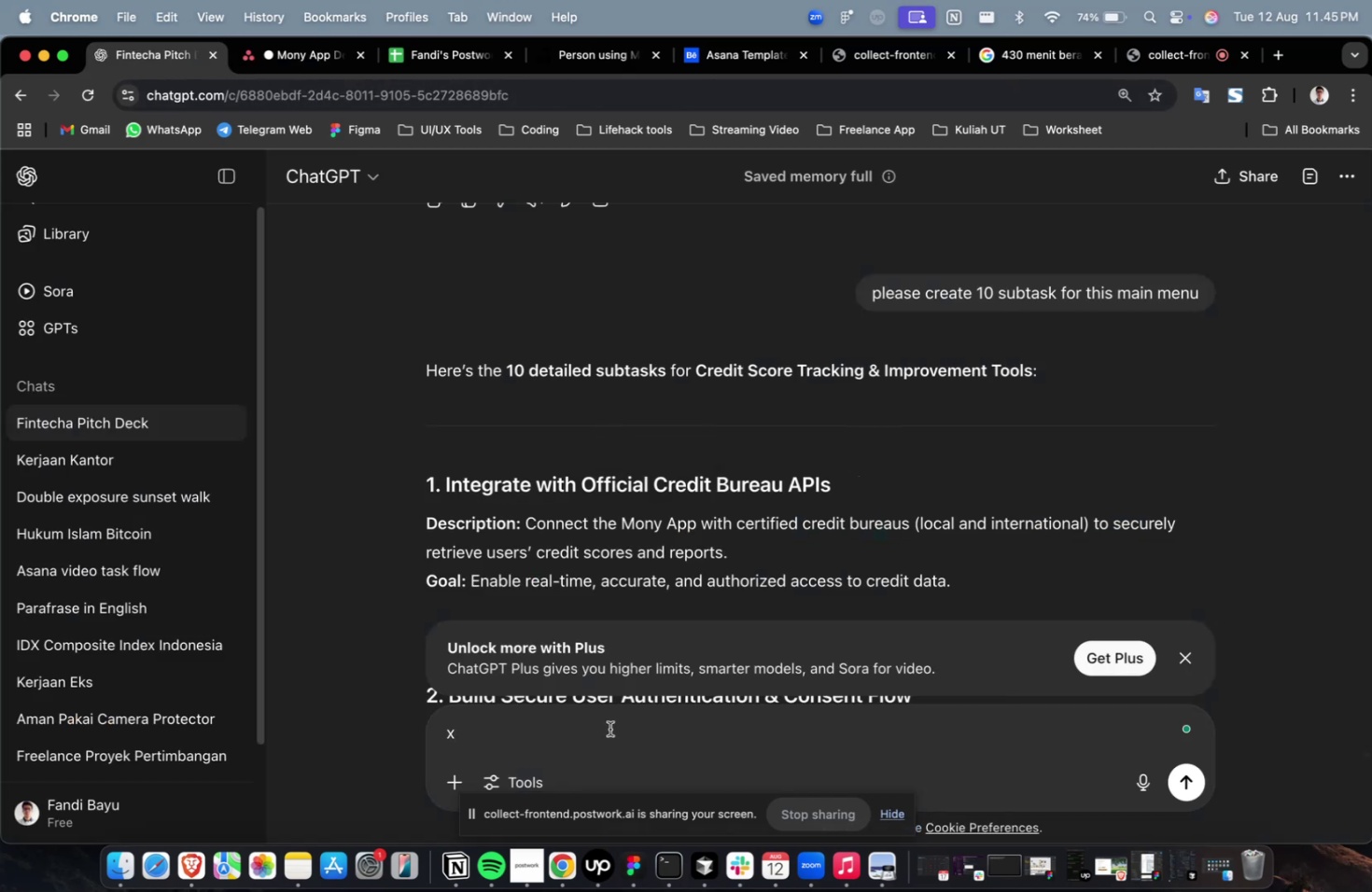 
key(Backspace)
type(p)
key(Backspace)
type(add 5 subtask for this)
 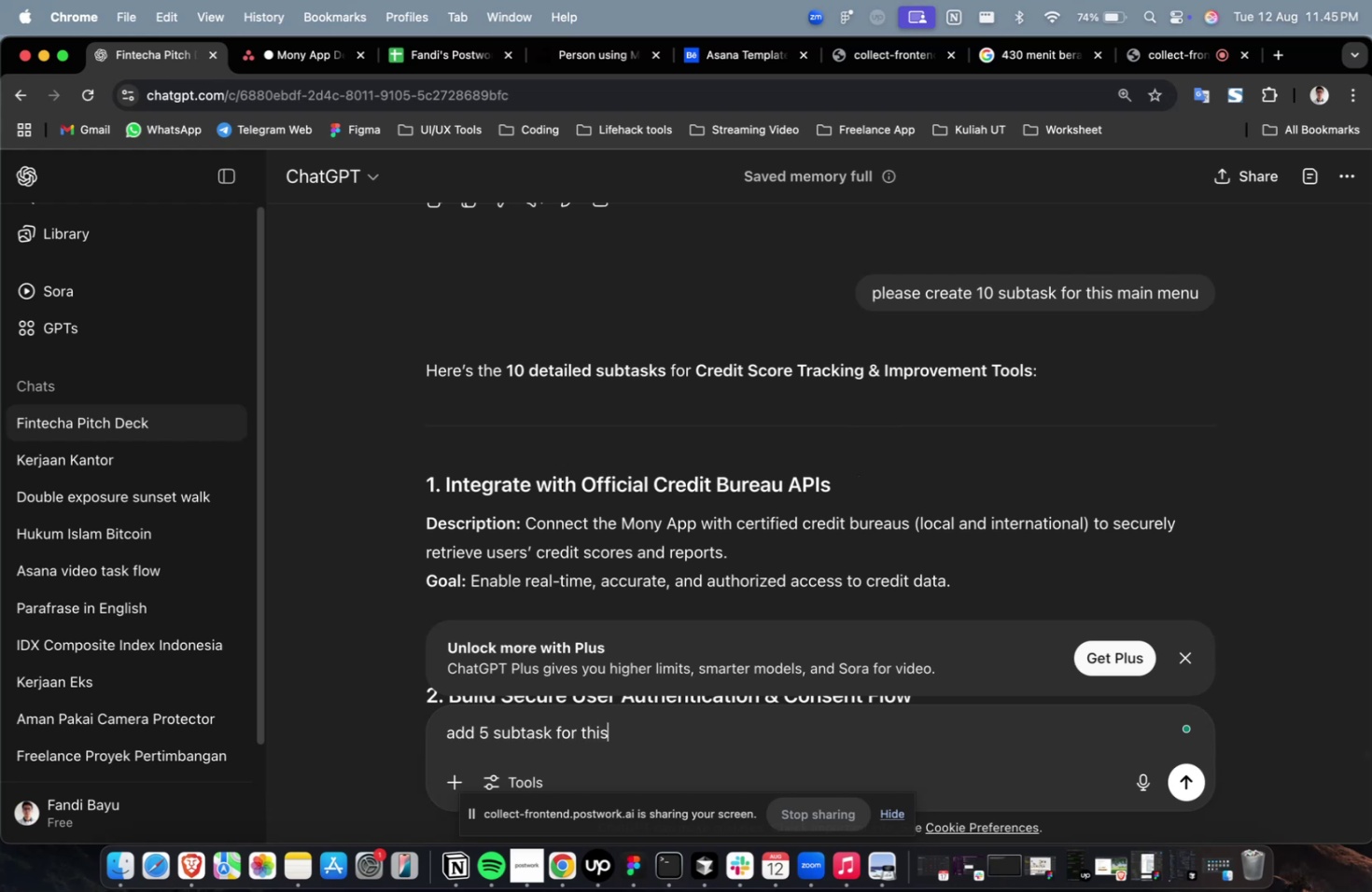 
key(Enter)
 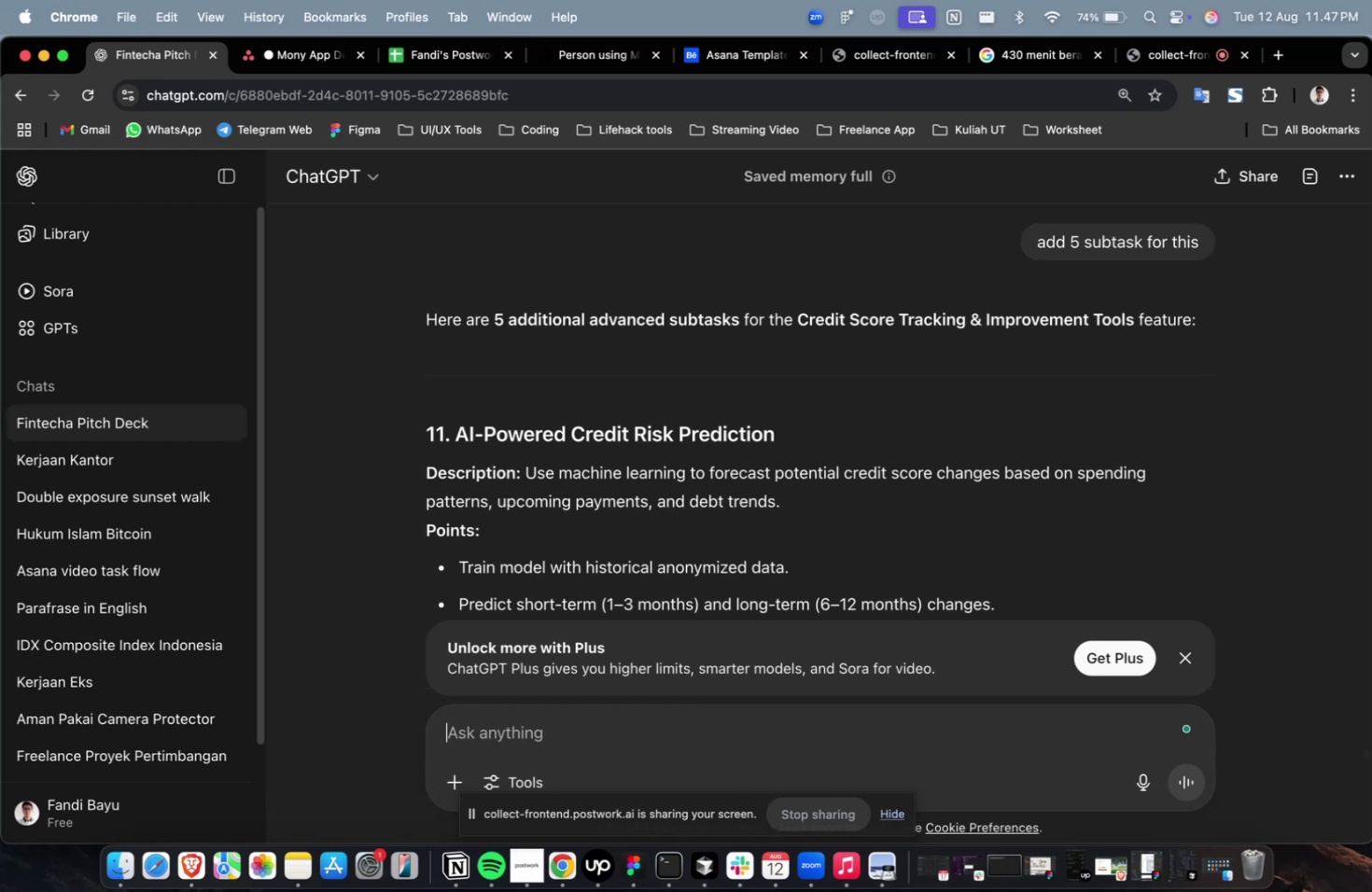 
wait(88.75)
 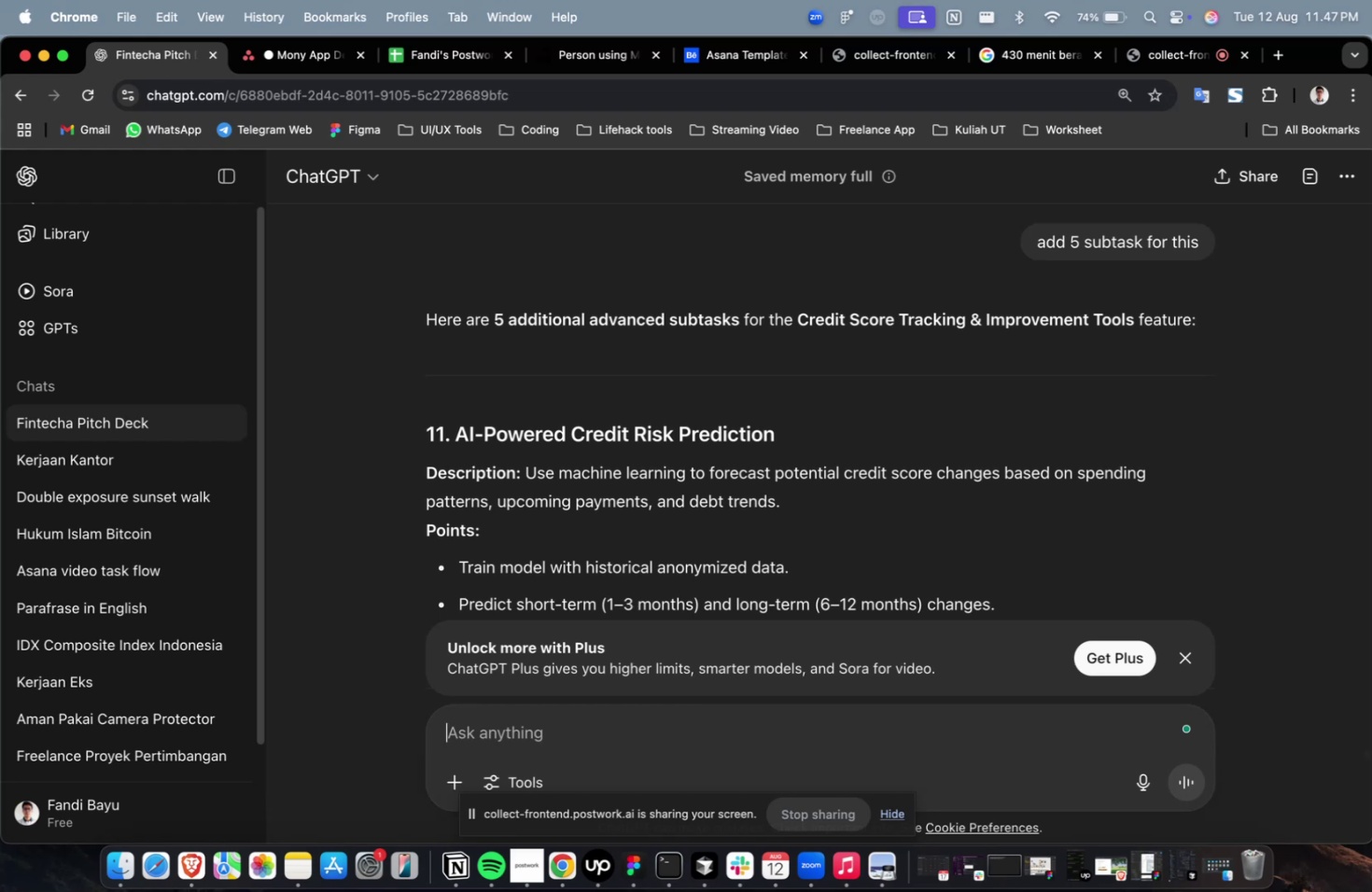 
left_click_drag(start_coordinate=[788, 433], to_coordinate=[457, 442])
 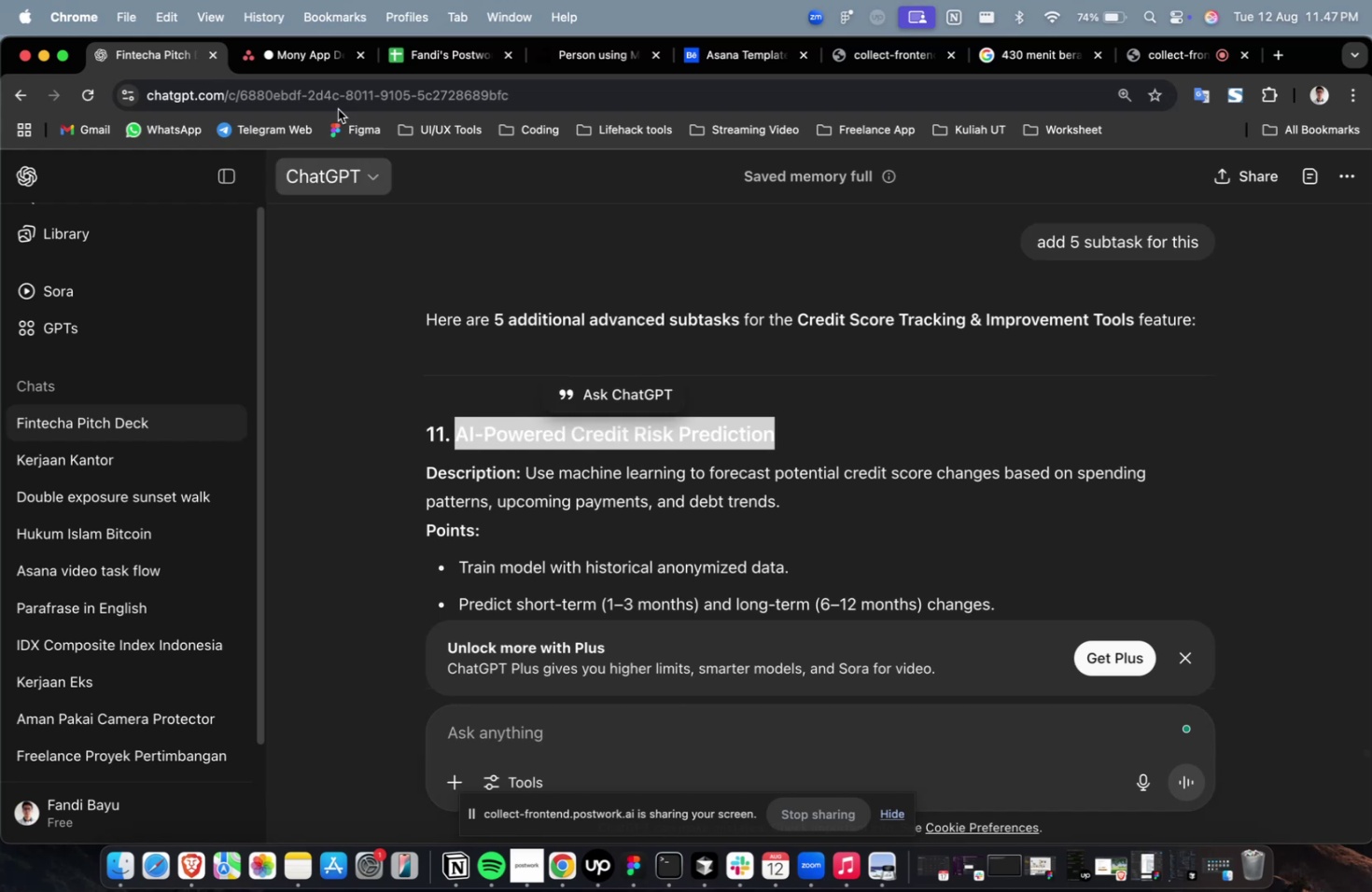 
key(Meta+C)
 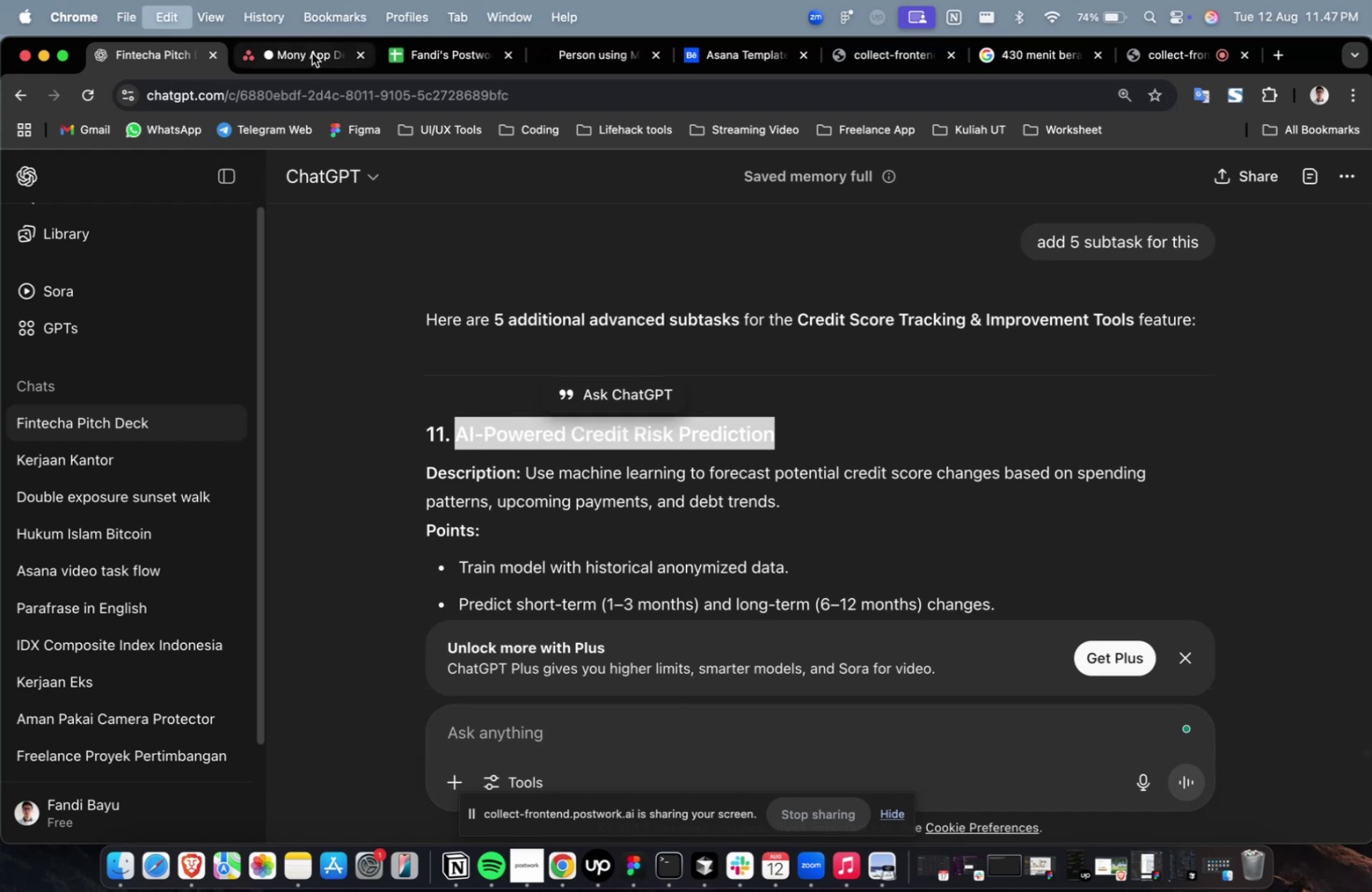 
key(Meta+C)
 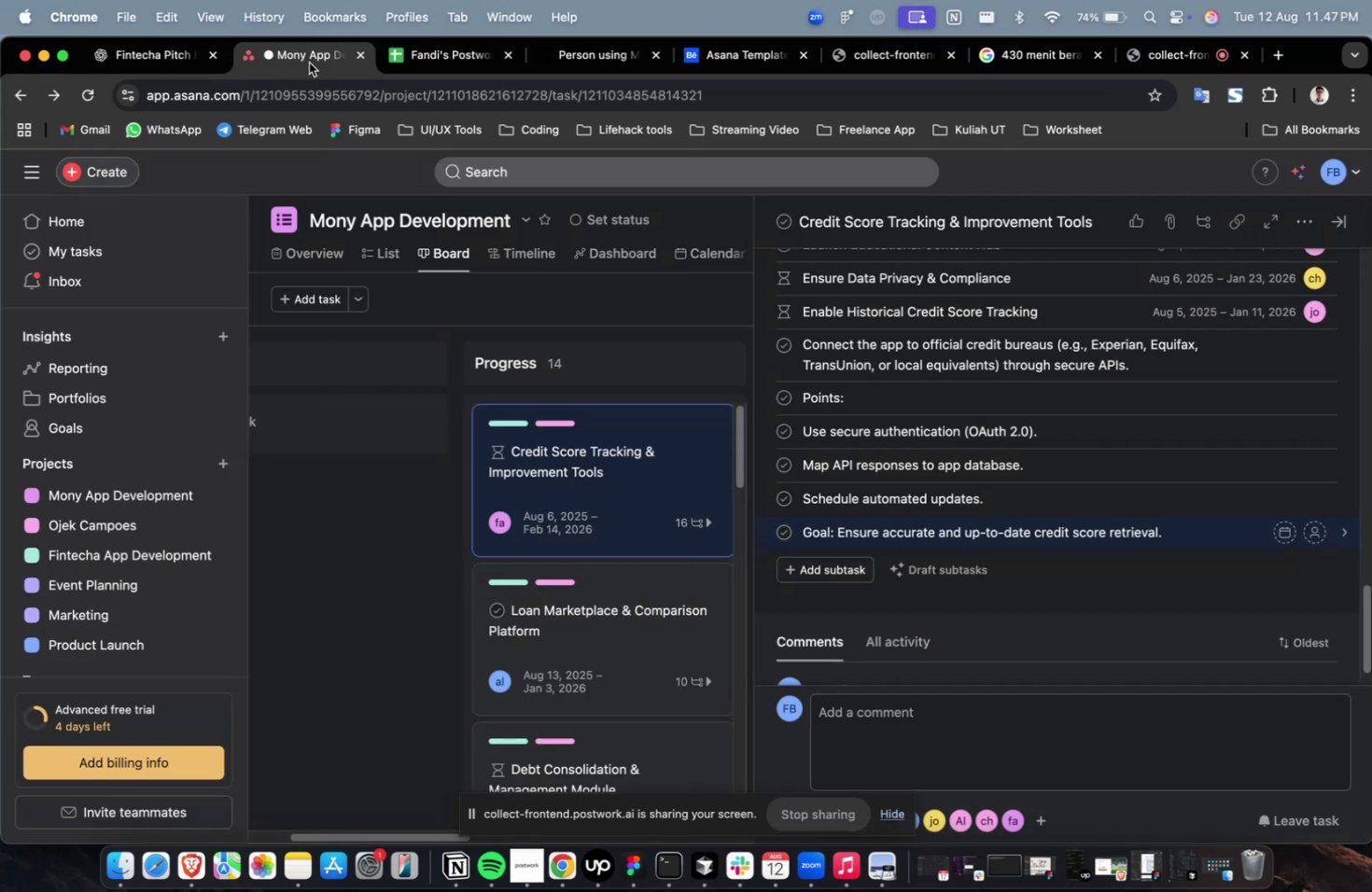 
left_click([309, 63])
 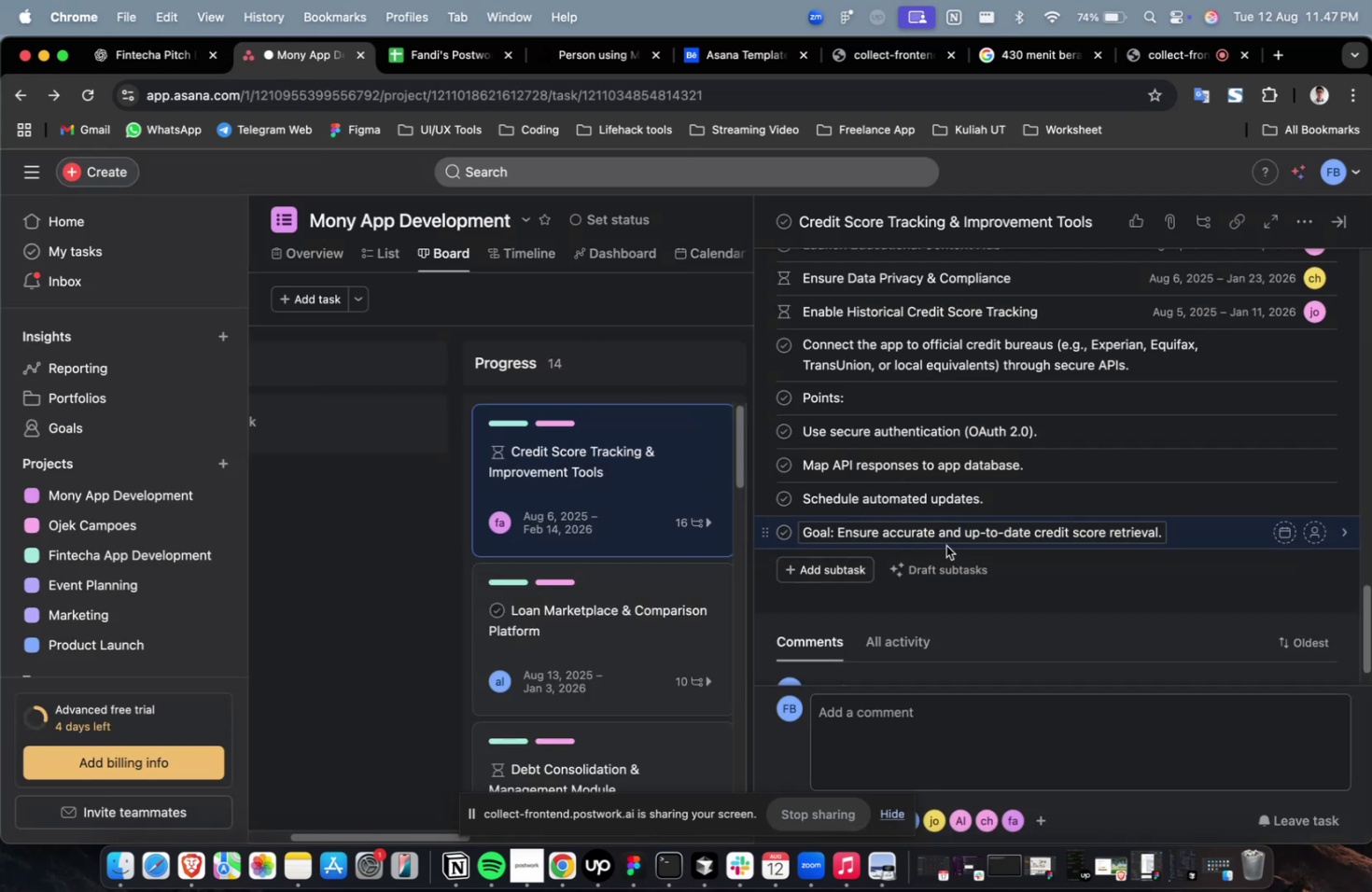 
left_click([949, 538])
 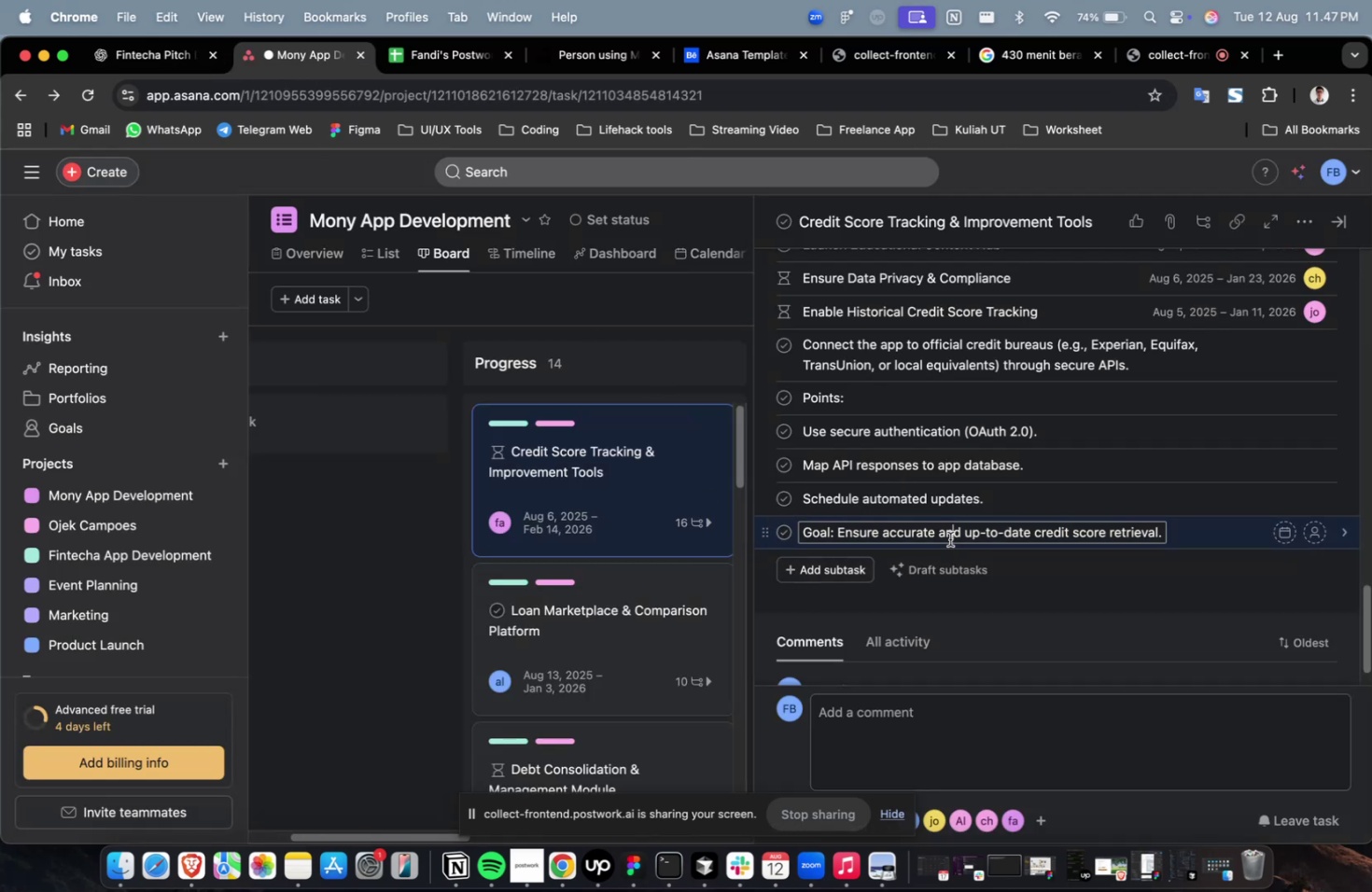 
key(Meta+A)
 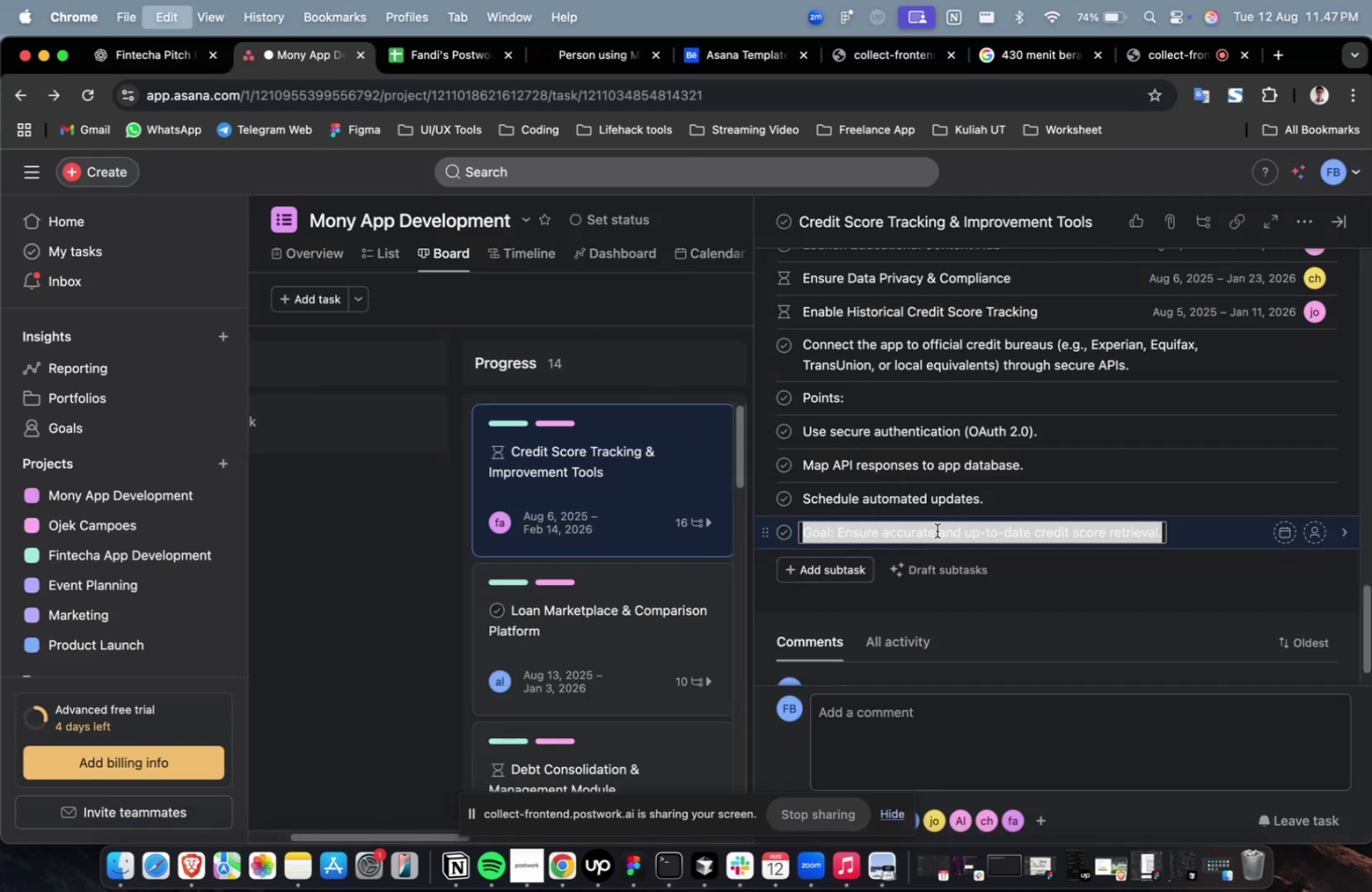 
key(Meta+V)
 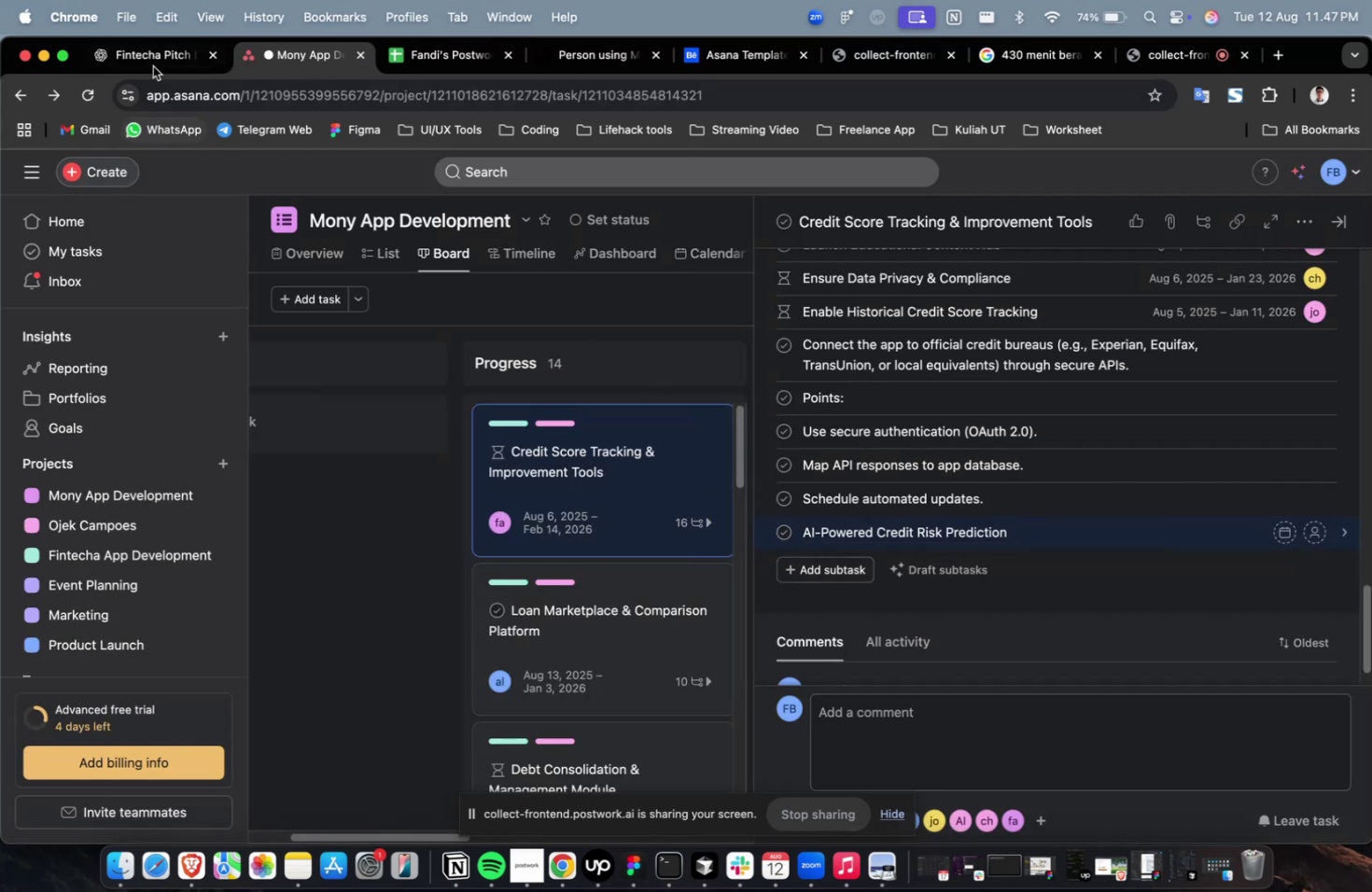 
left_click([161, 53])
 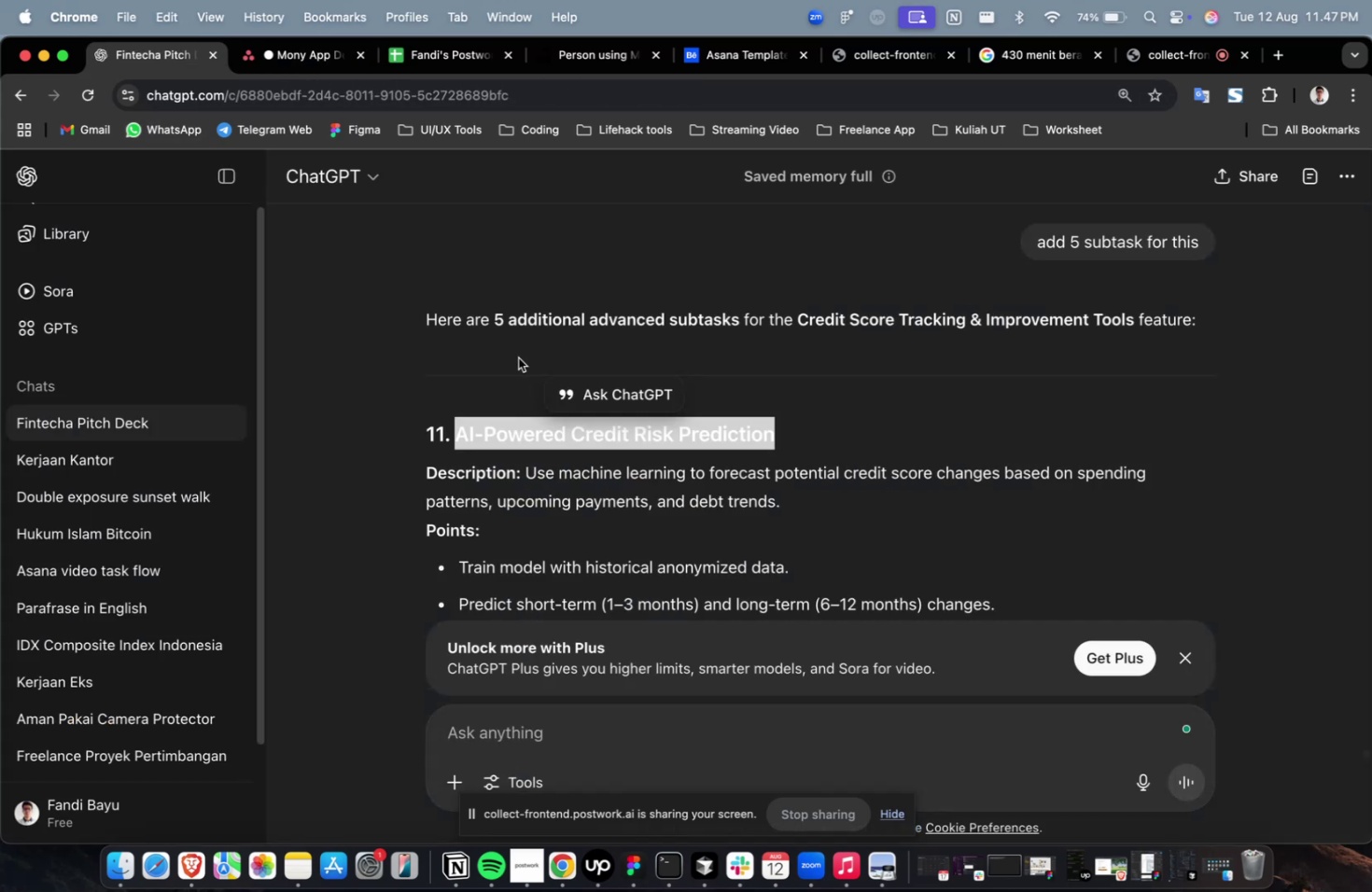 
scroll: coordinate [518, 357], scroll_direction: down, amount: 8.0
 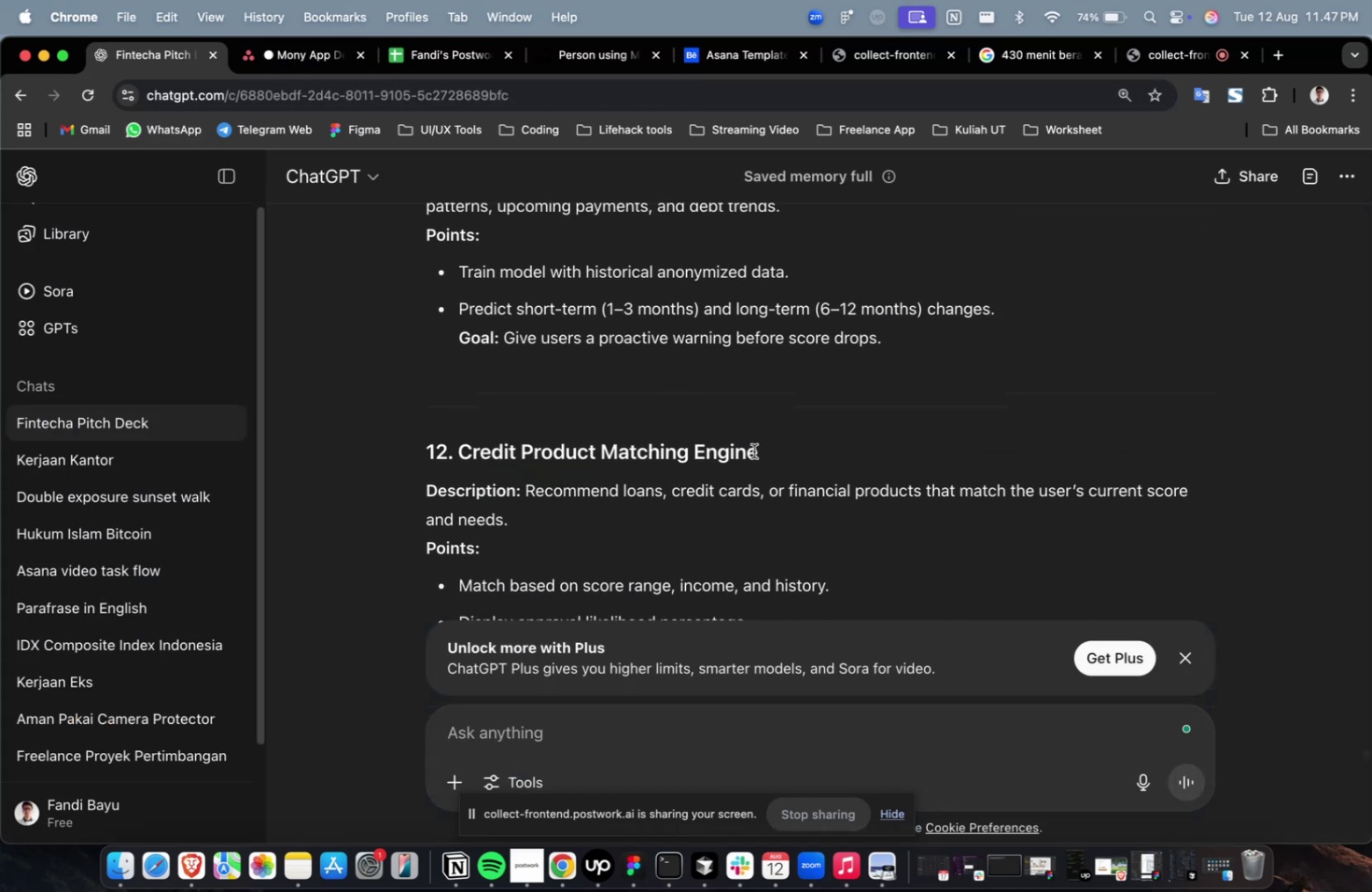 
left_click_drag(start_coordinate=[763, 456], to_coordinate=[461, 466])
 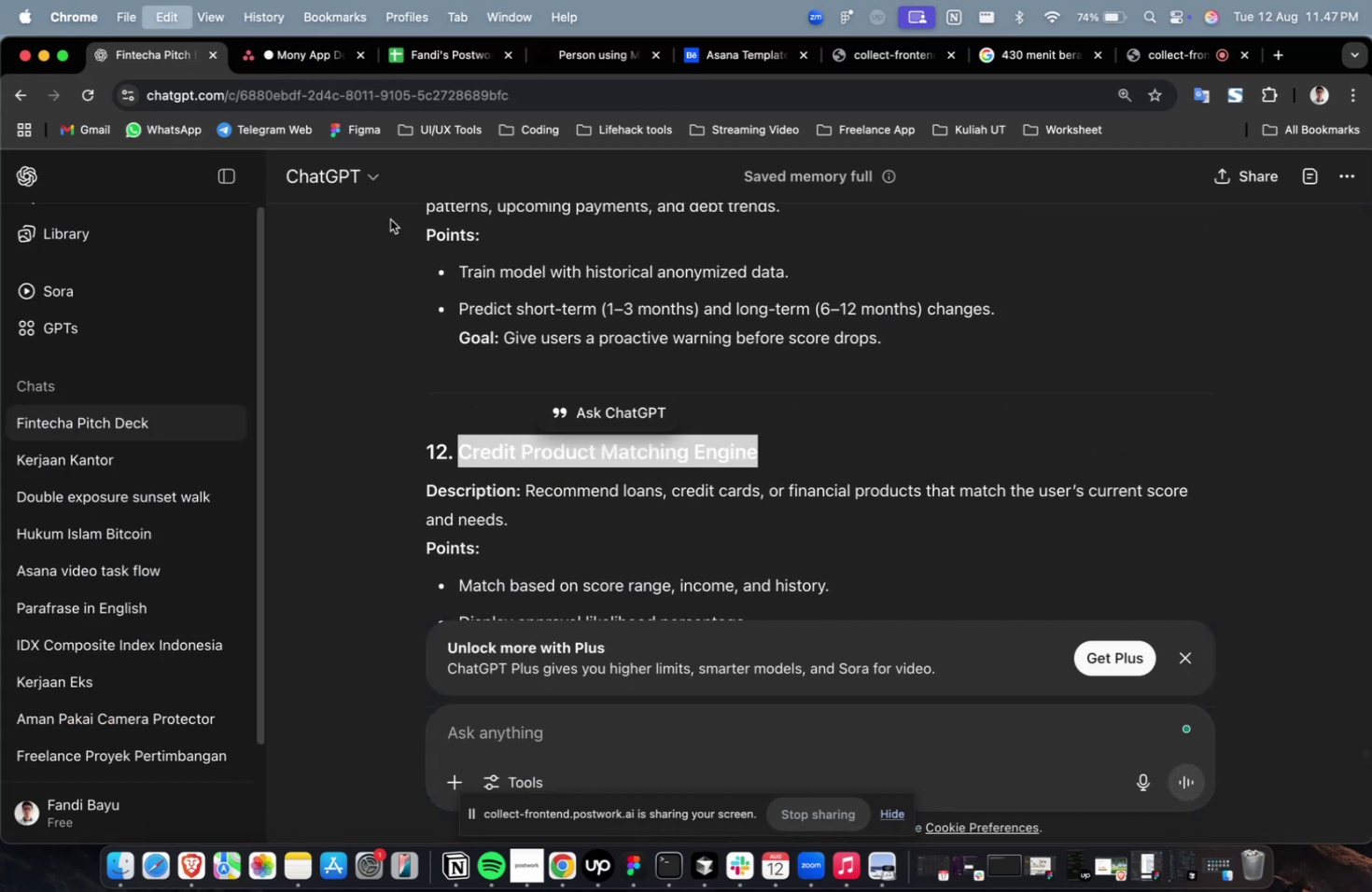 
key(Meta+C)
 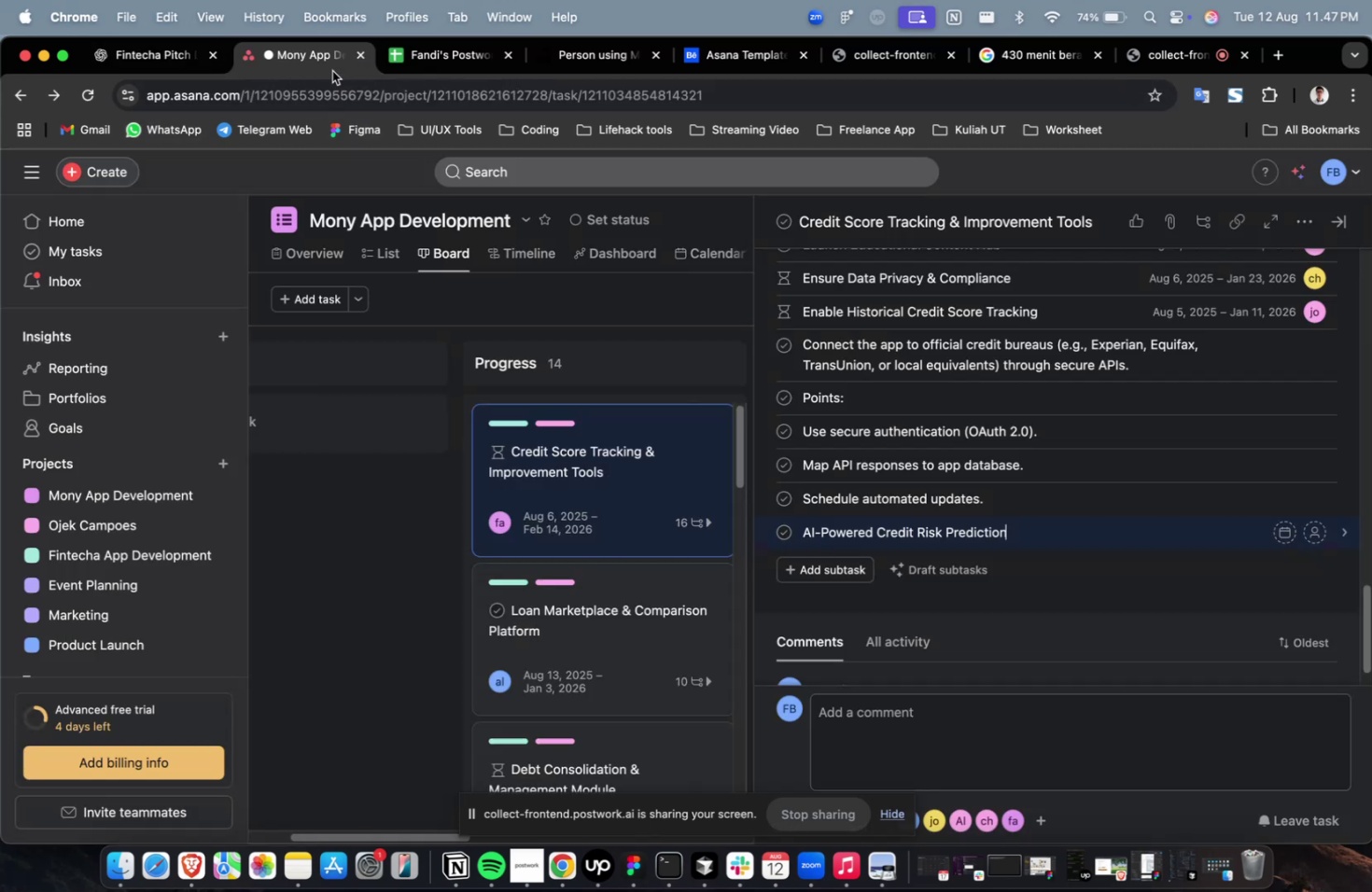 
left_click([332, 71])
 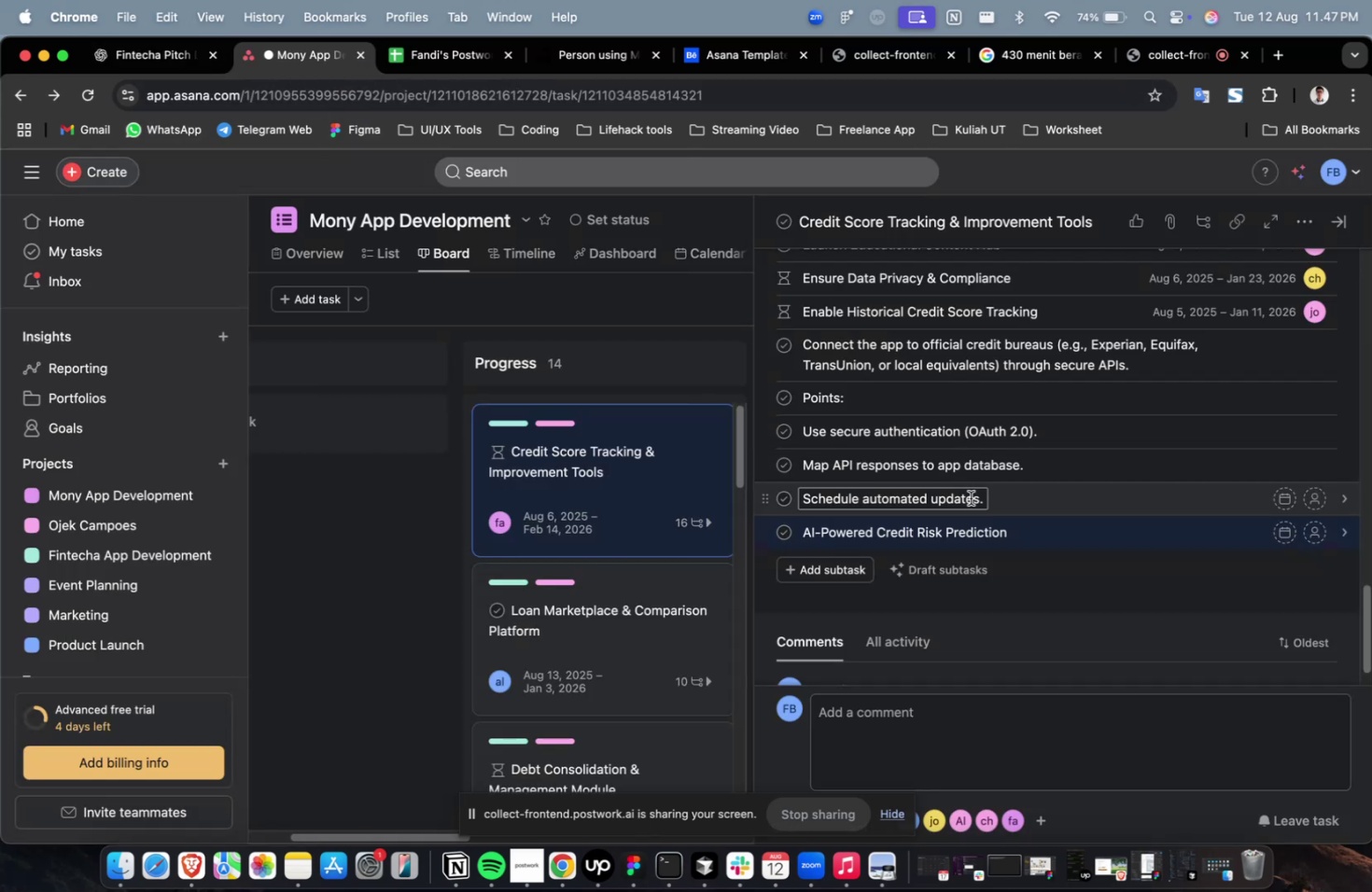 
key(Meta+CommandLeft)
 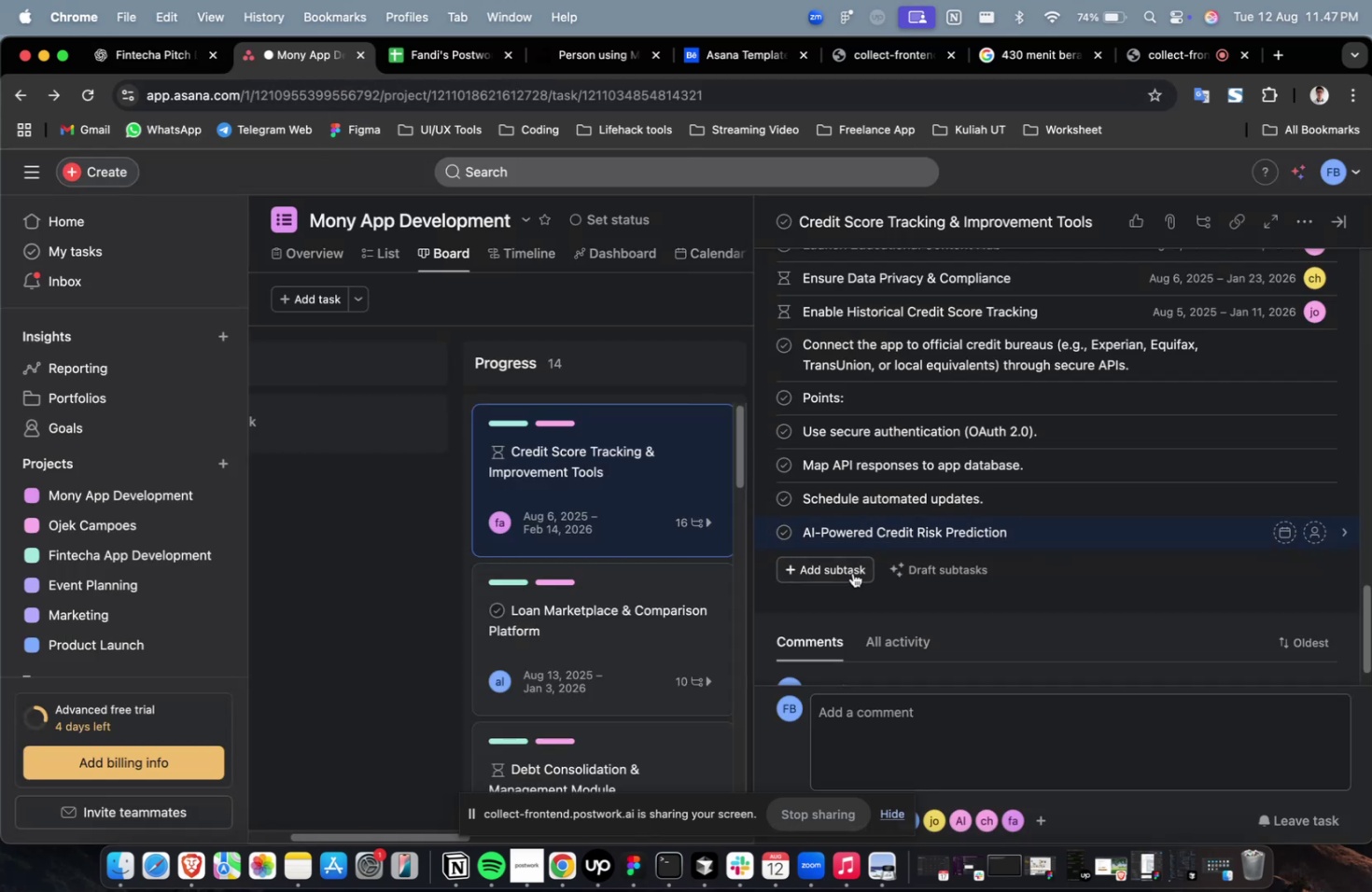 
left_click([852, 572])
 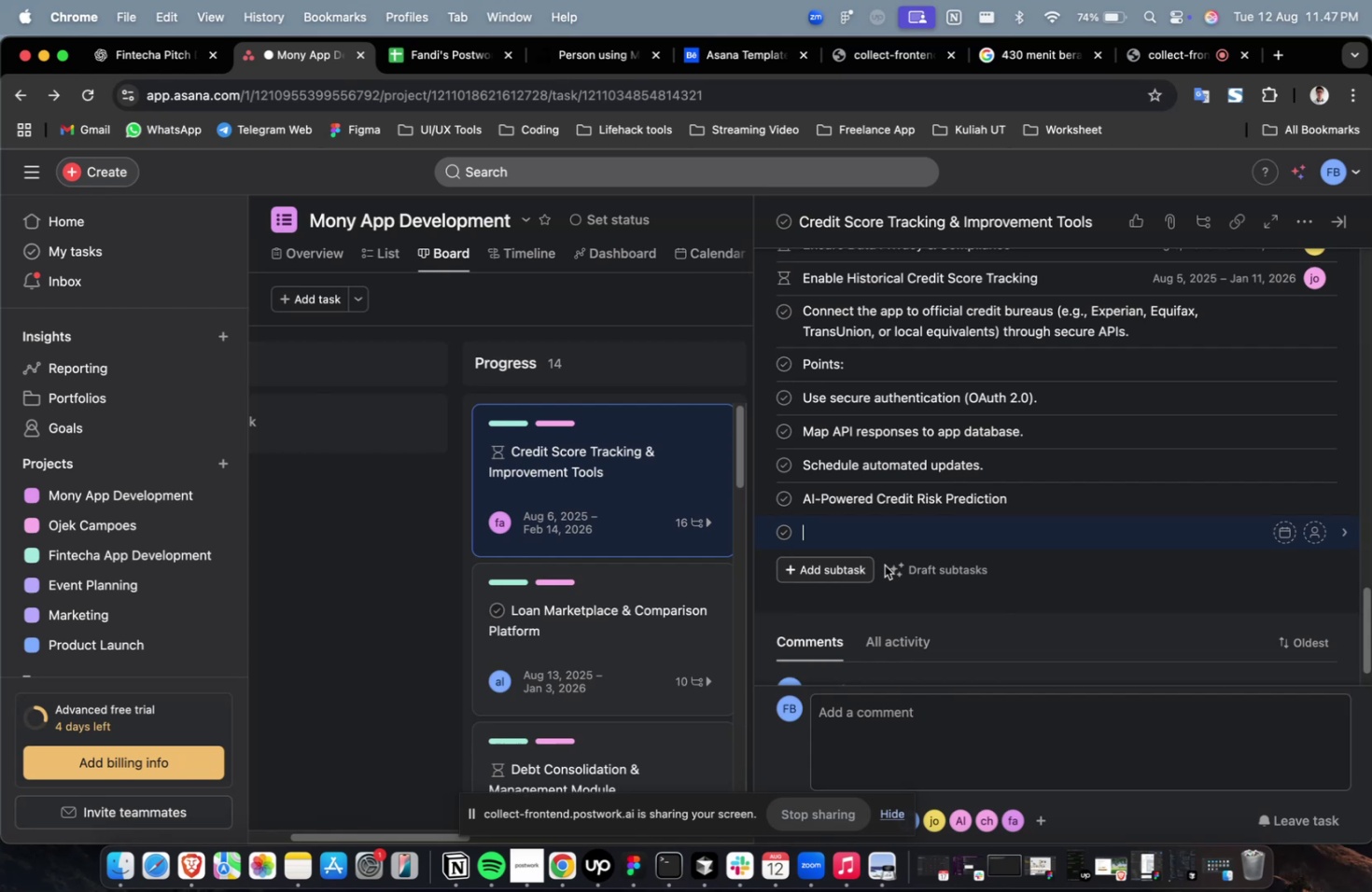 
key(Meta+V)
 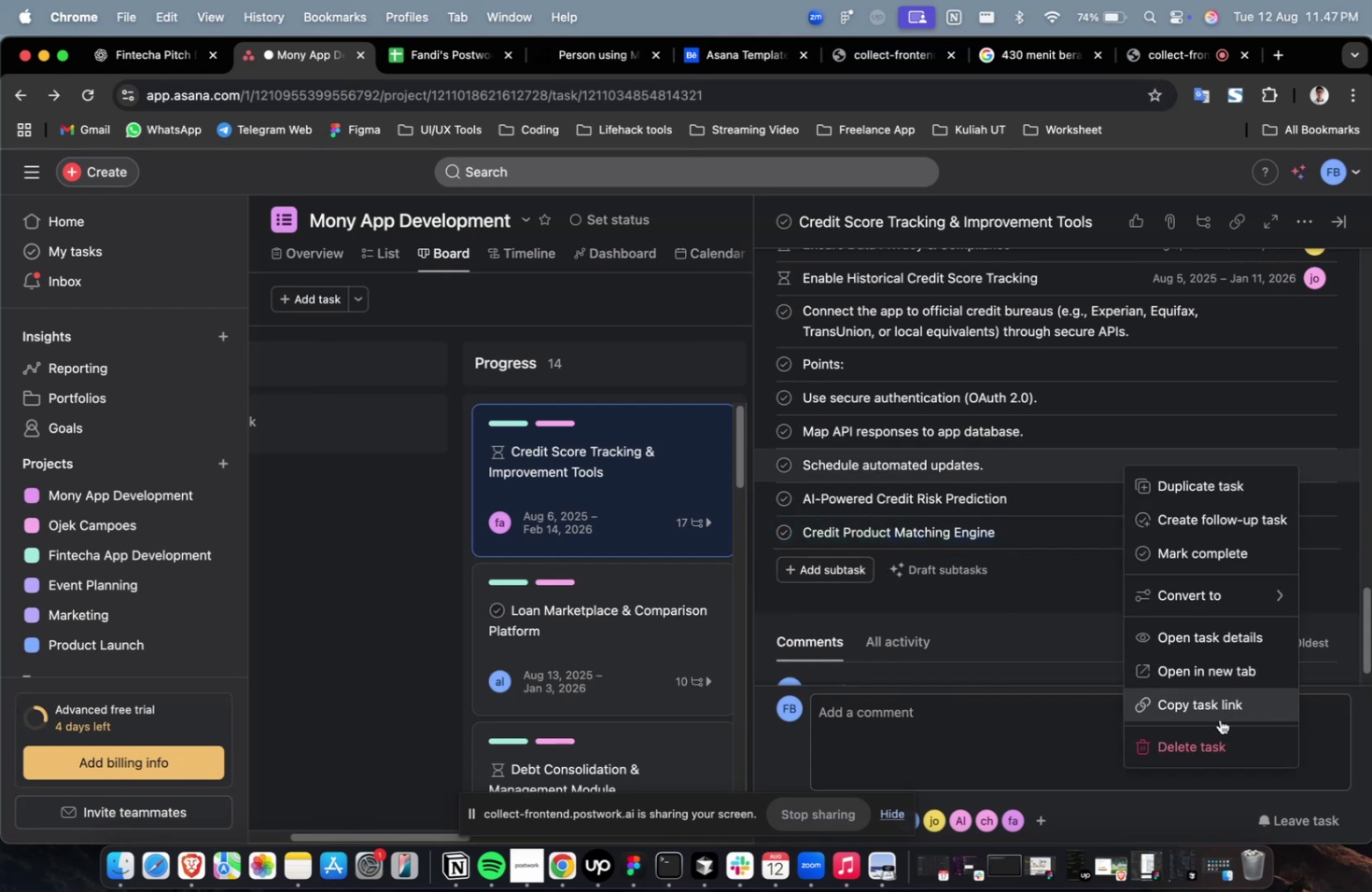 
left_click([1211, 746])
 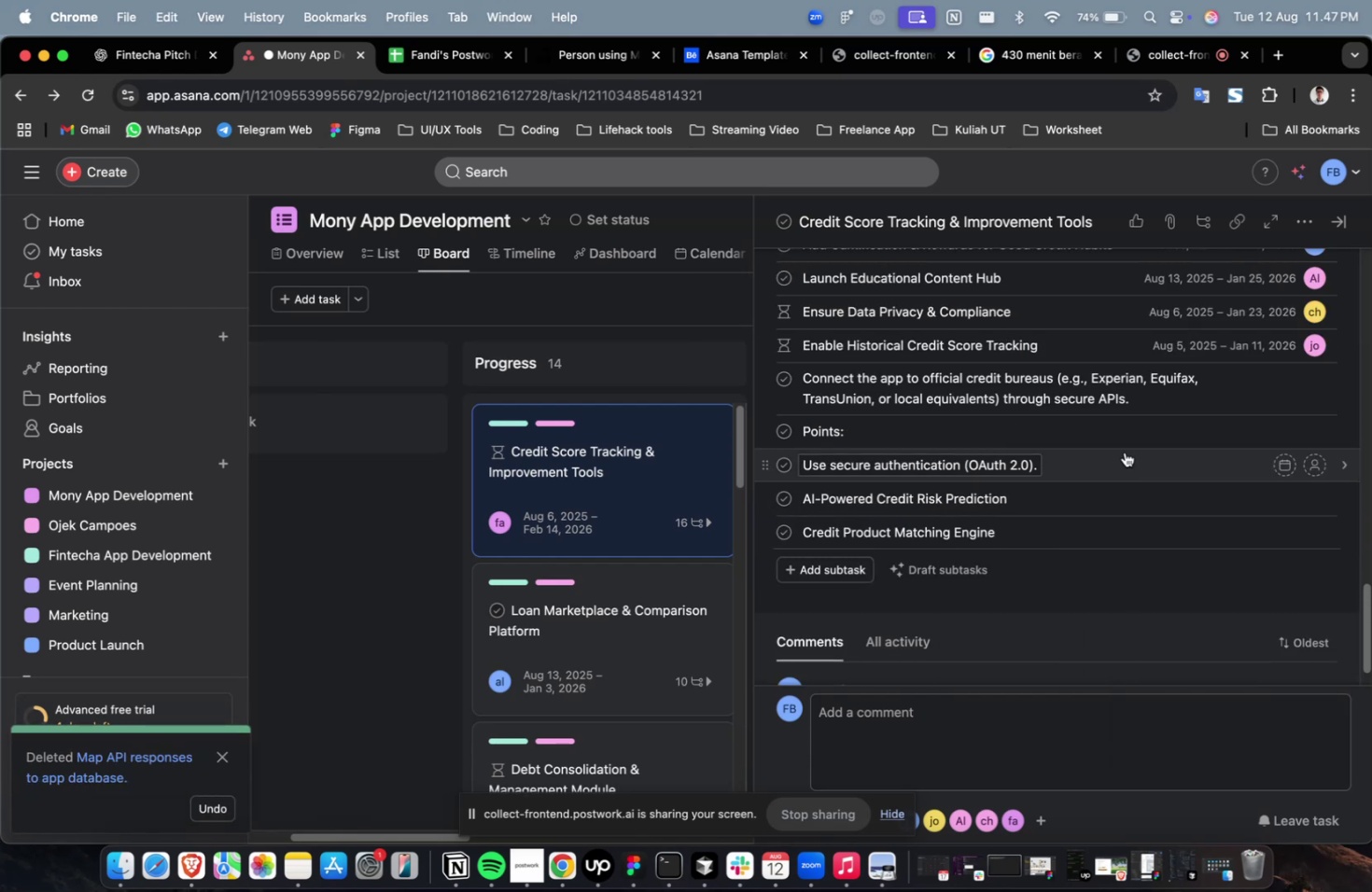 
right_click([1134, 470])
 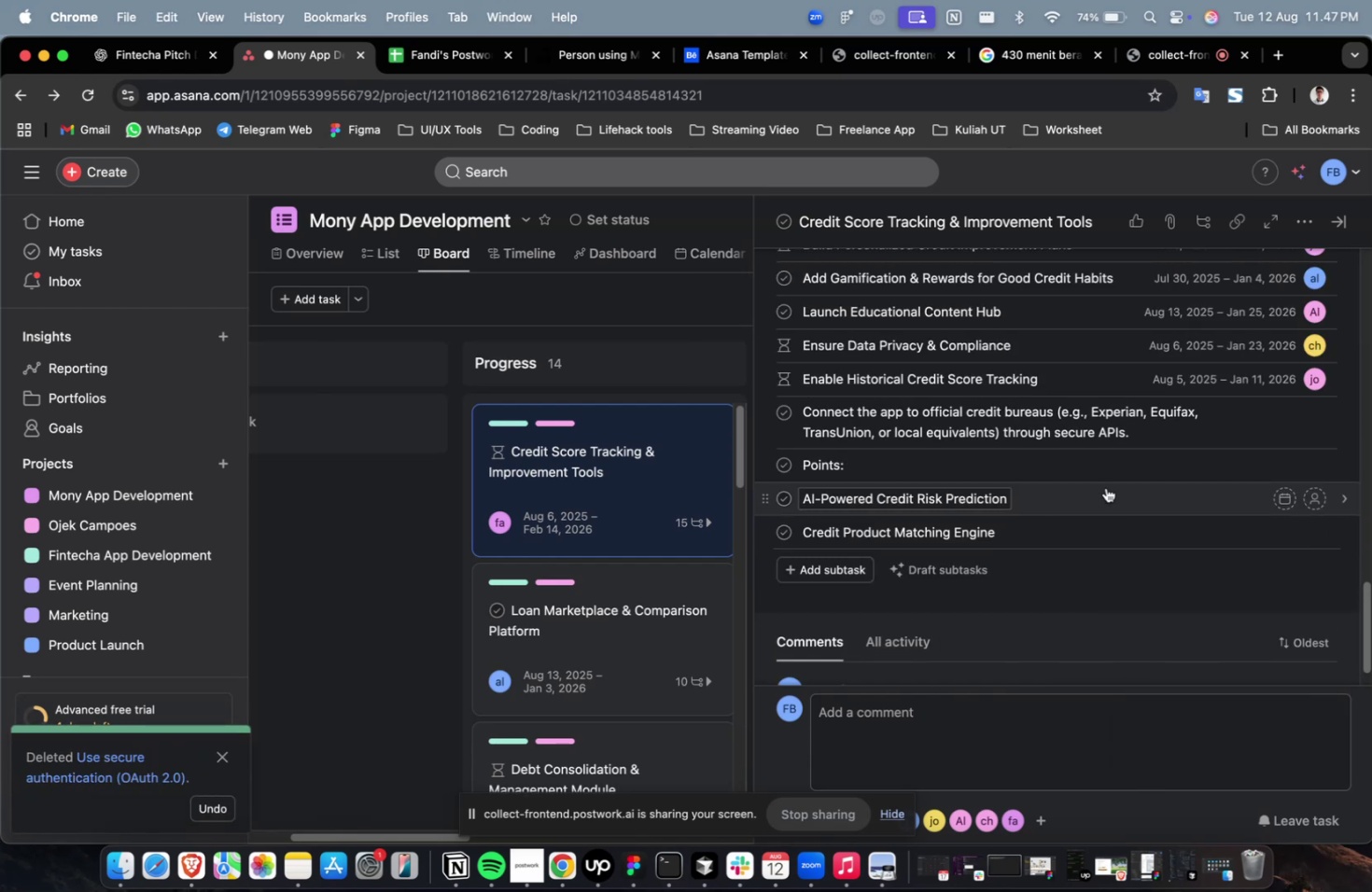 
right_click([1113, 467])
 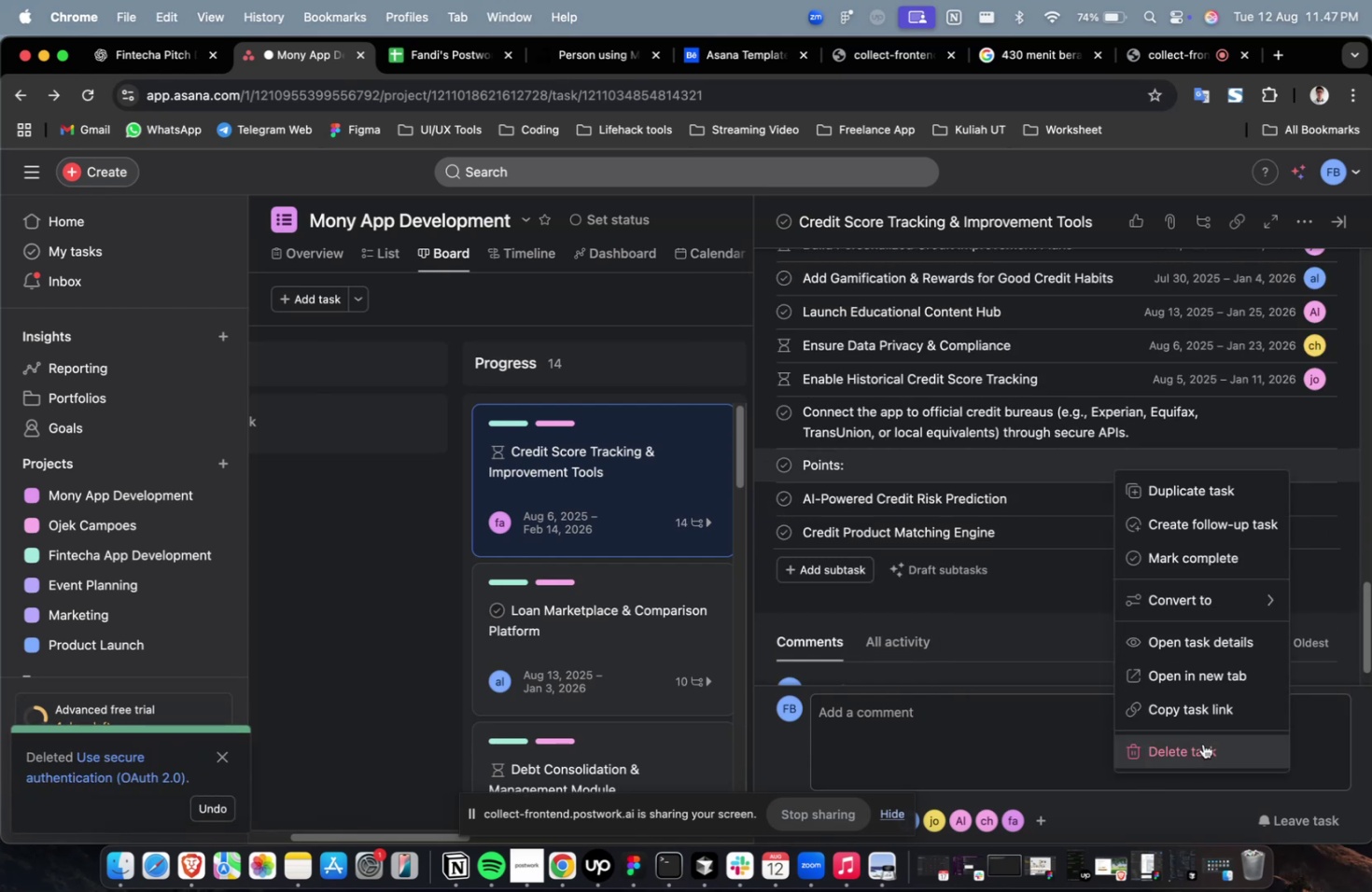 
left_click([1202, 743])
 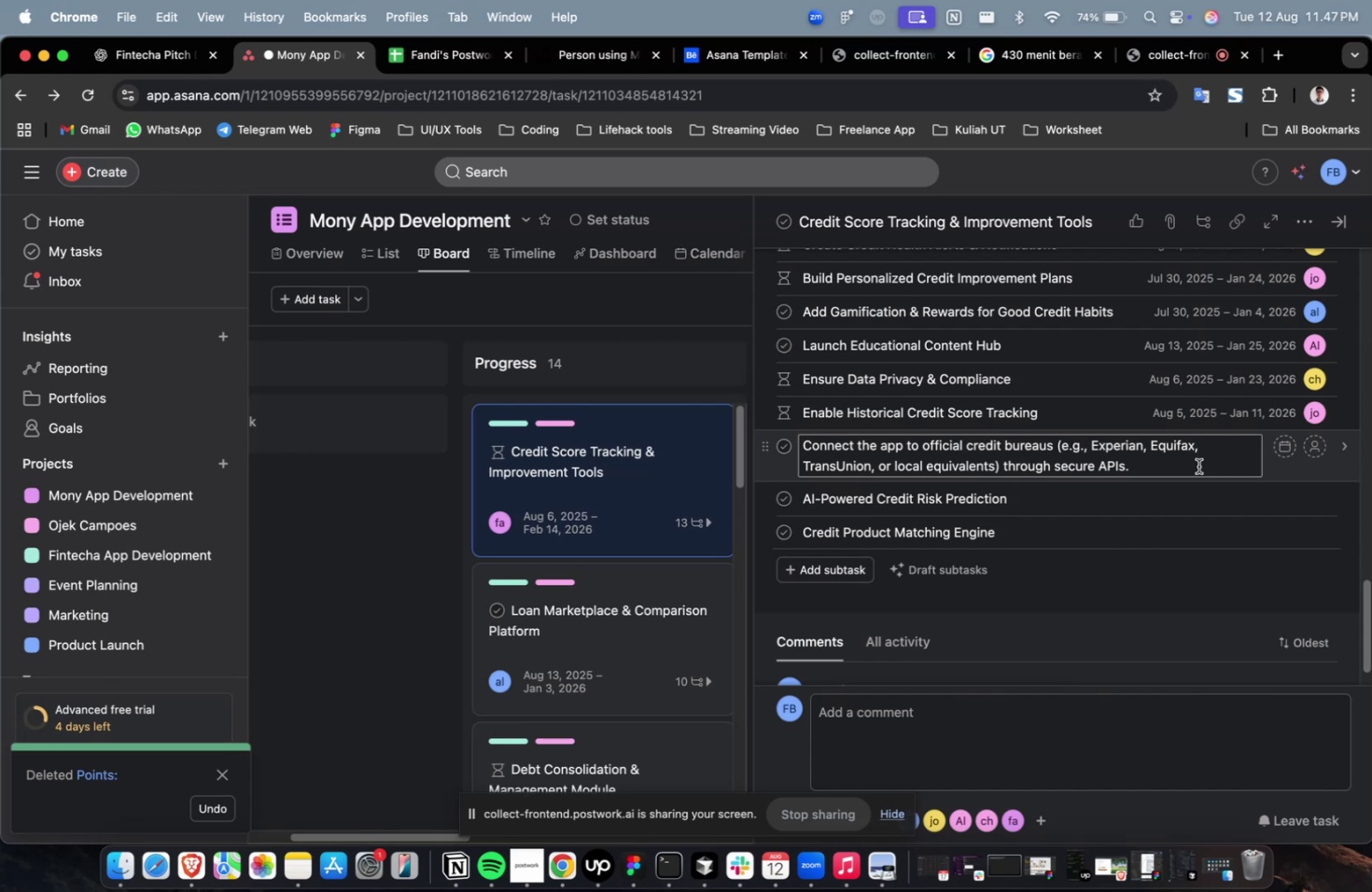 
right_click([1284, 467])
 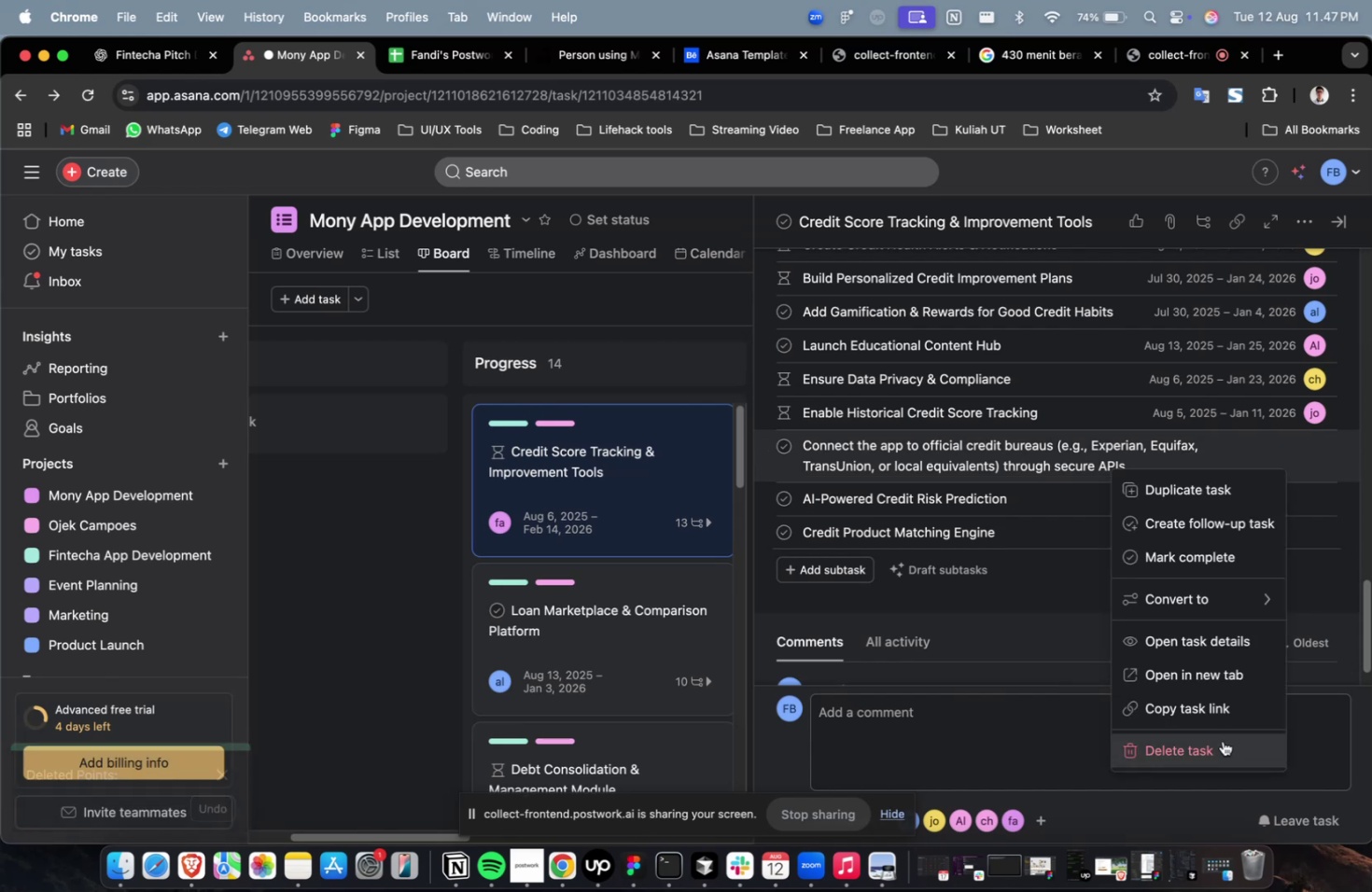 
left_click([1222, 740])
 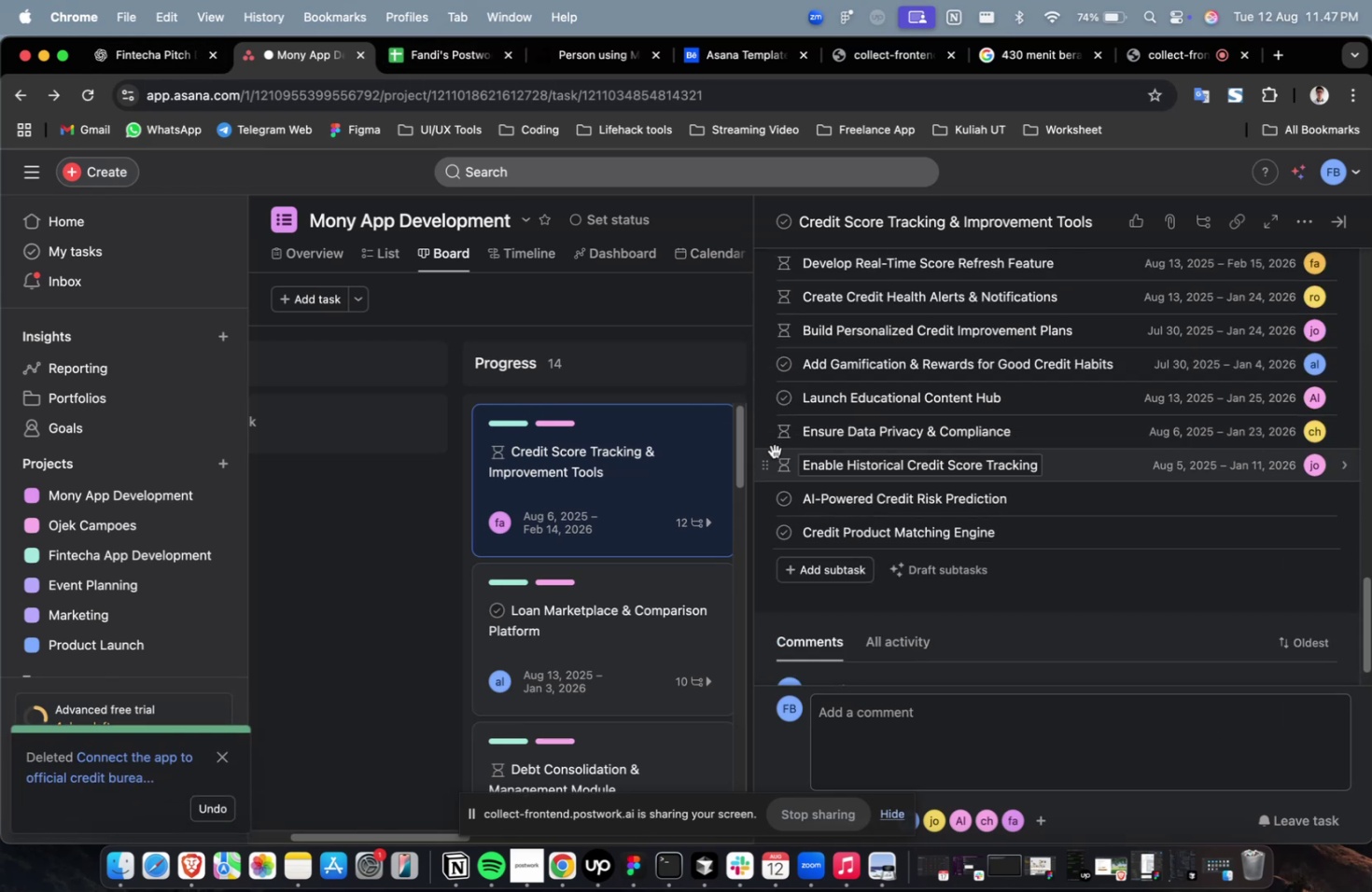 
left_click([812, 570])
 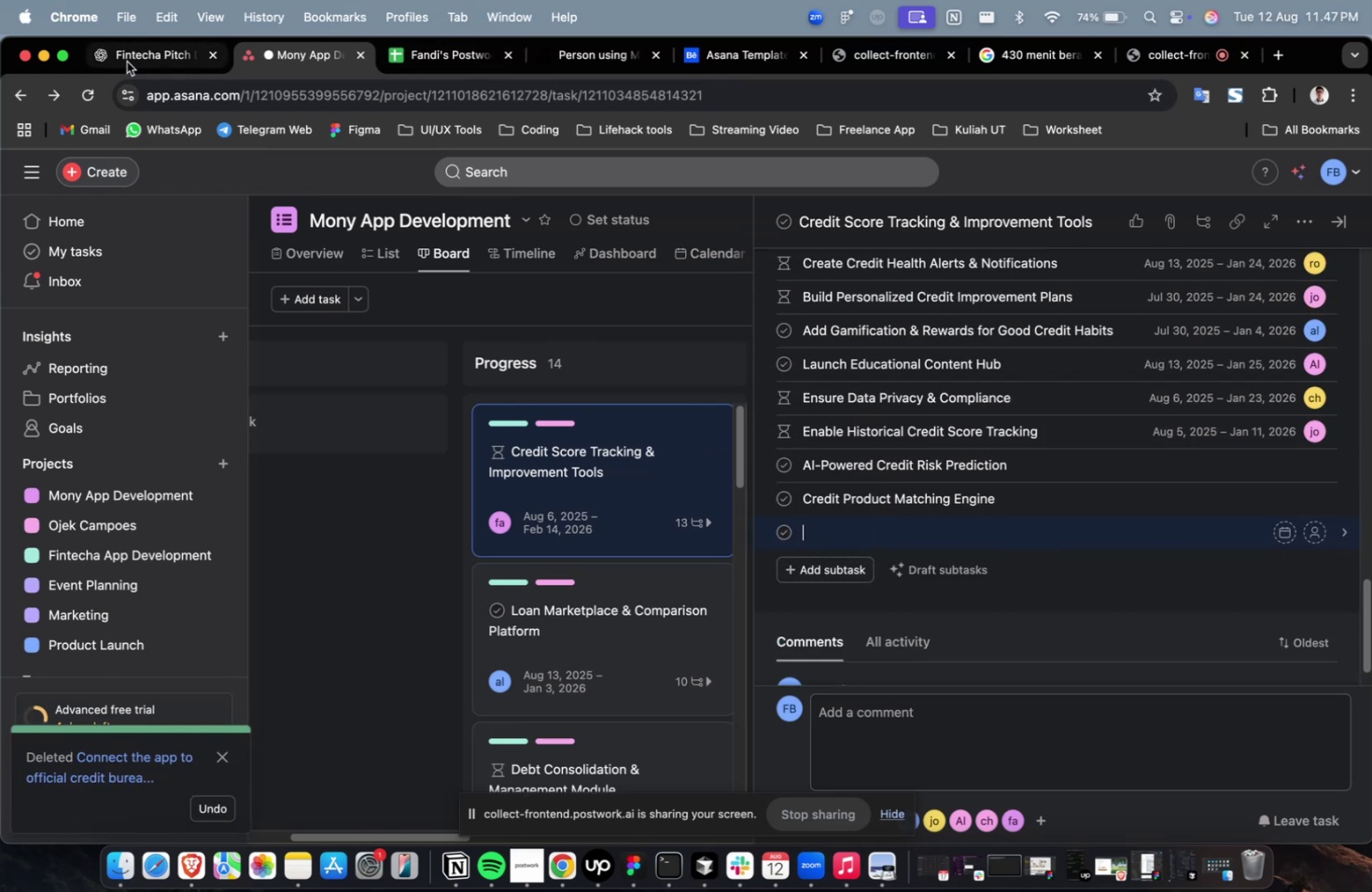 
left_click([126, 62])
 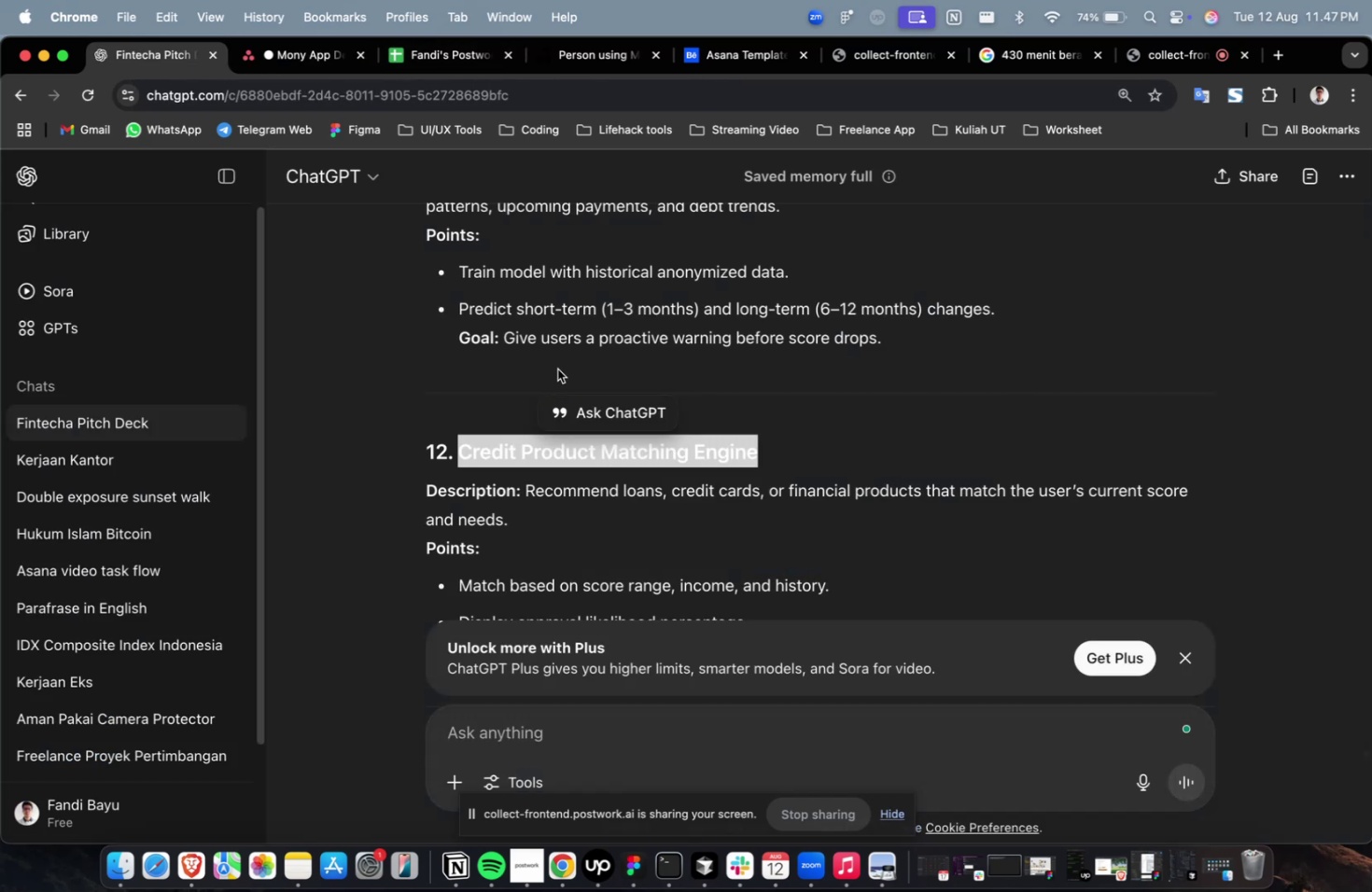 
scroll: coordinate [557, 369], scroll_direction: down, amount: 7.0
 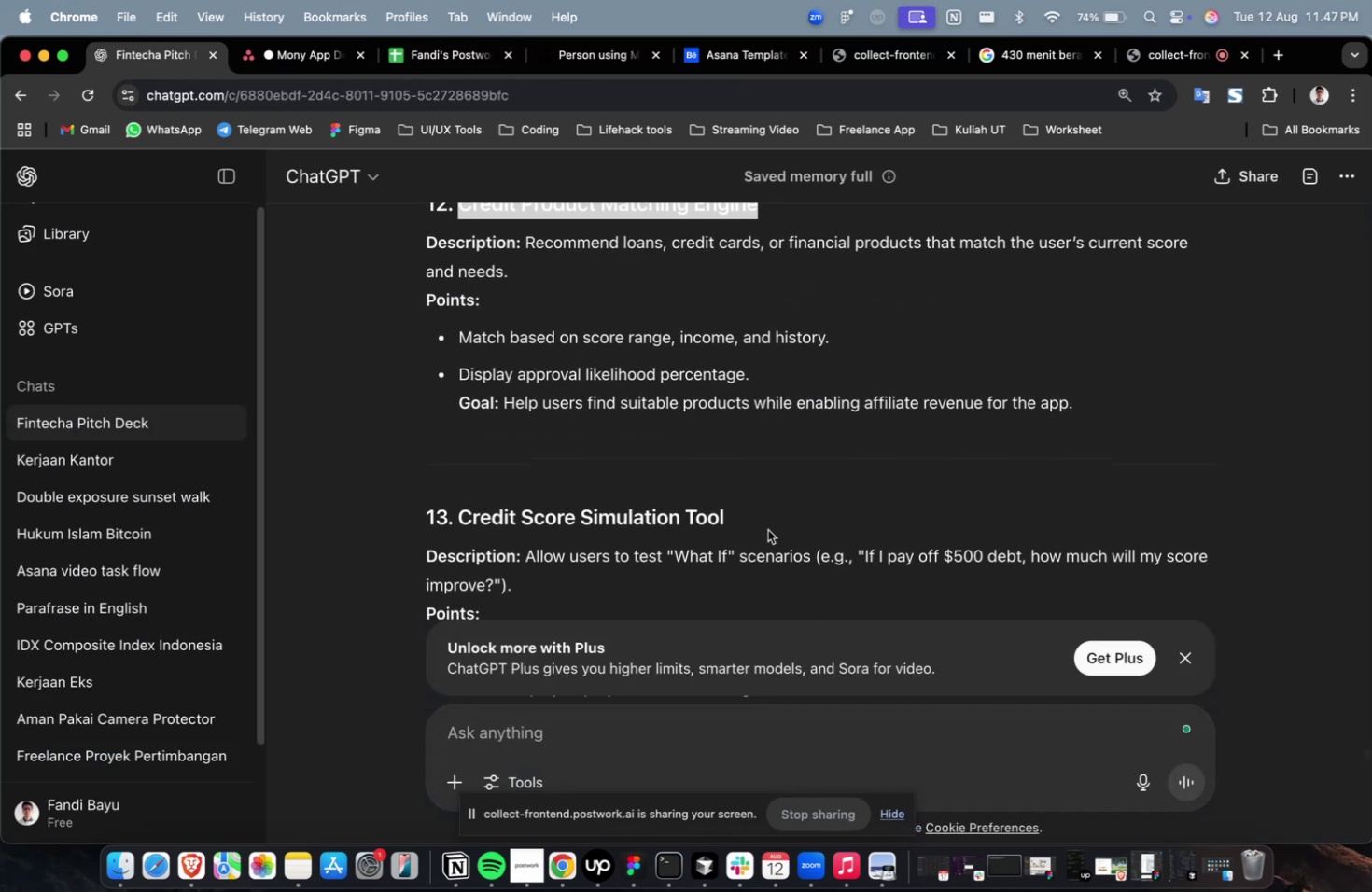 
left_click_drag(start_coordinate=[765, 528], to_coordinate=[463, 523])
 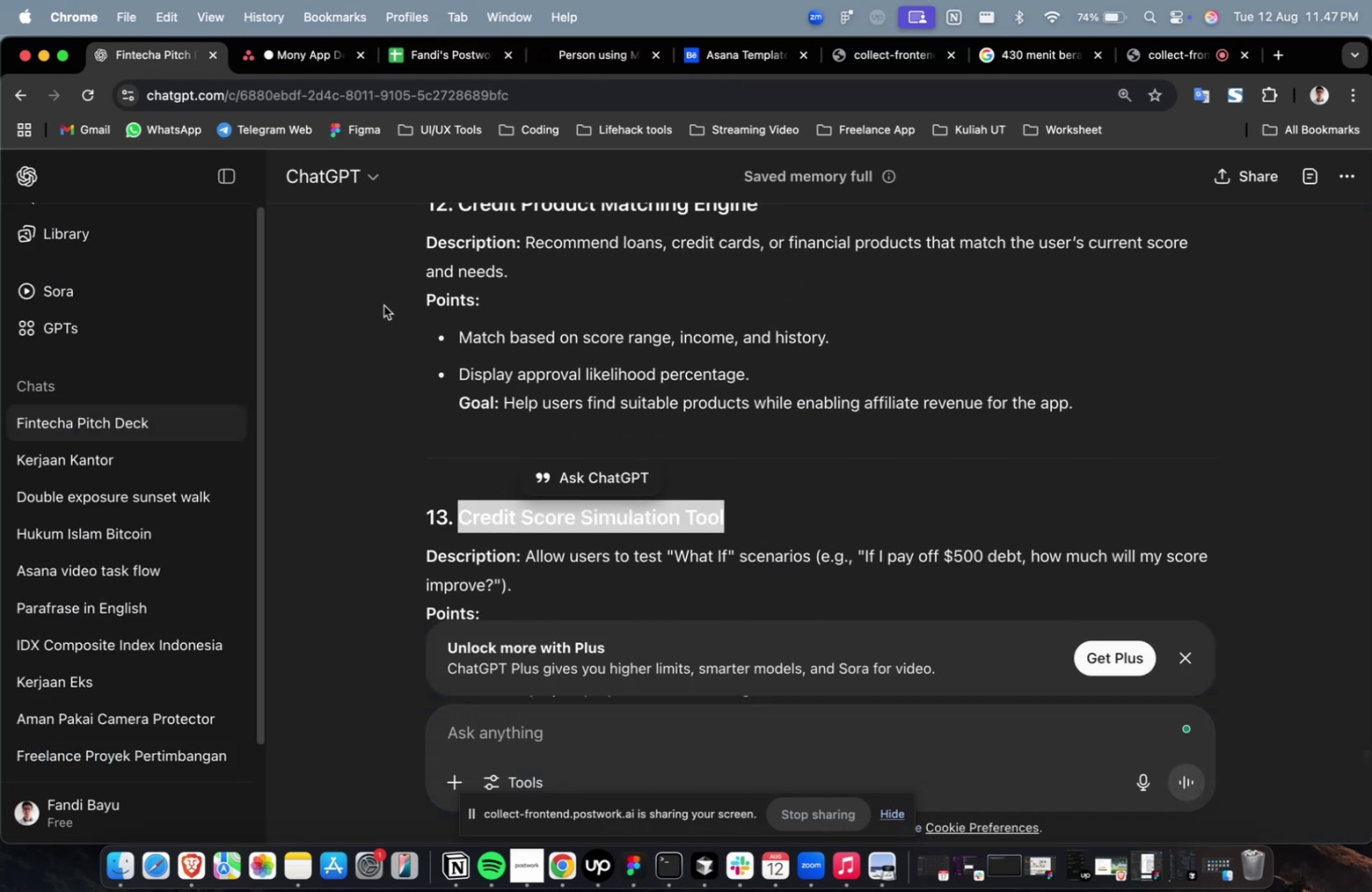 
key(Meta+C)
 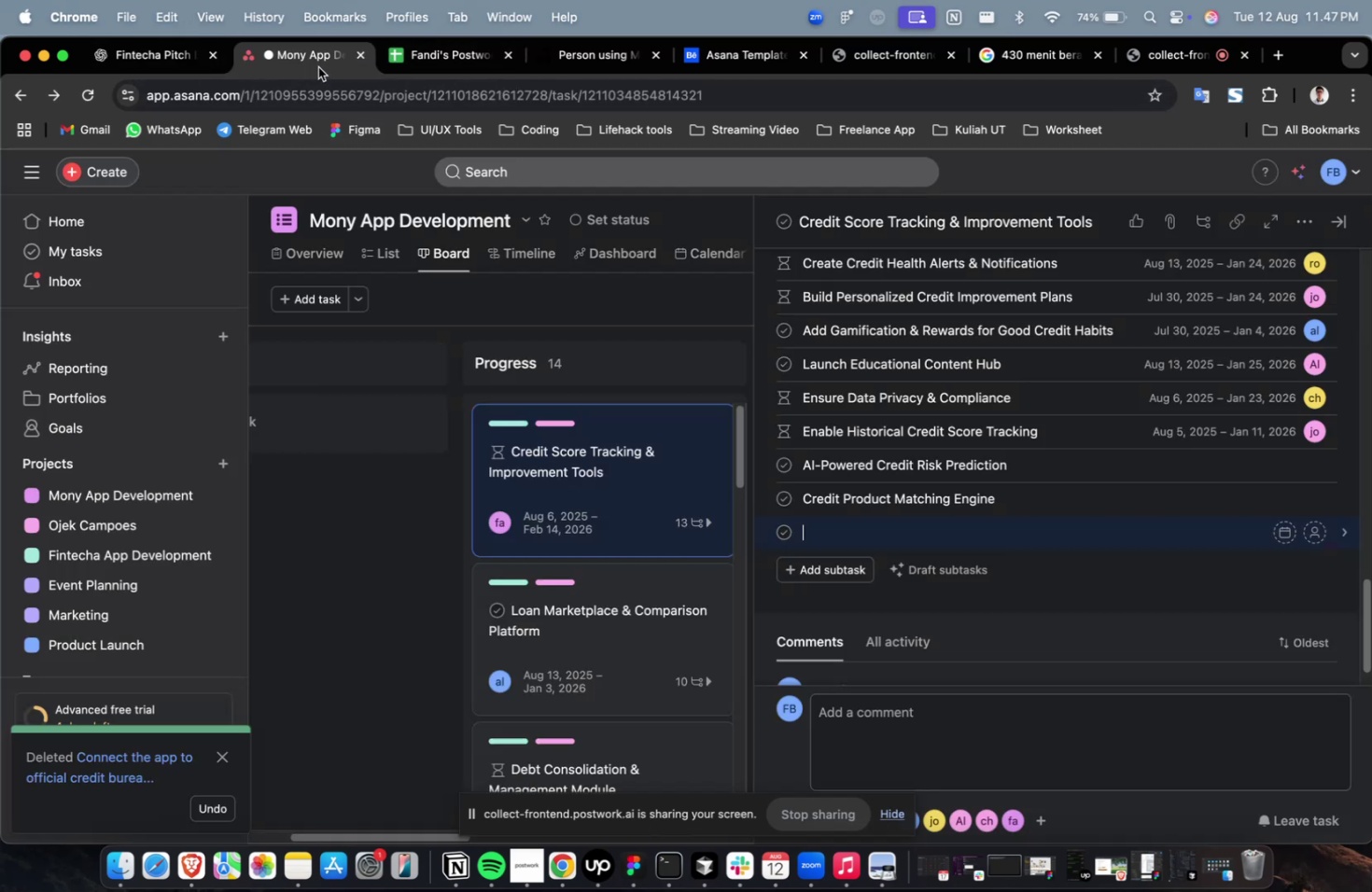 
left_click([318, 67])
 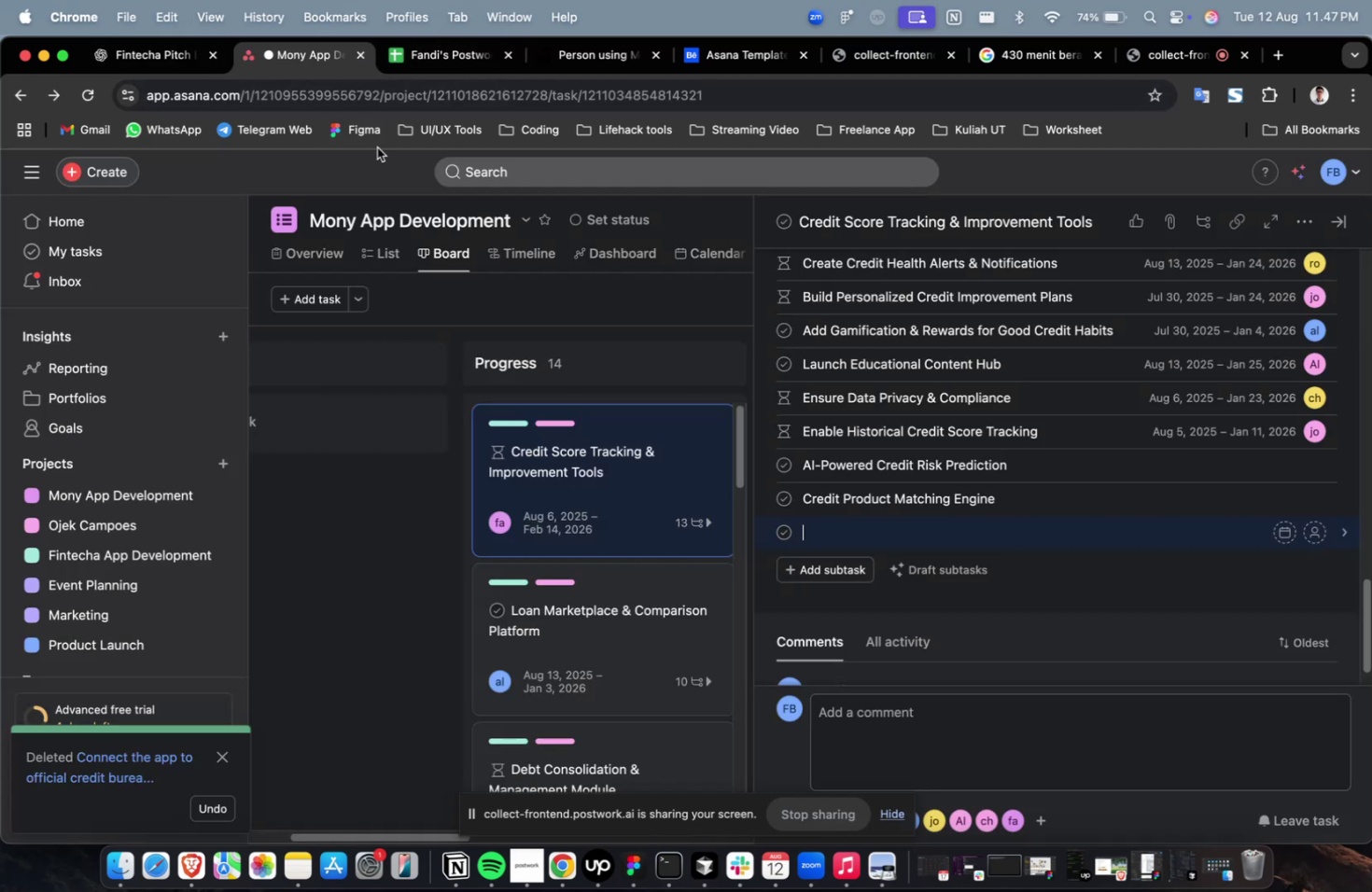 
key(Meta+CommandLeft)
 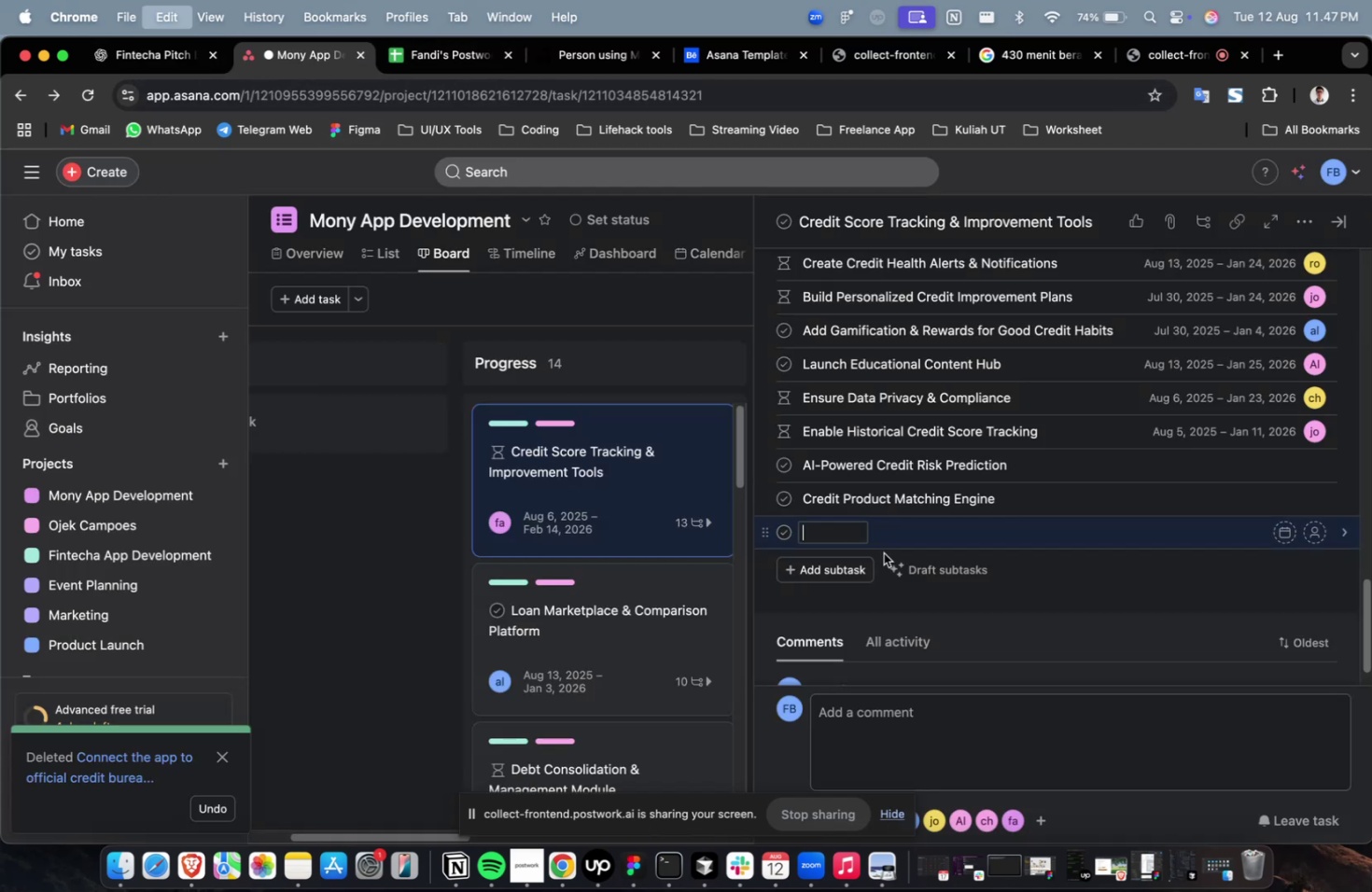 
key(Meta+V)
 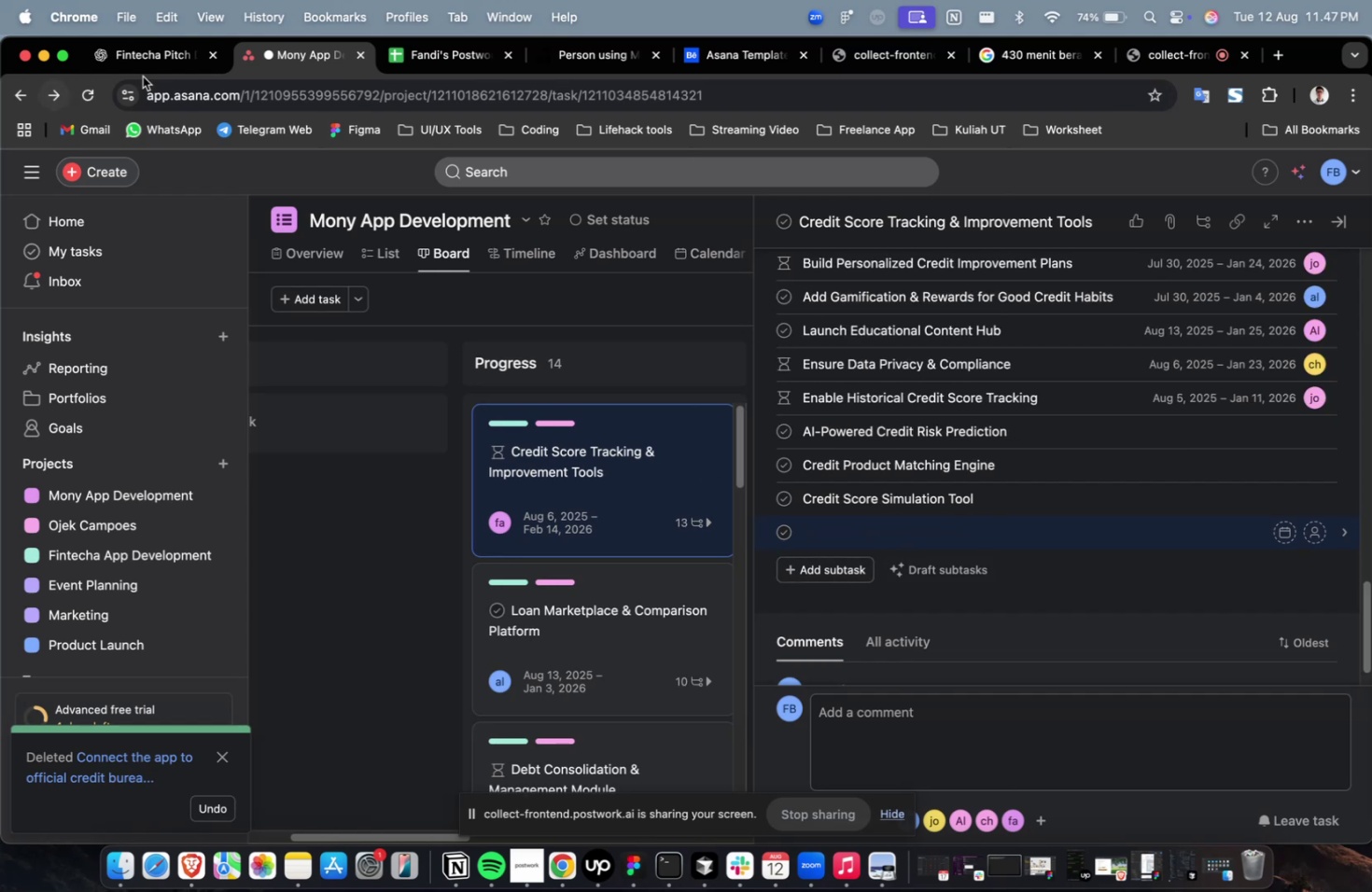 
left_click([154, 63])
 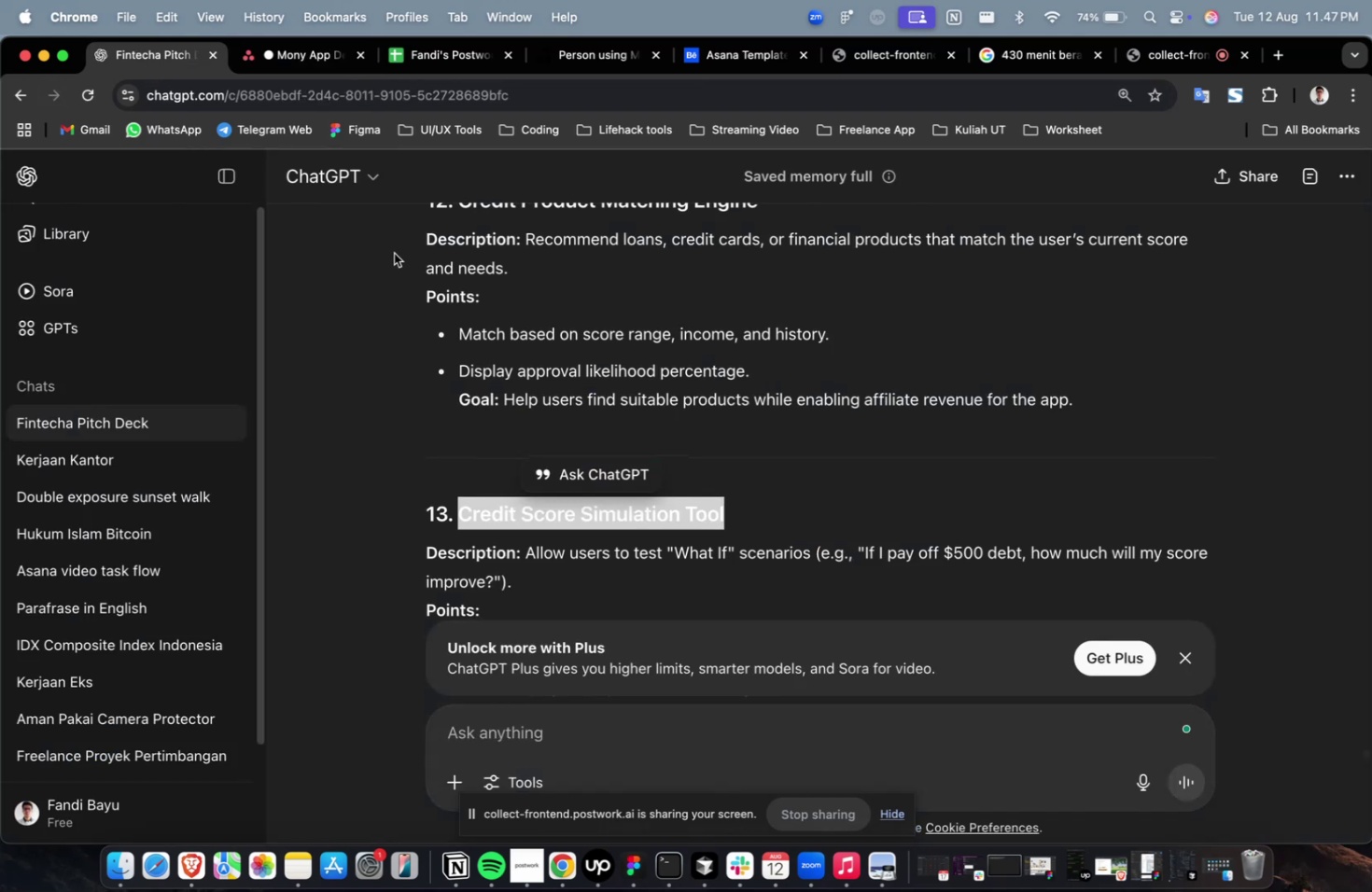 
scroll: coordinate [394, 253], scroll_direction: down, amount: 12.0
 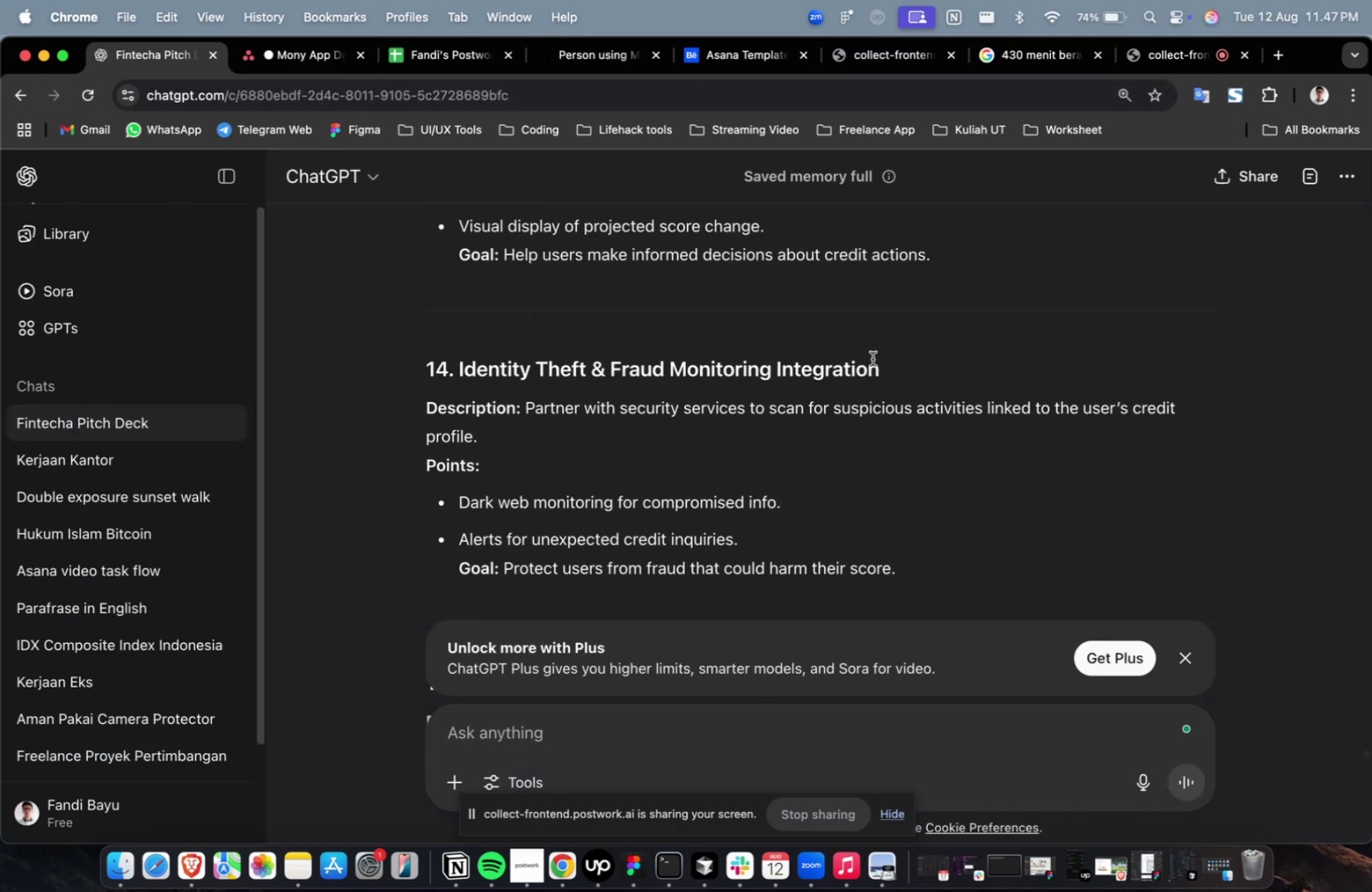 
left_click_drag(start_coordinate=[896, 369], to_coordinate=[459, 376])
 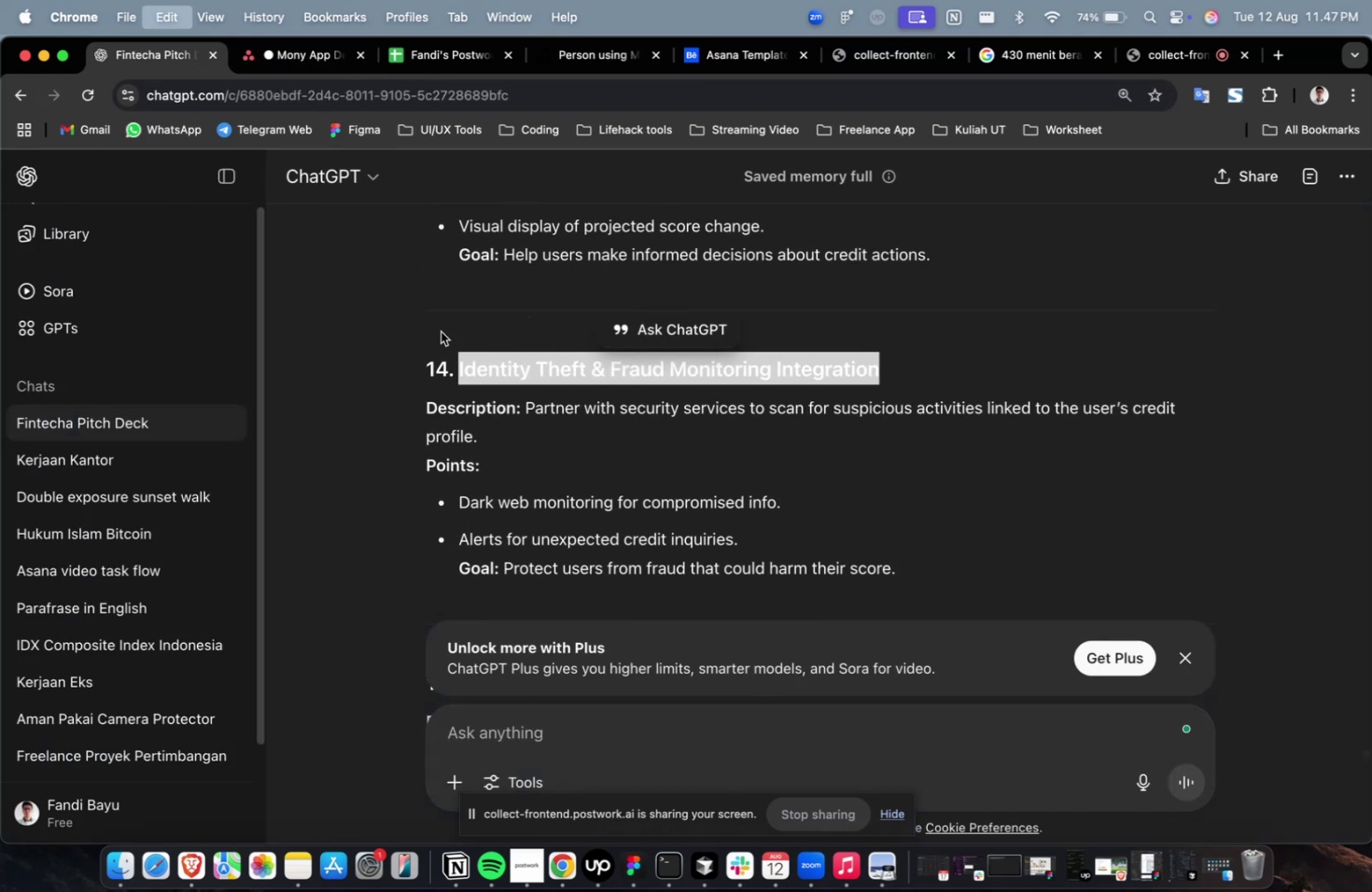 
key(Meta+C)
 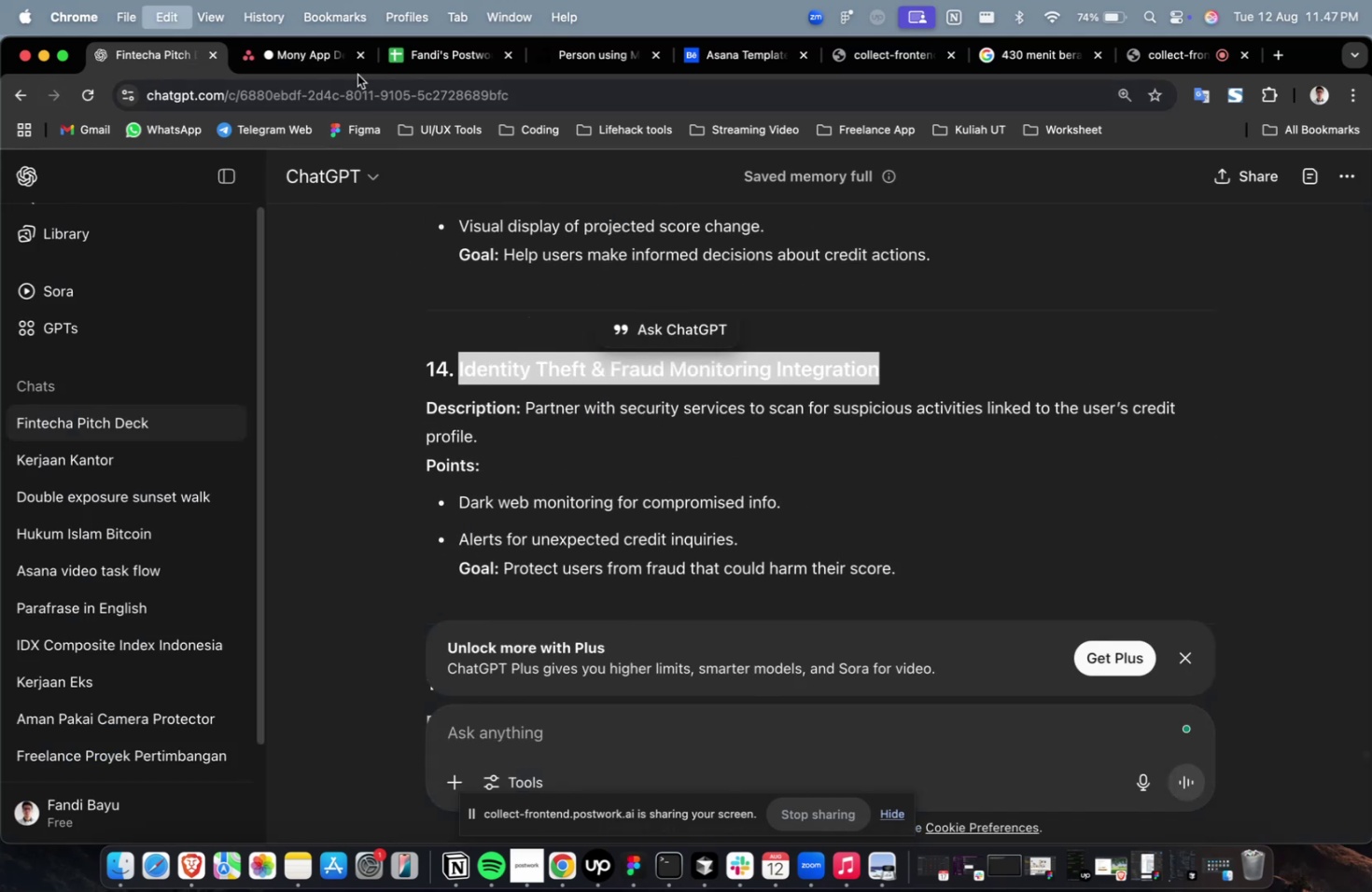 
key(Meta+C)
 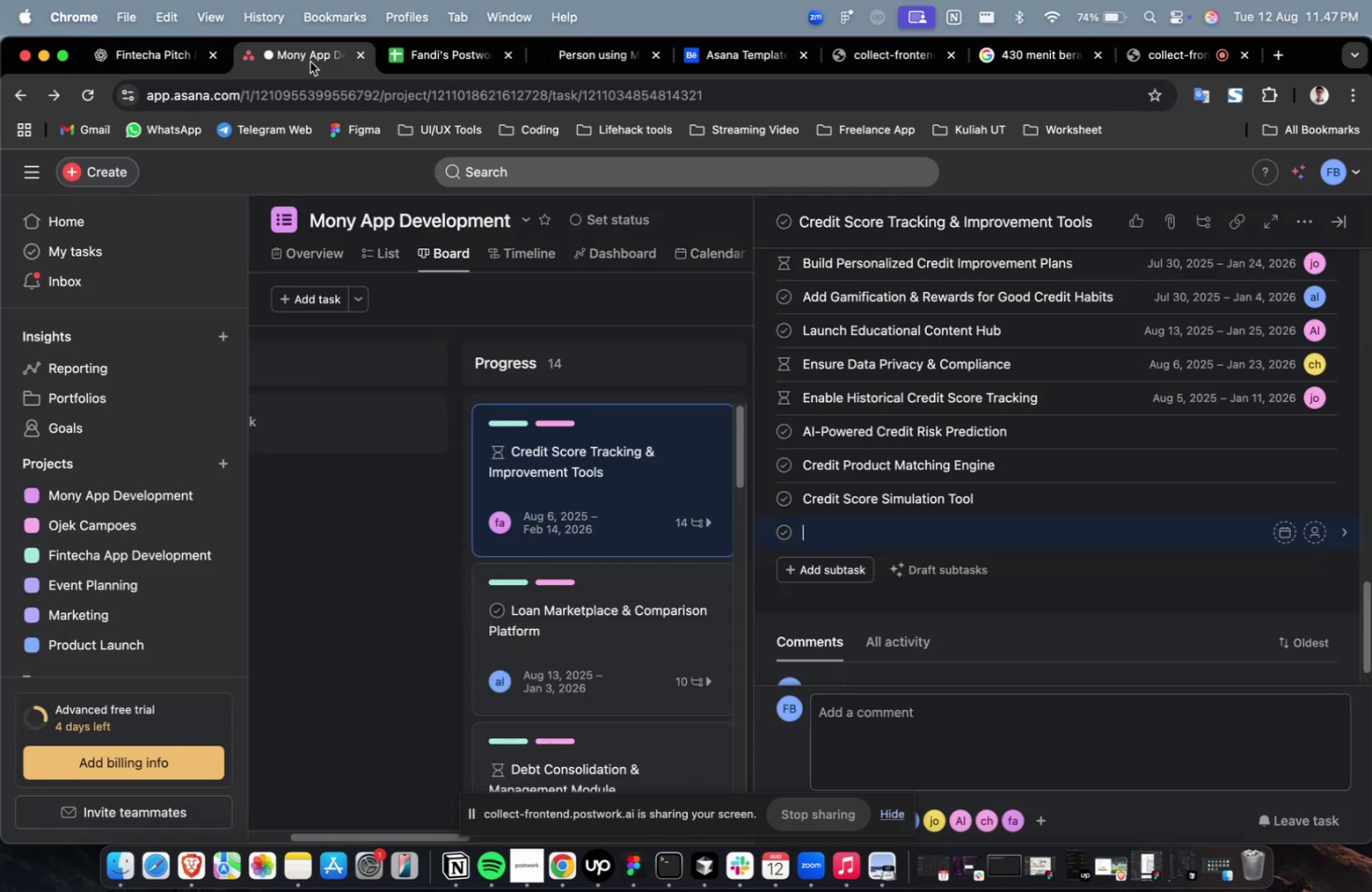 
left_click([310, 62])
 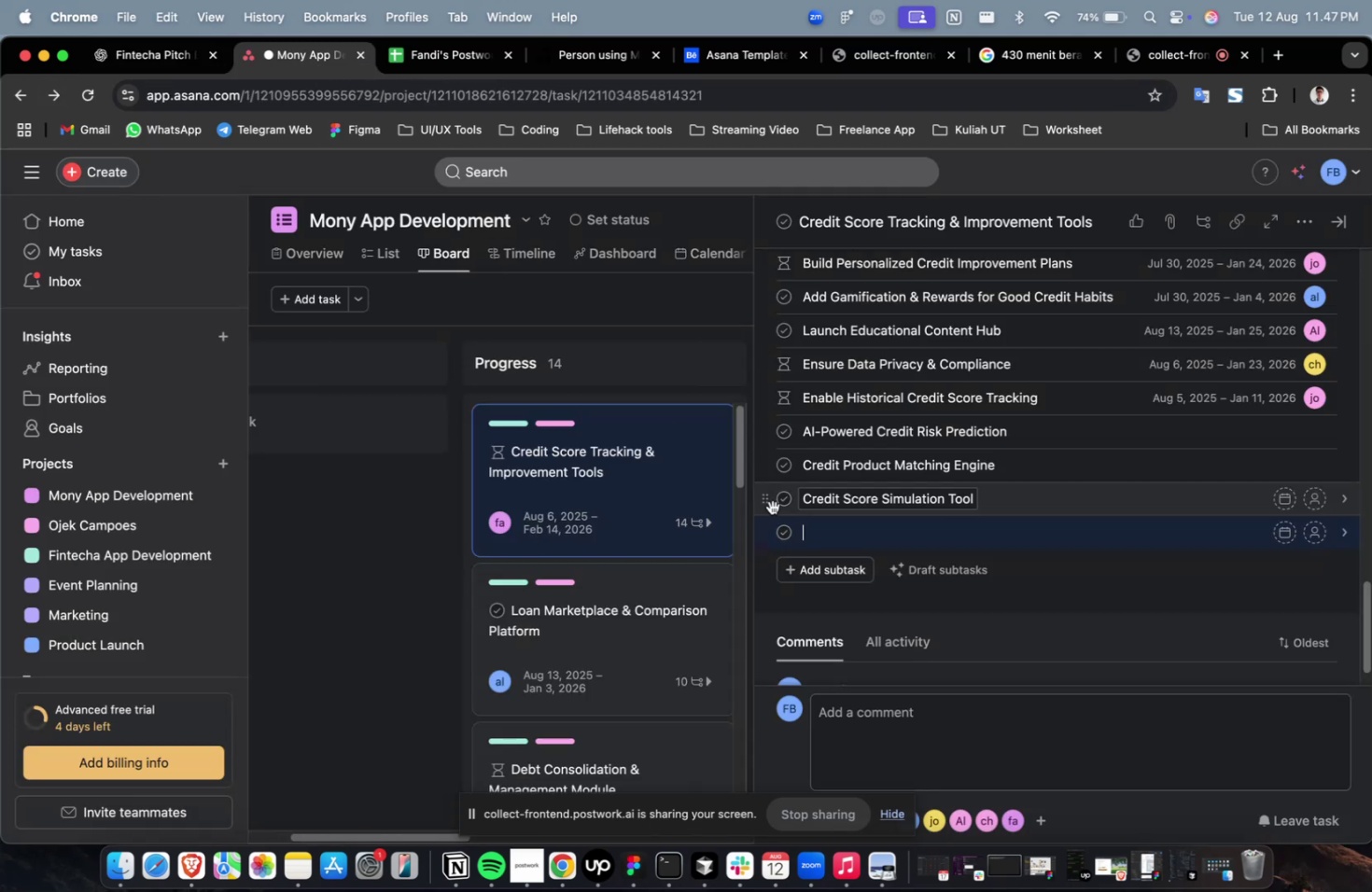 
key(Meta+CommandLeft)
 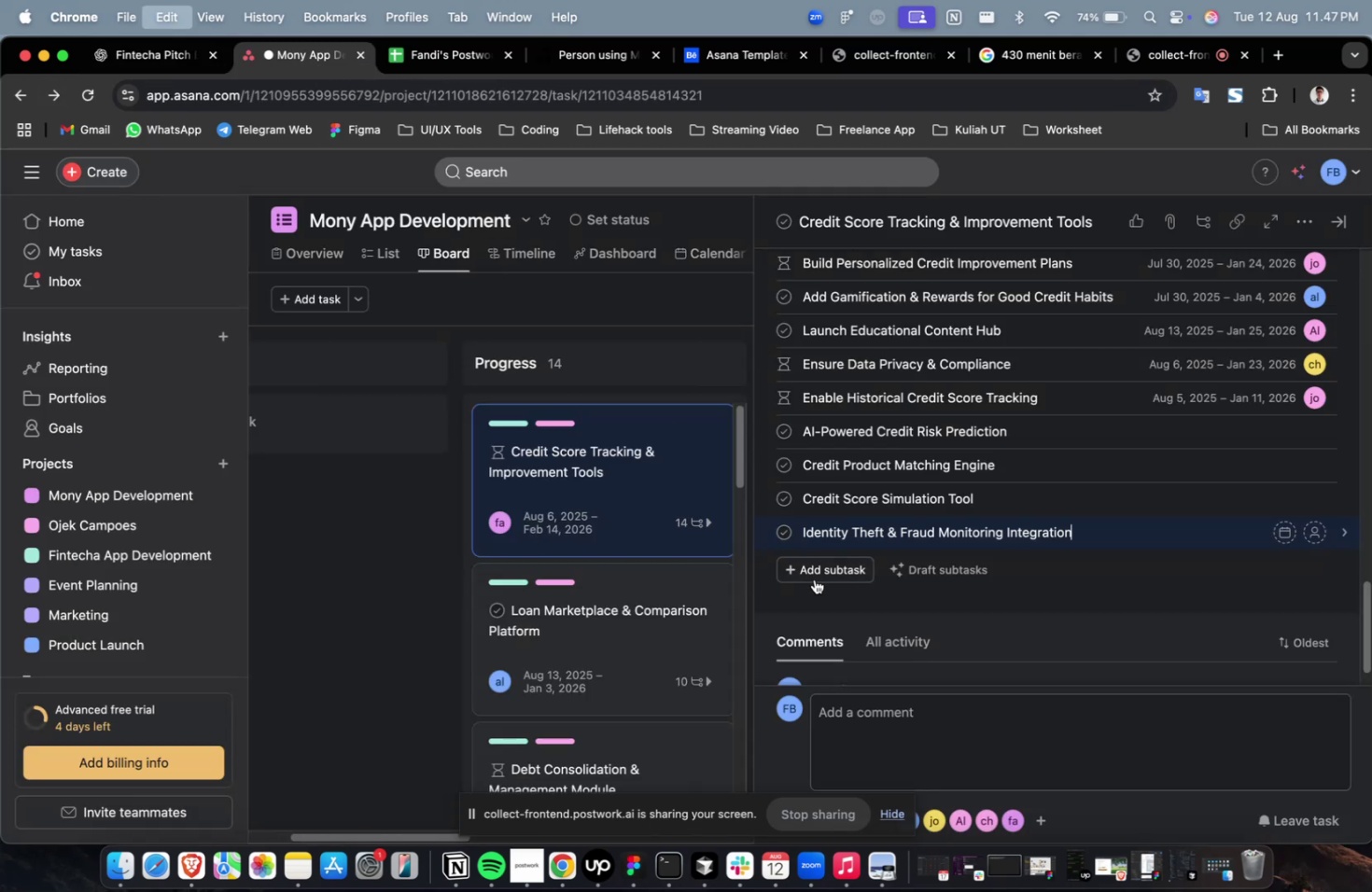 
key(Meta+V)
 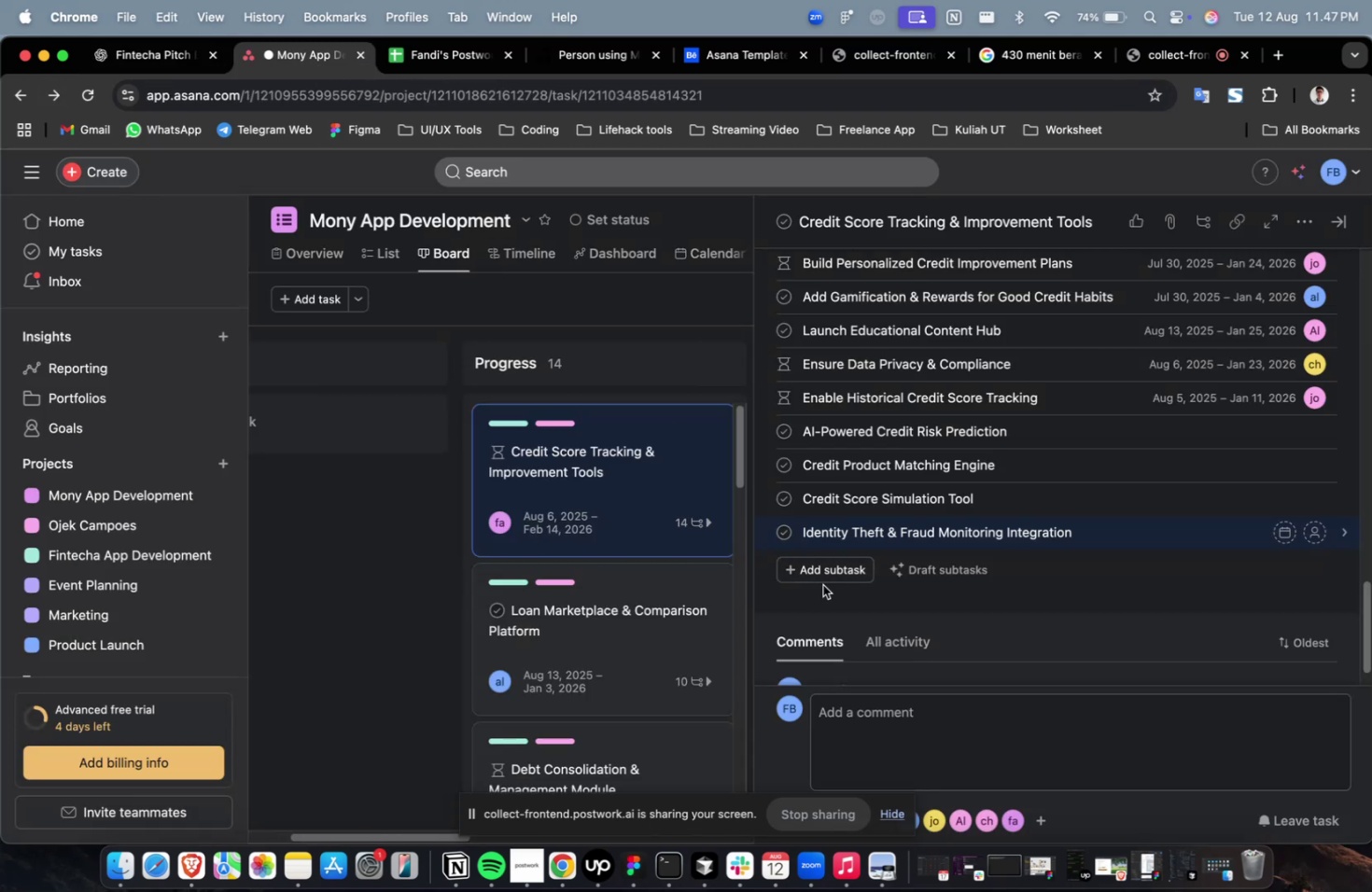 
double_click([822, 584])
 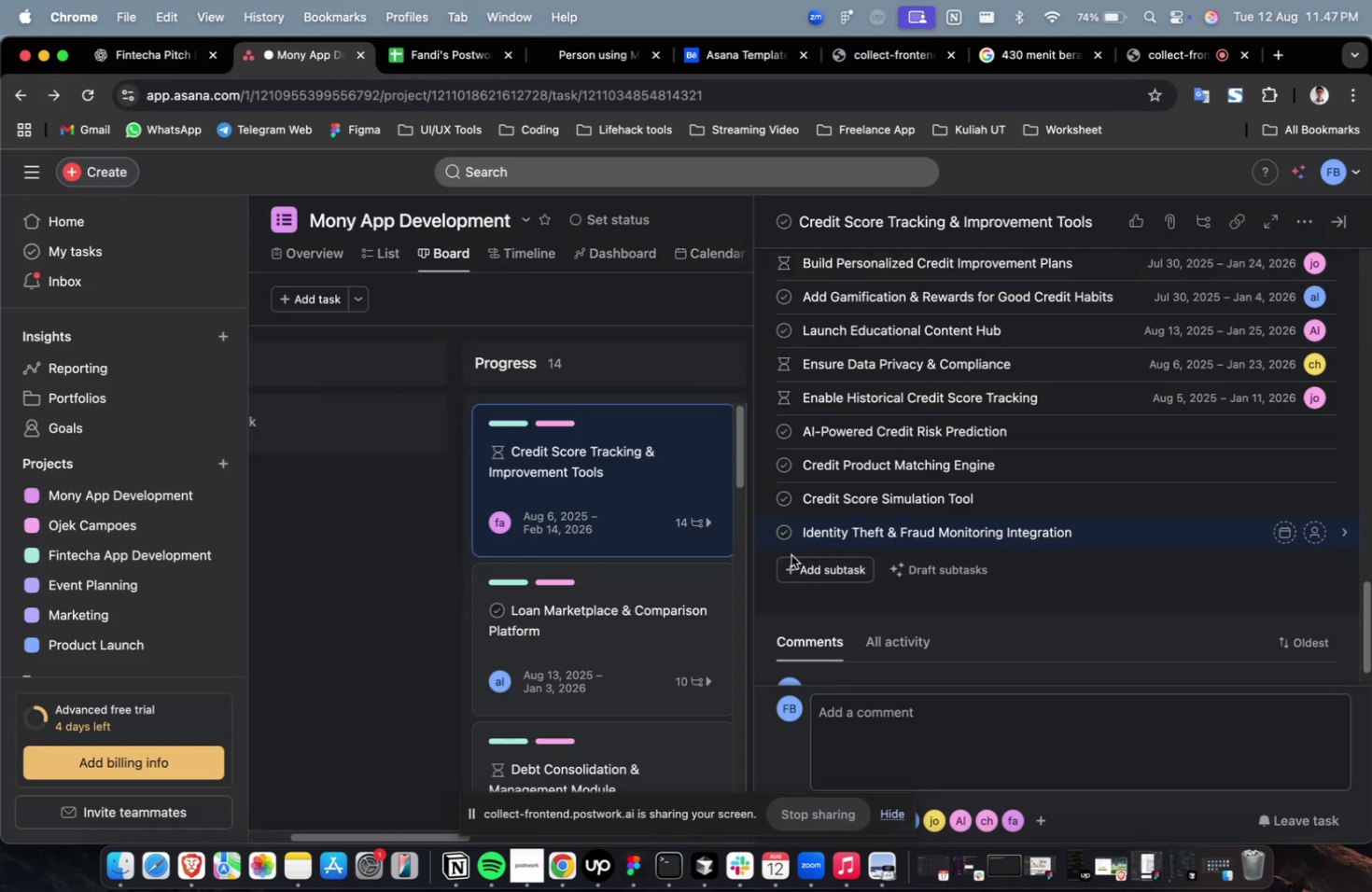 
triple_click([790, 554])
 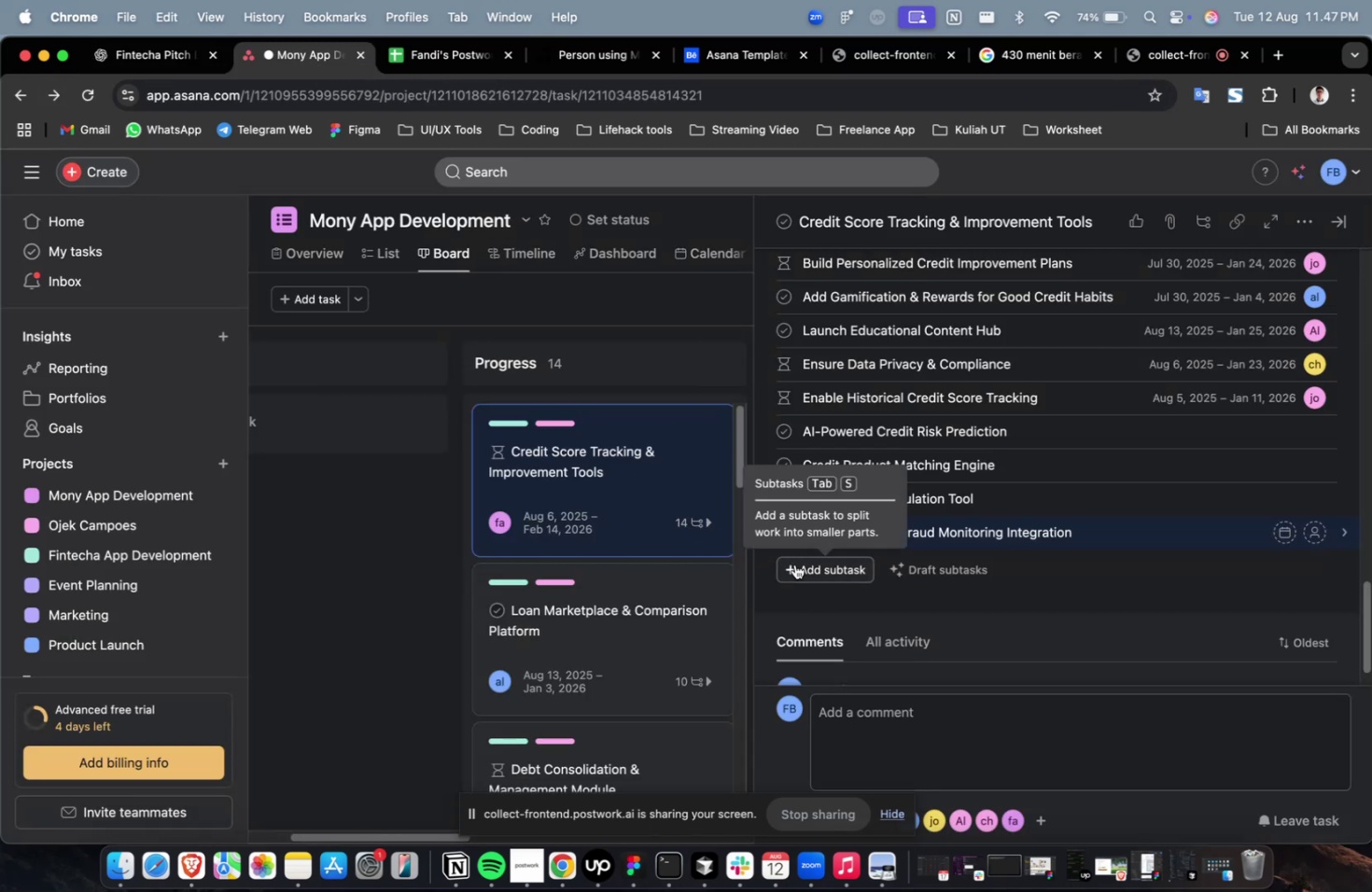 
triple_click([794, 564])
 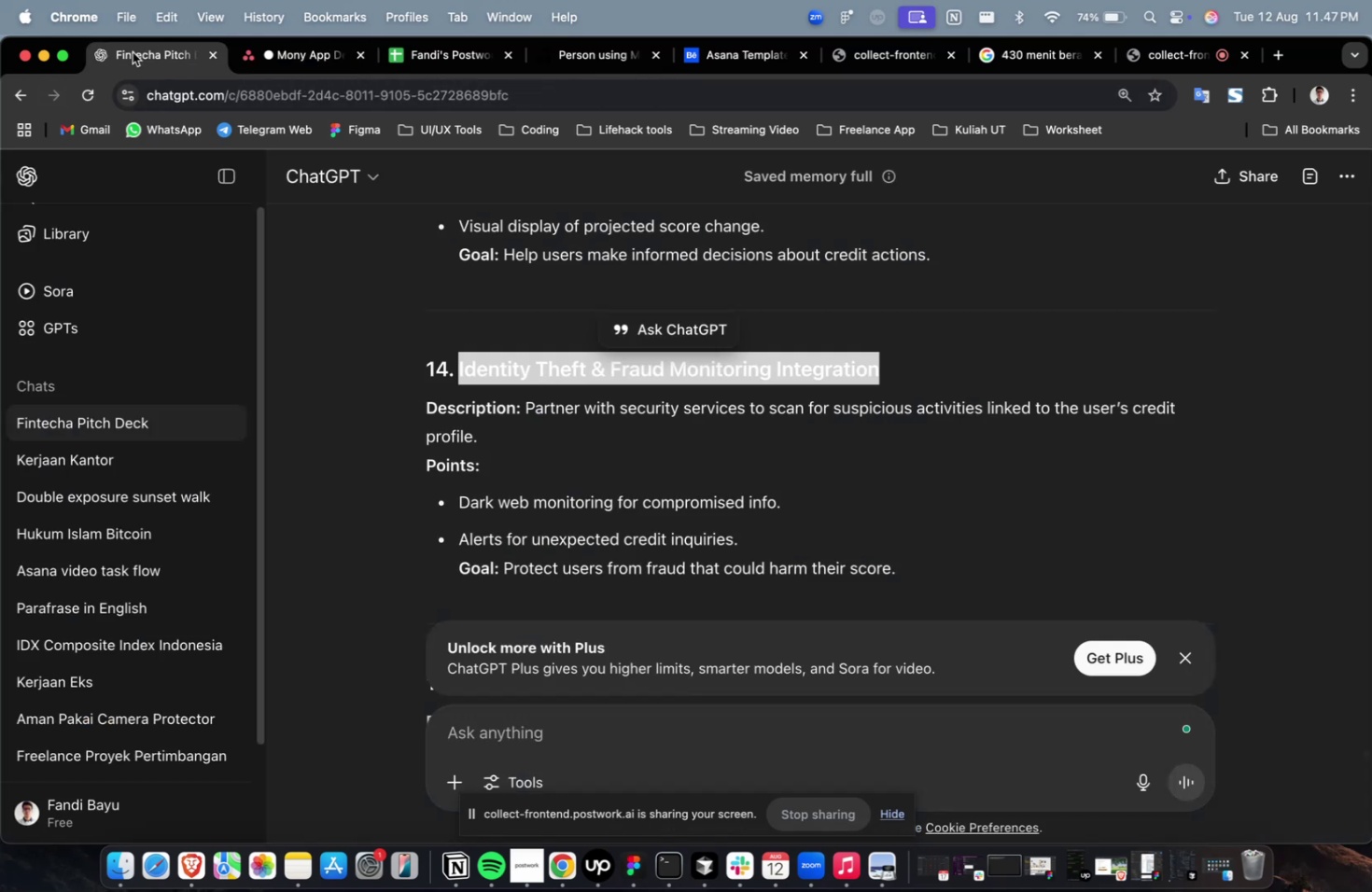 
left_click([133, 52])
 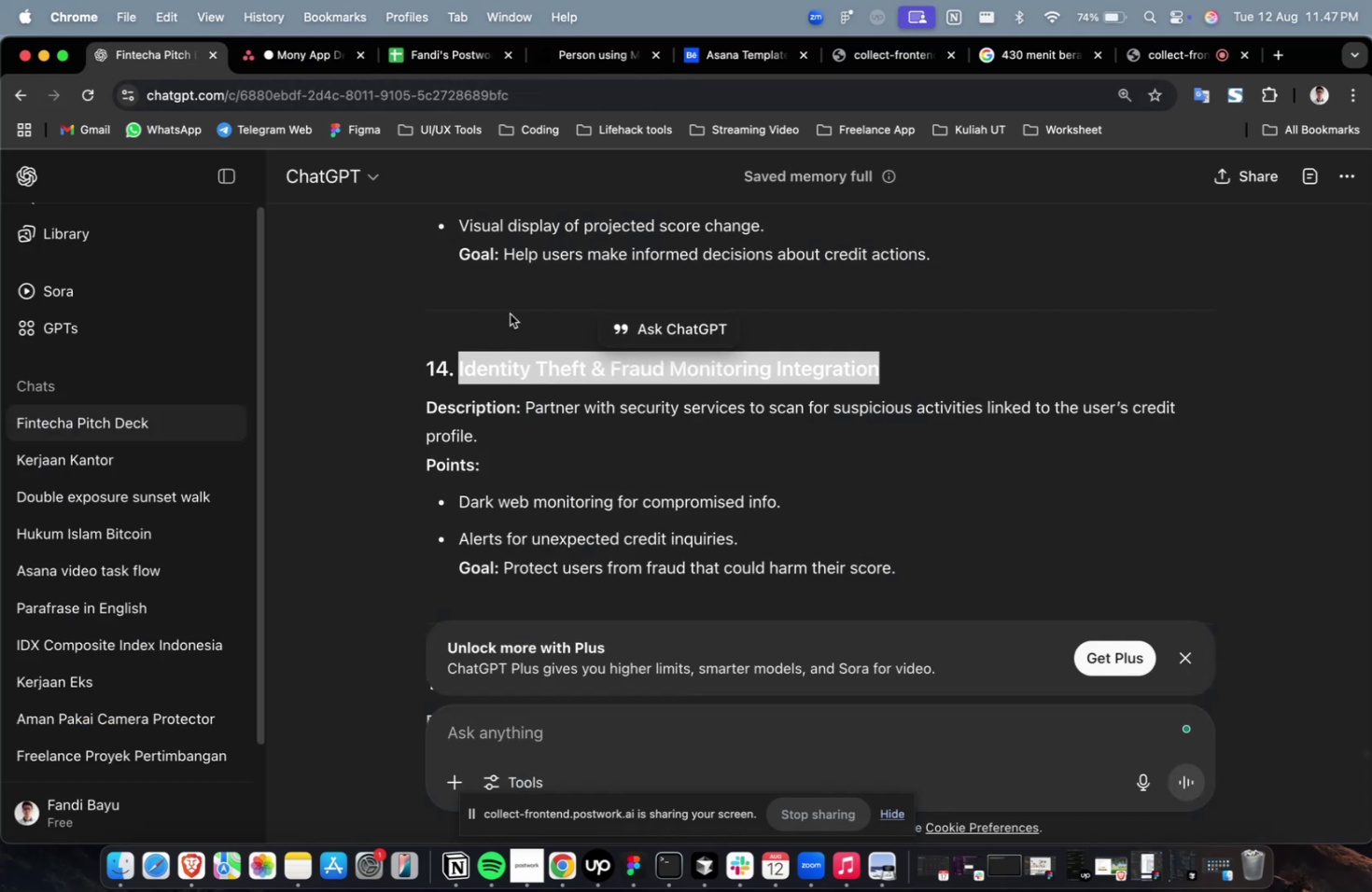 
scroll: coordinate [511, 315], scroll_direction: down, amount: 8.0
 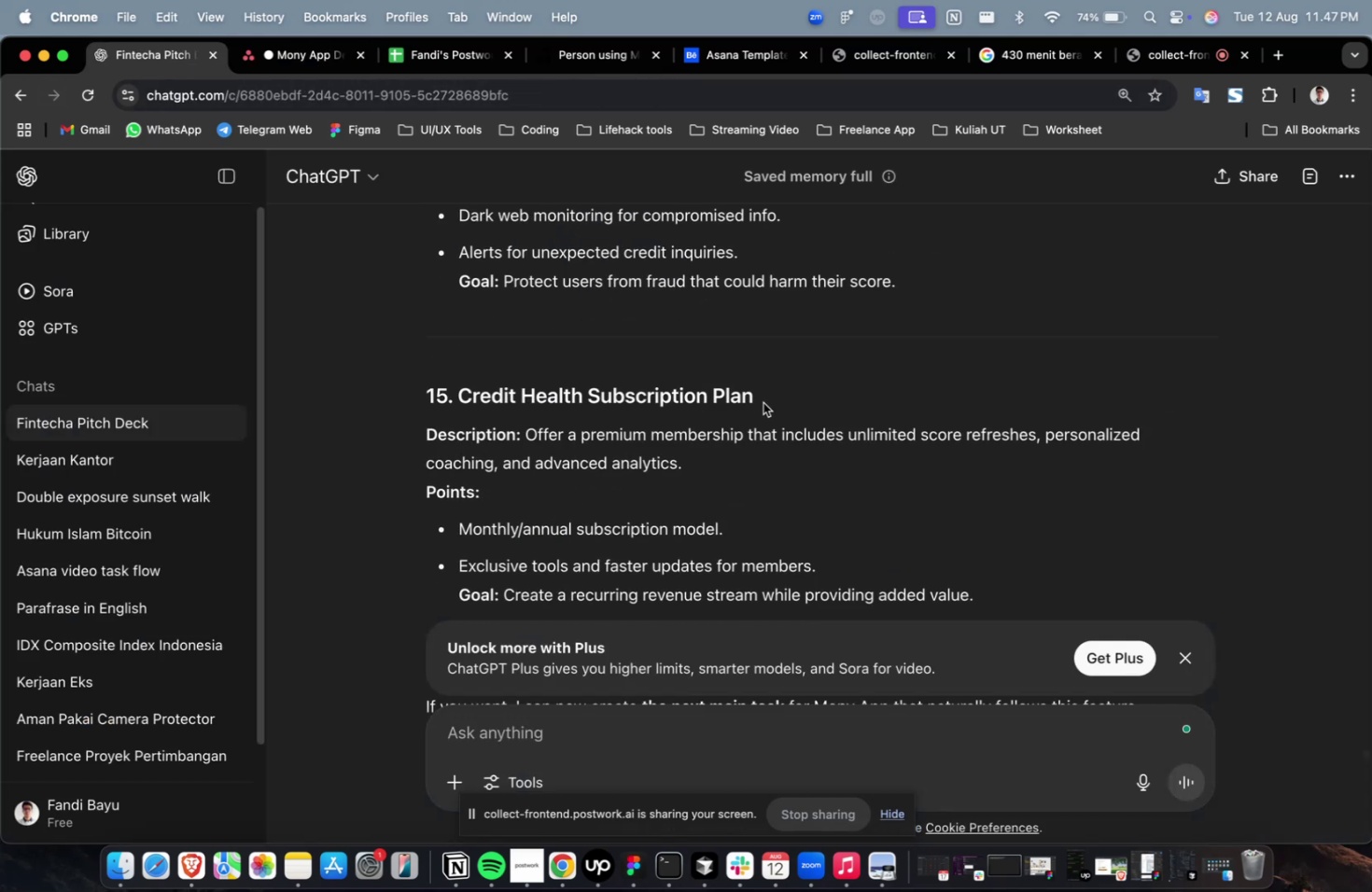 
left_click_drag(start_coordinate=[764, 404], to_coordinate=[461, 400])
 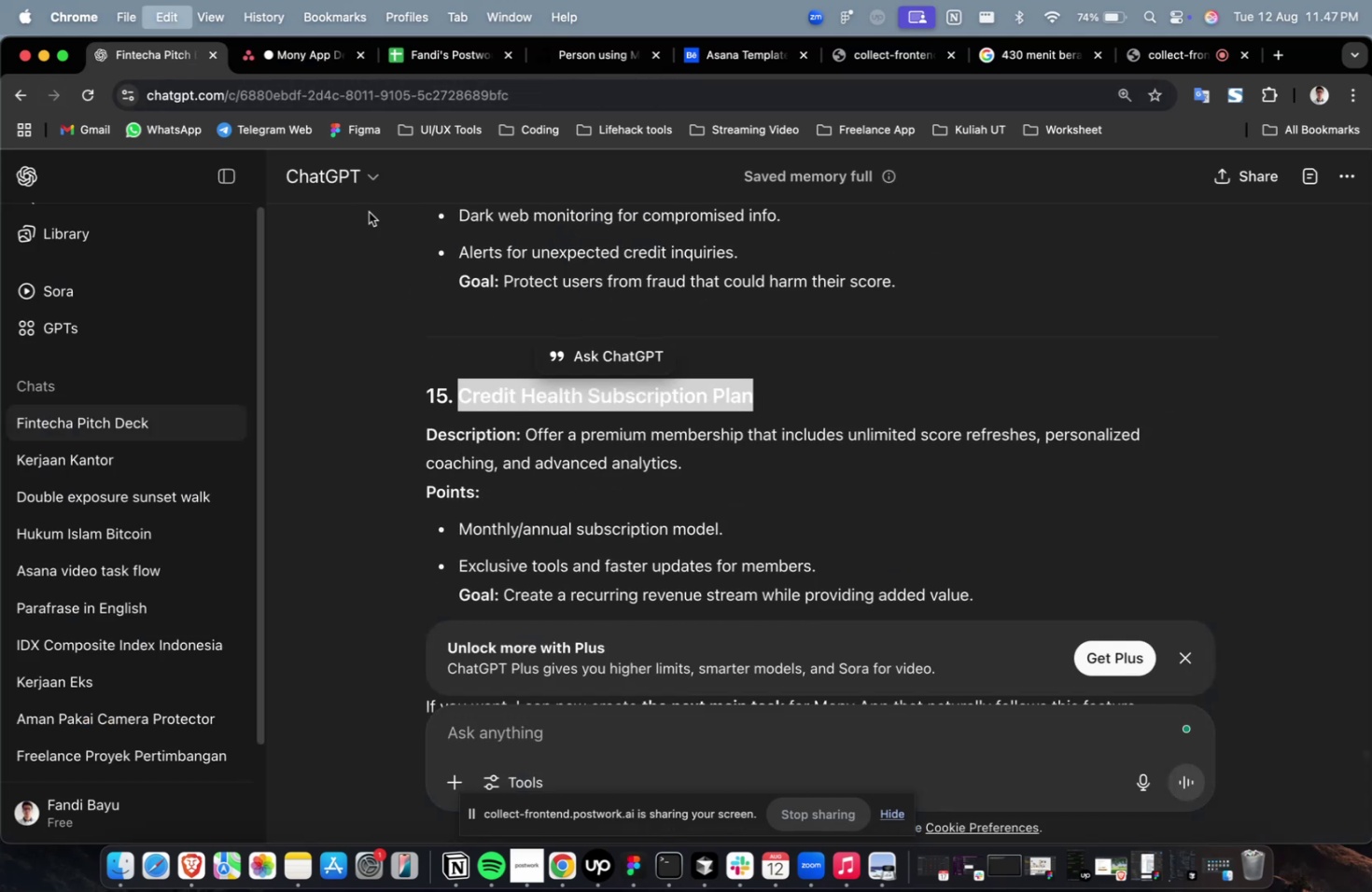 
key(Meta+C)
 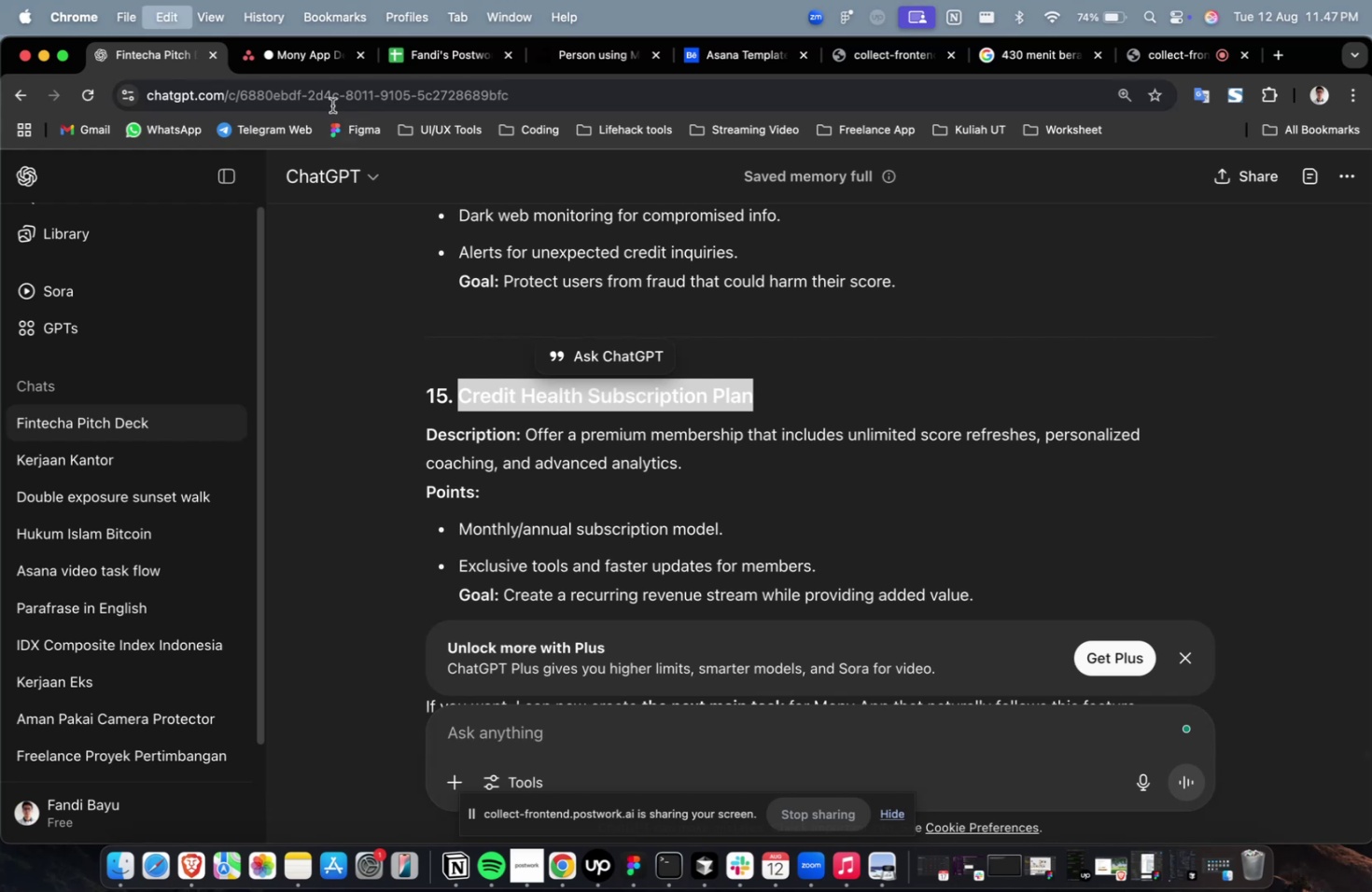 
key(Meta+C)
 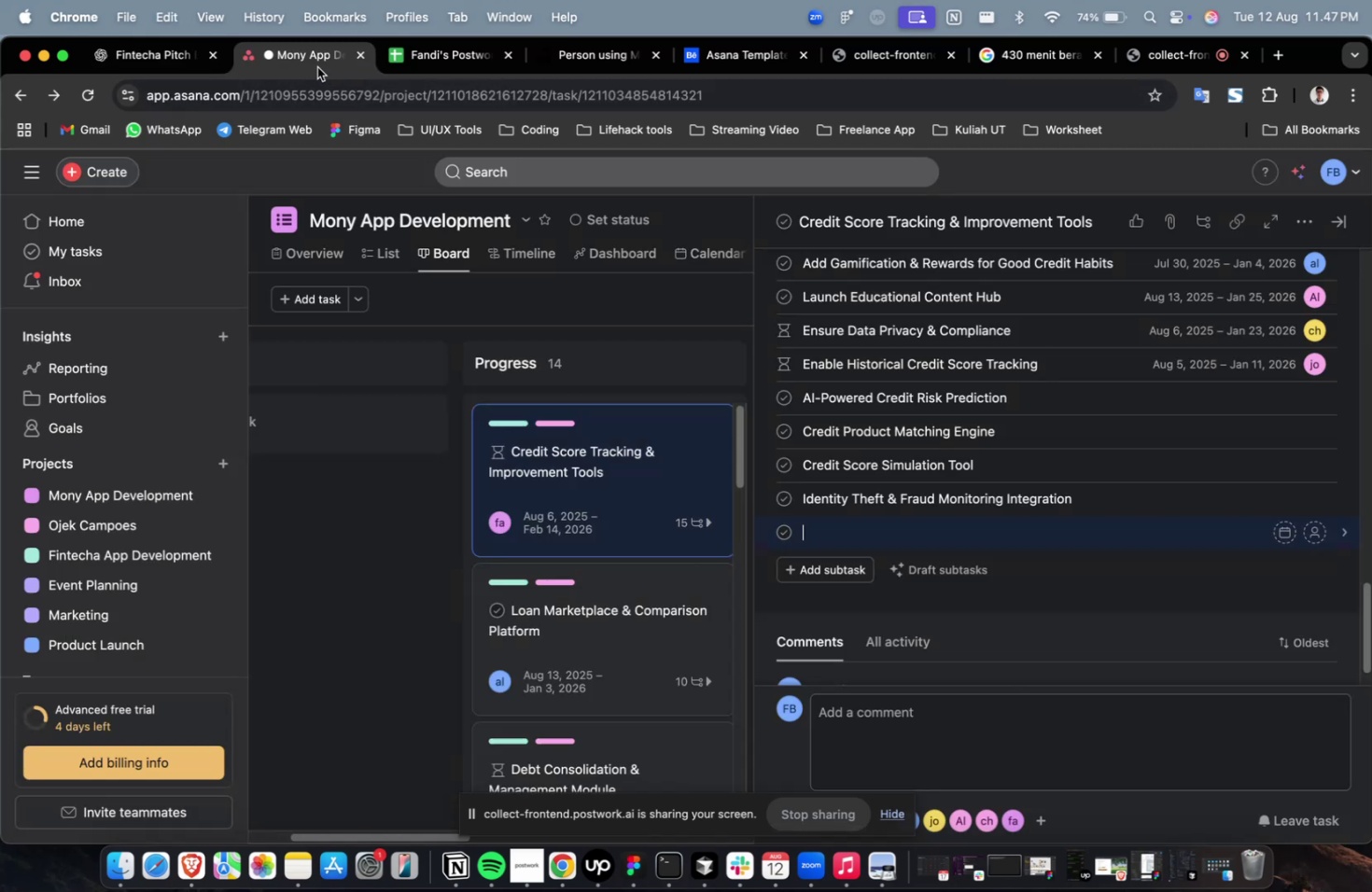 
left_click([317, 67])
 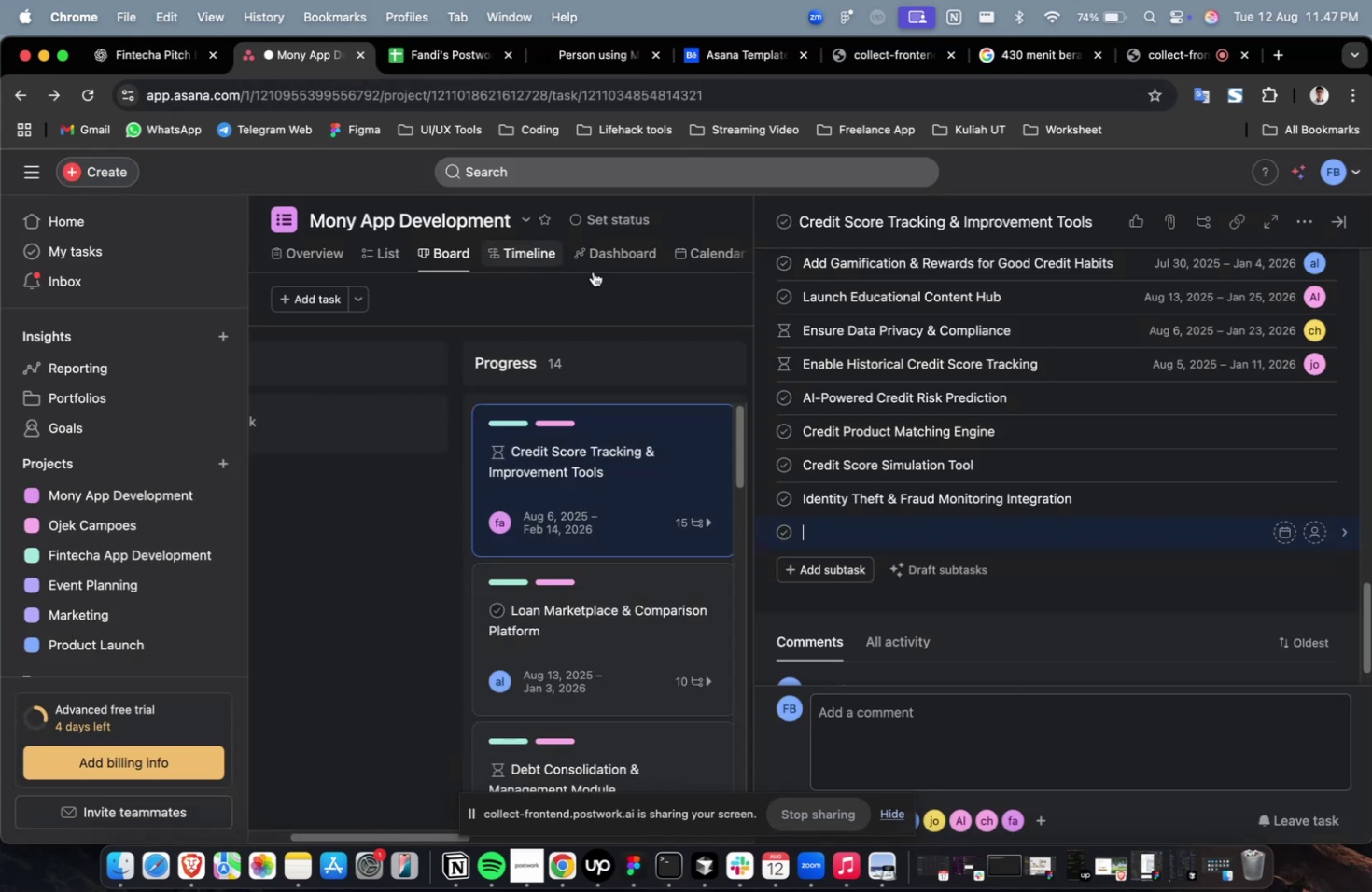 
key(Meta+CommandLeft)
 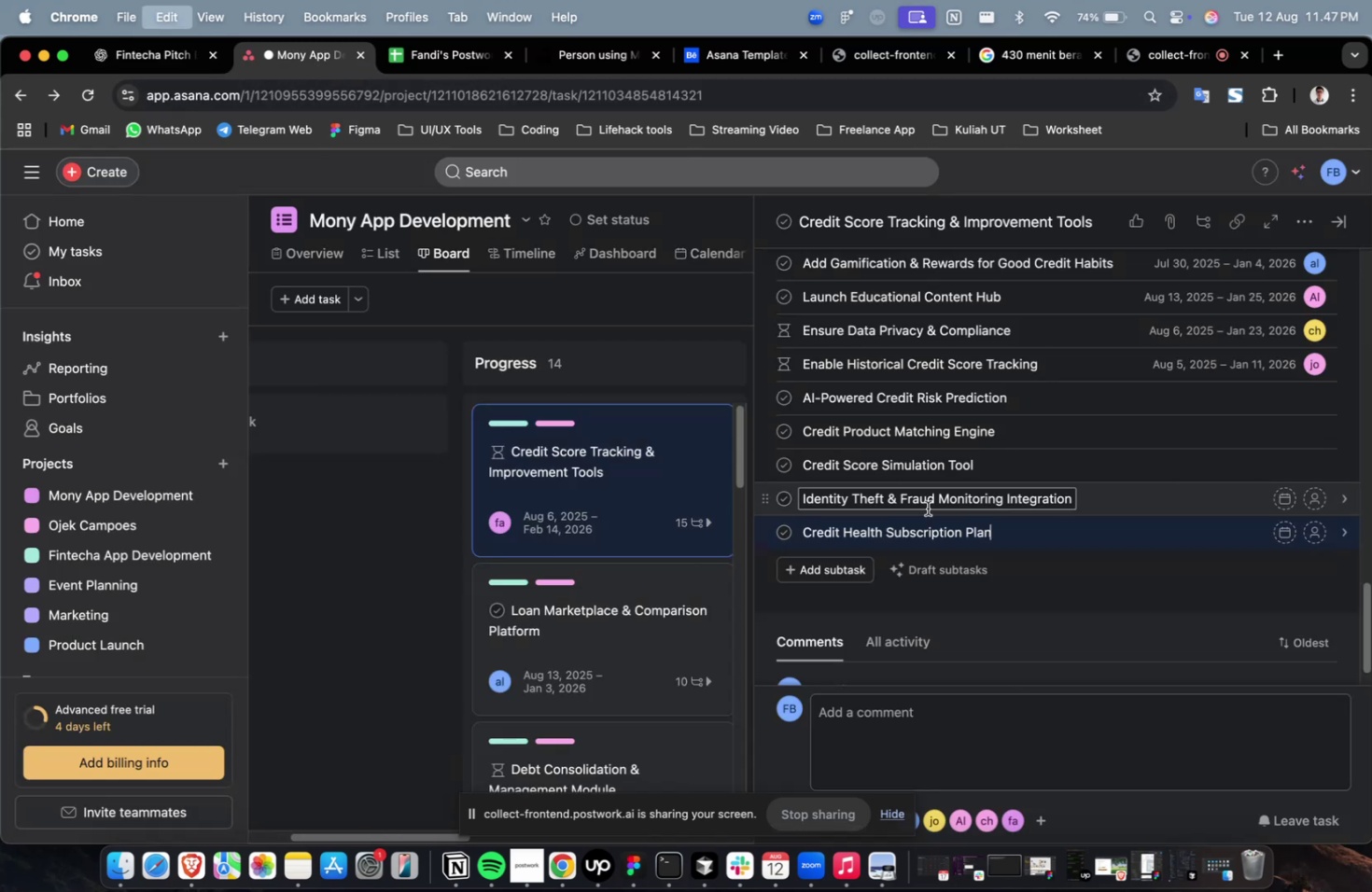 
key(Meta+V)
 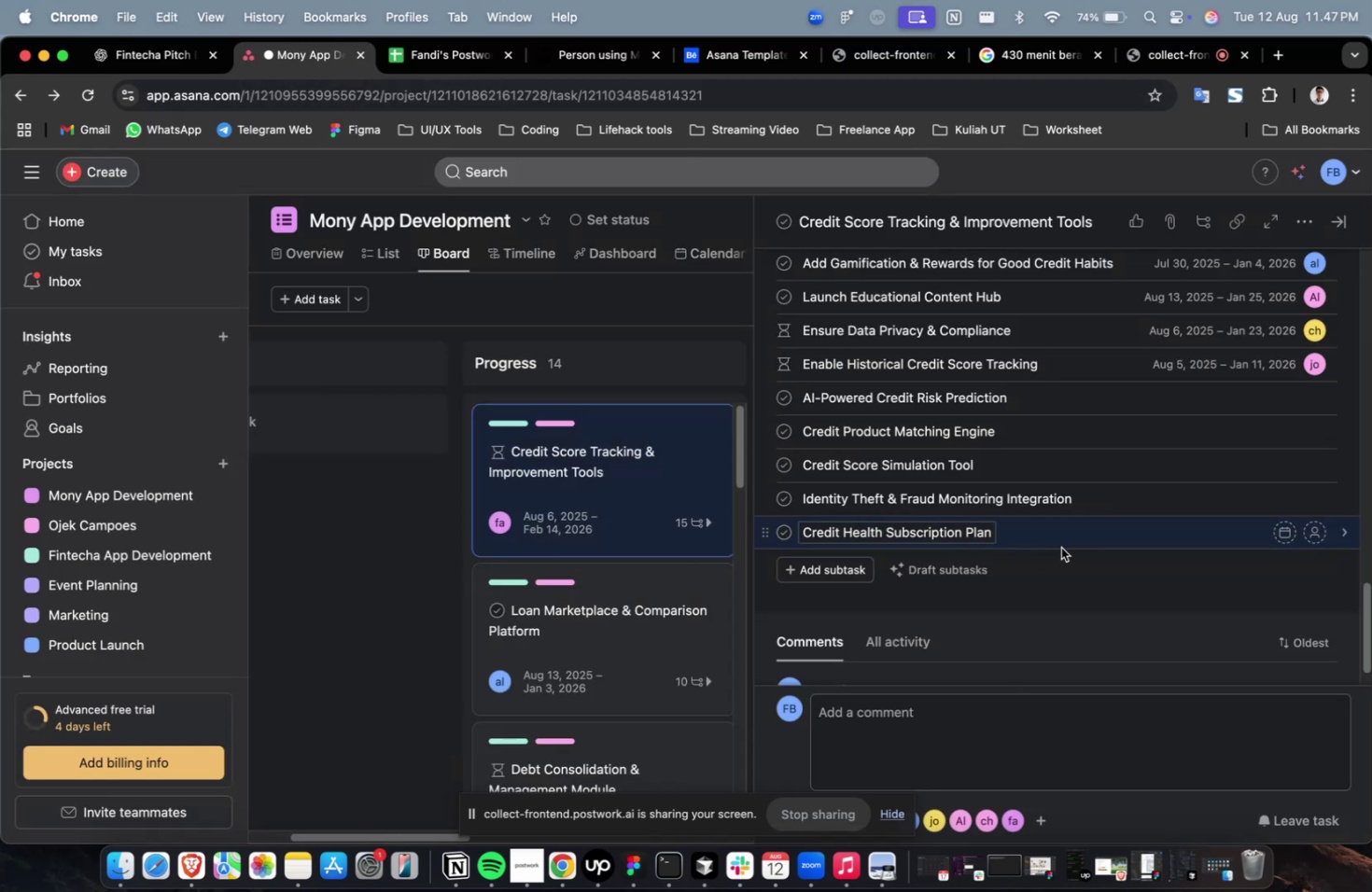 
left_click([1060, 547])
 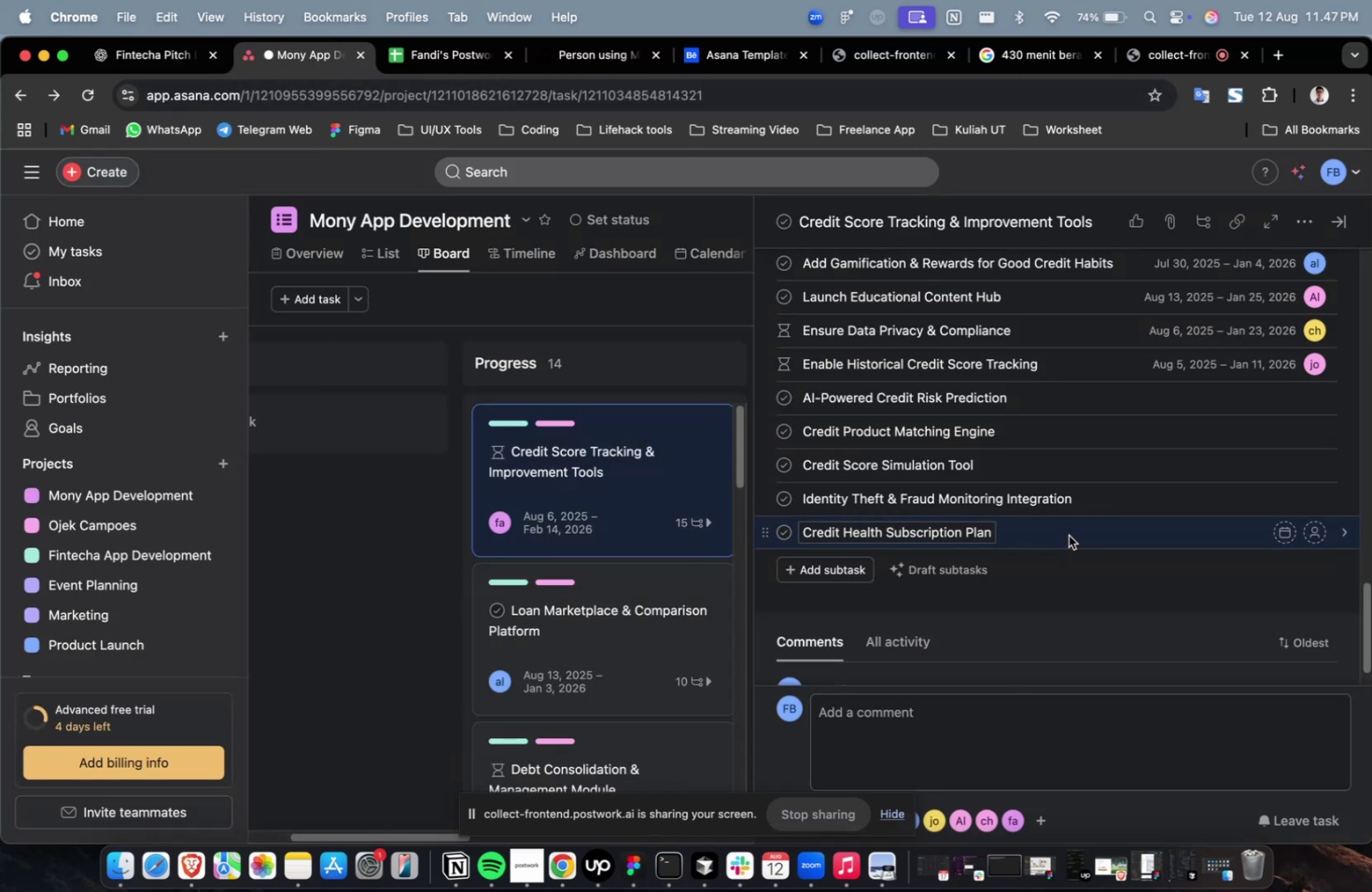 
double_click([1068, 535])
 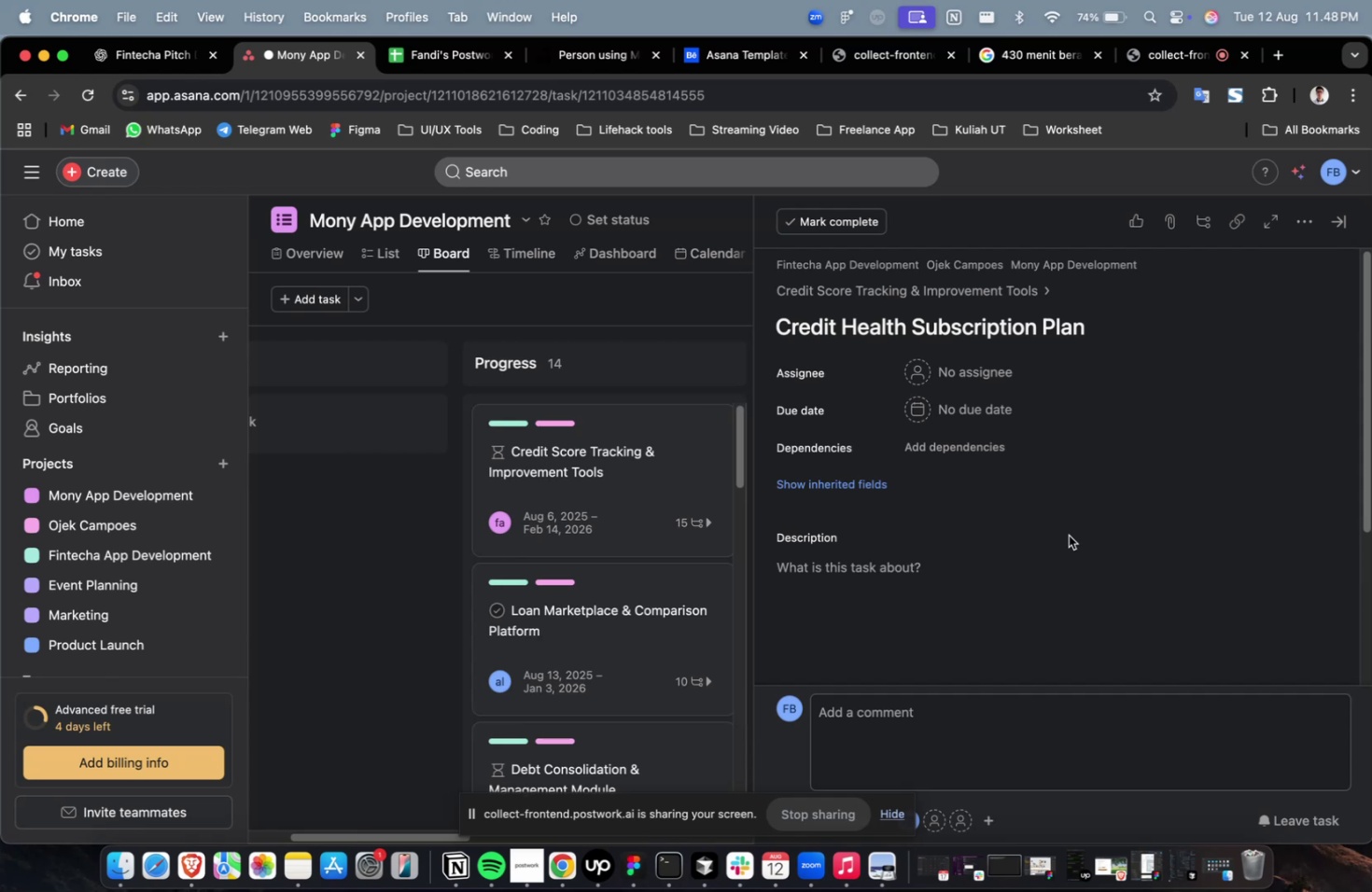 
wait(44.52)
 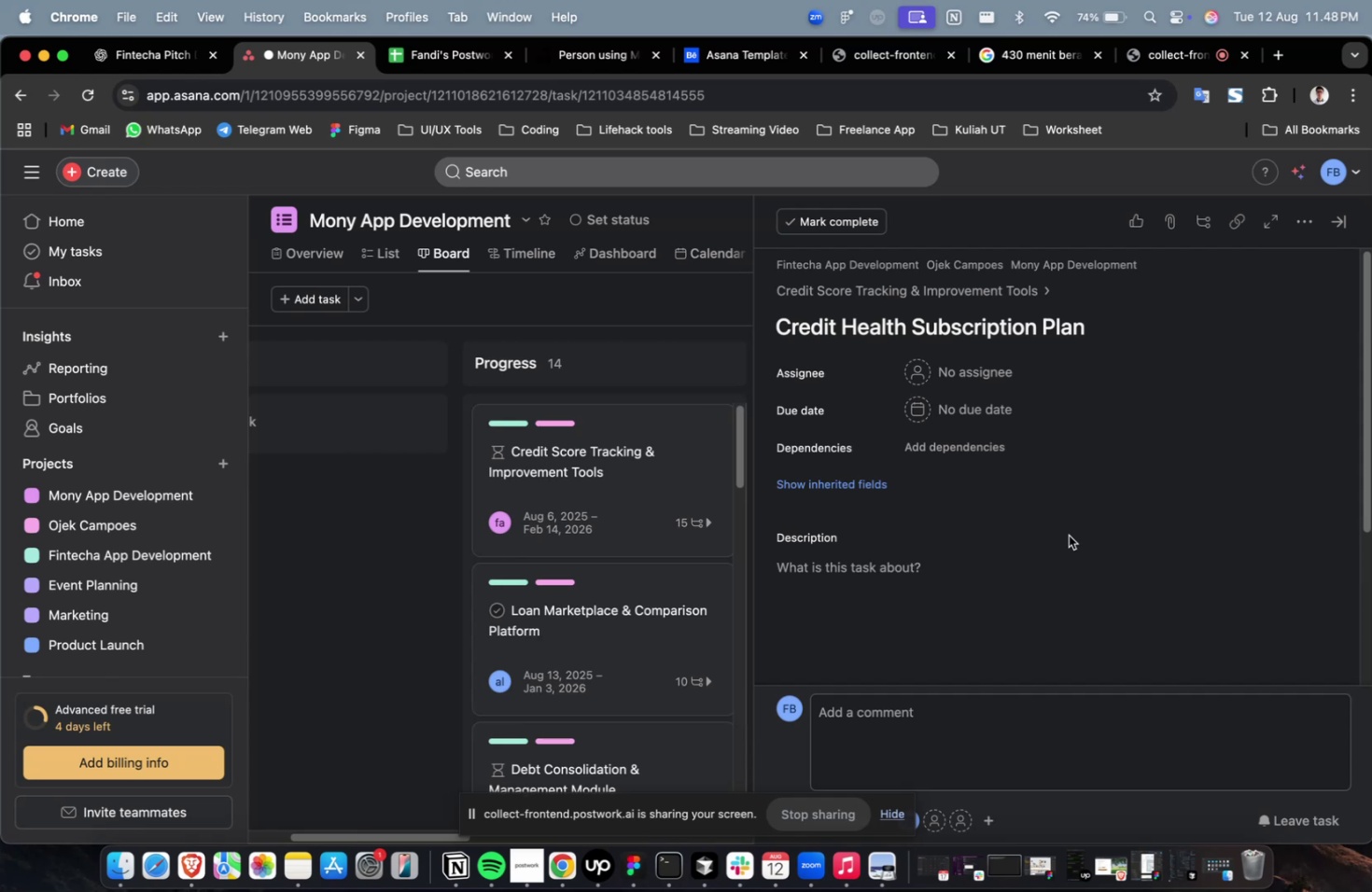 
scroll: coordinate [730, 398], scroll_direction: down, amount: 5.0
 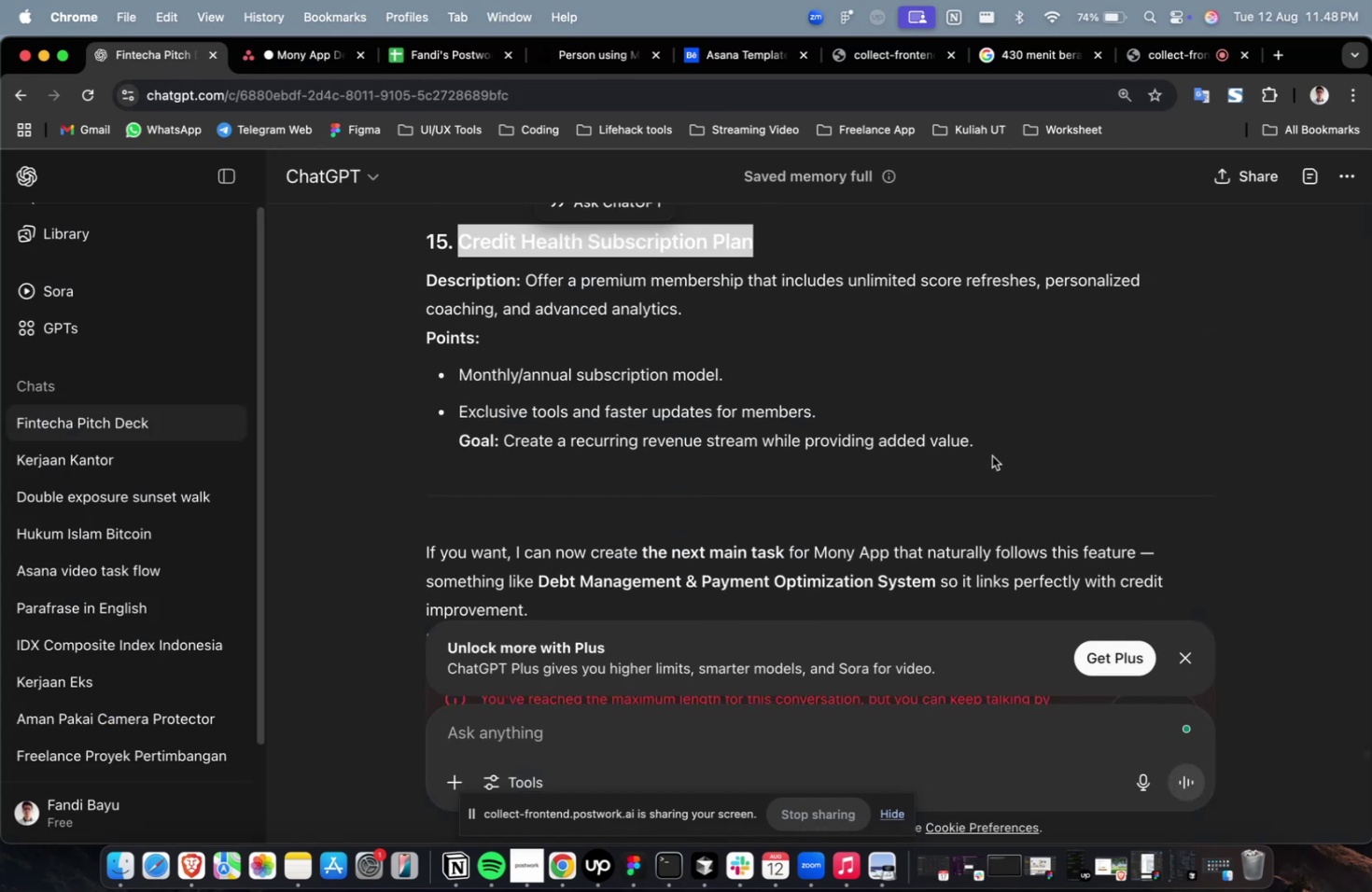 
left_click_drag(start_coordinate=[1000, 453], to_coordinate=[529, 287])
 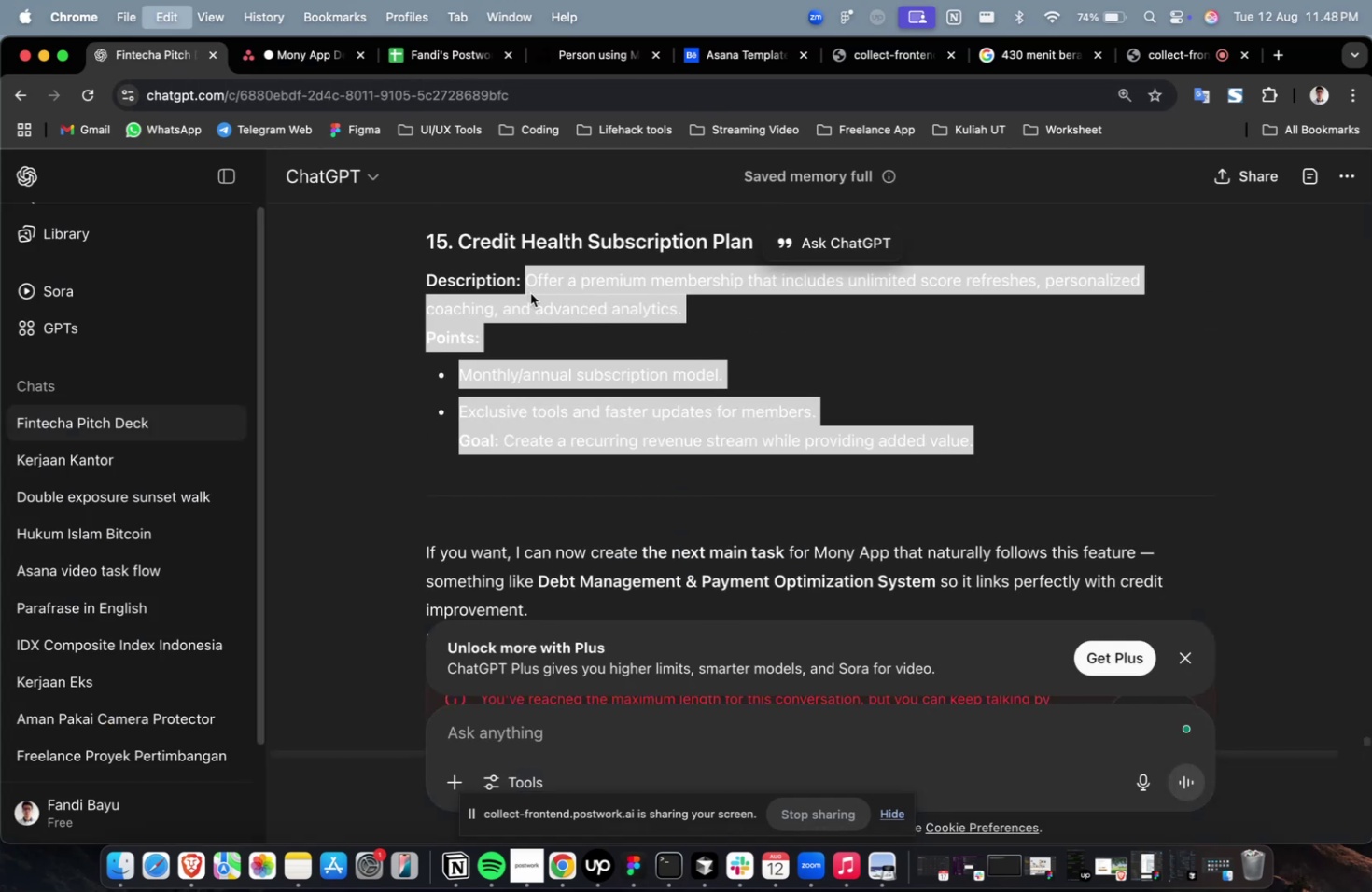 
key(Meta+C)
 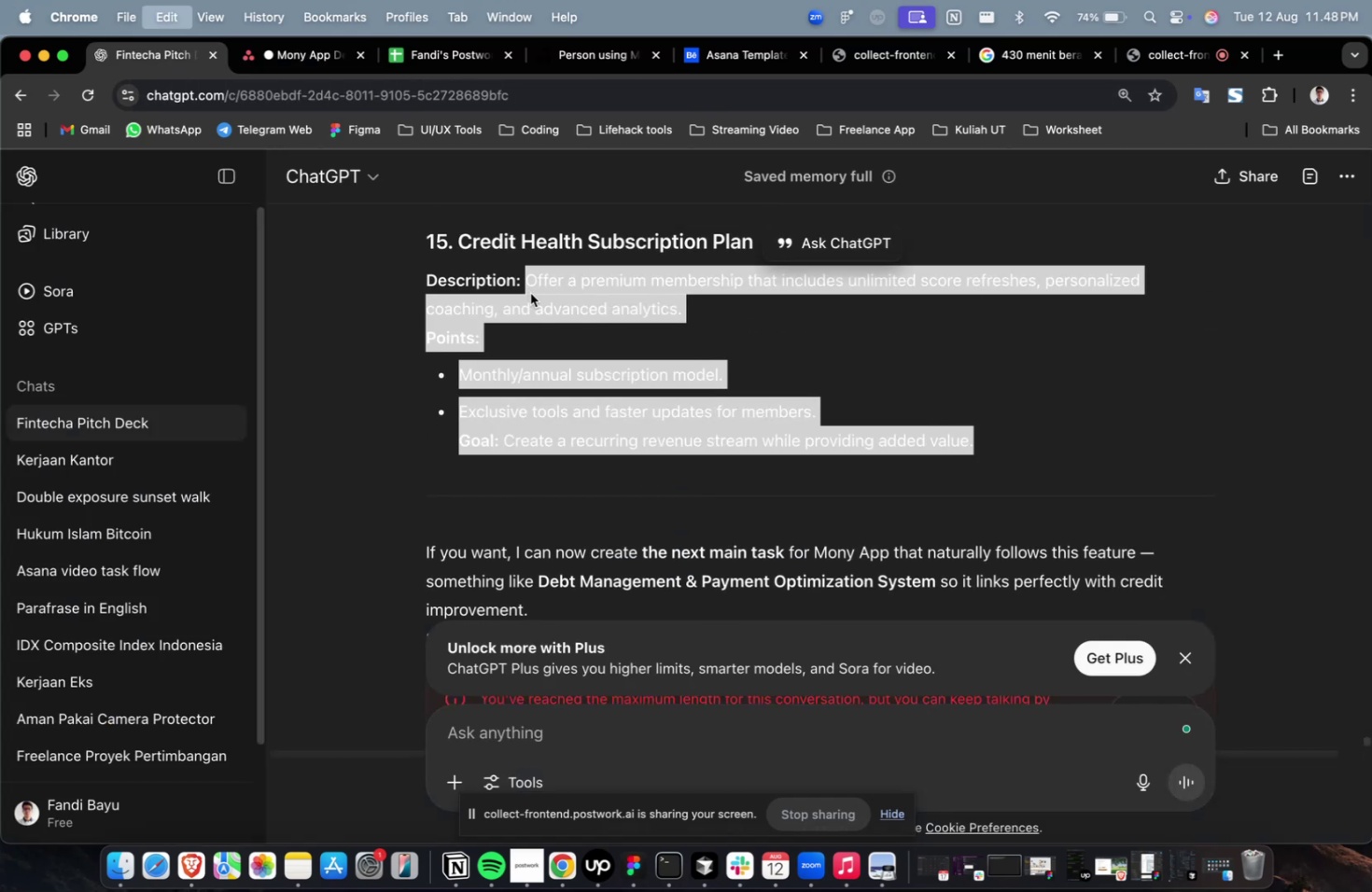 
key(Meta+C)
 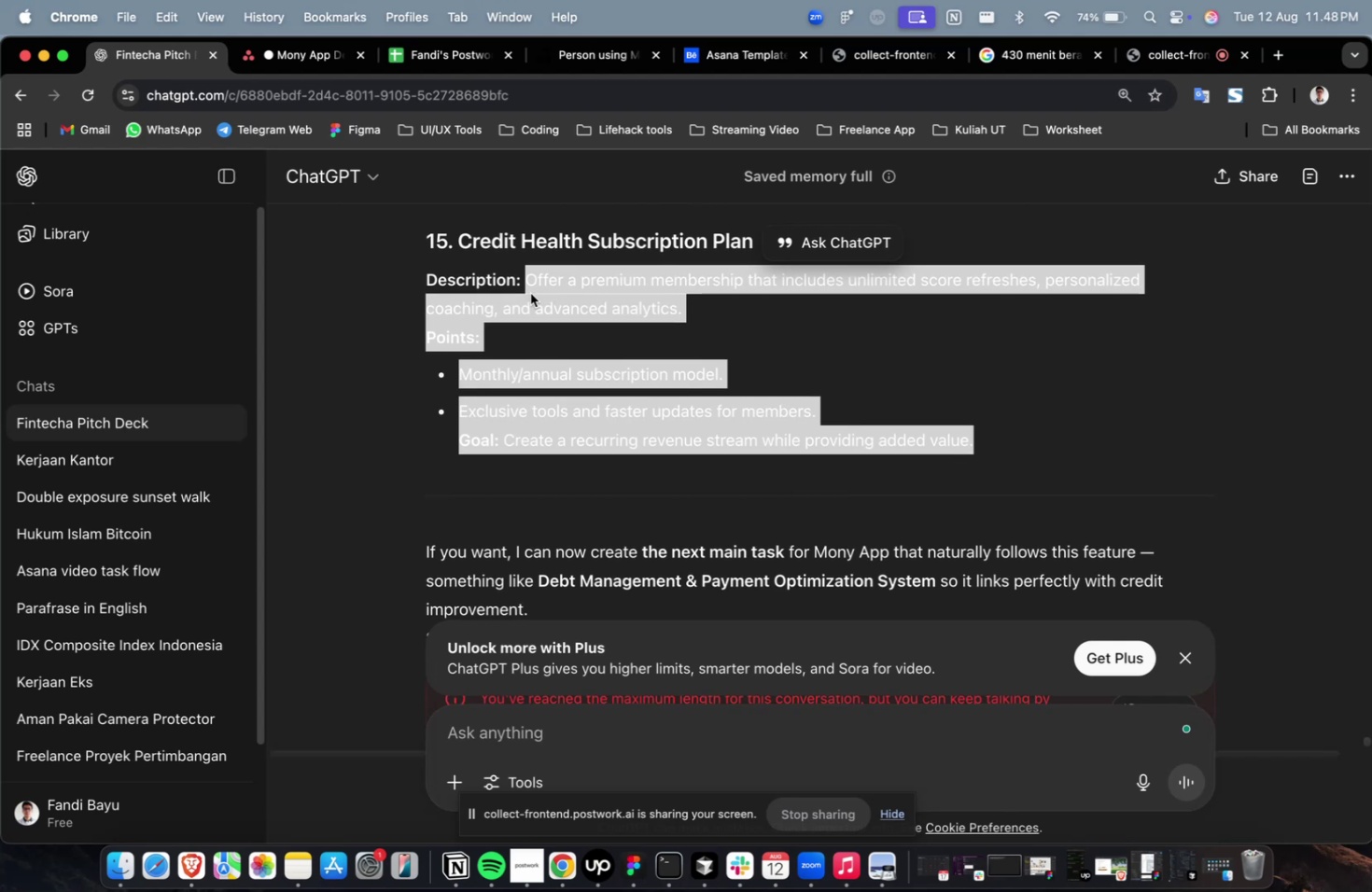 
scroll: coordinate [530, 293], scroll_direction: down, amount: 4.0
 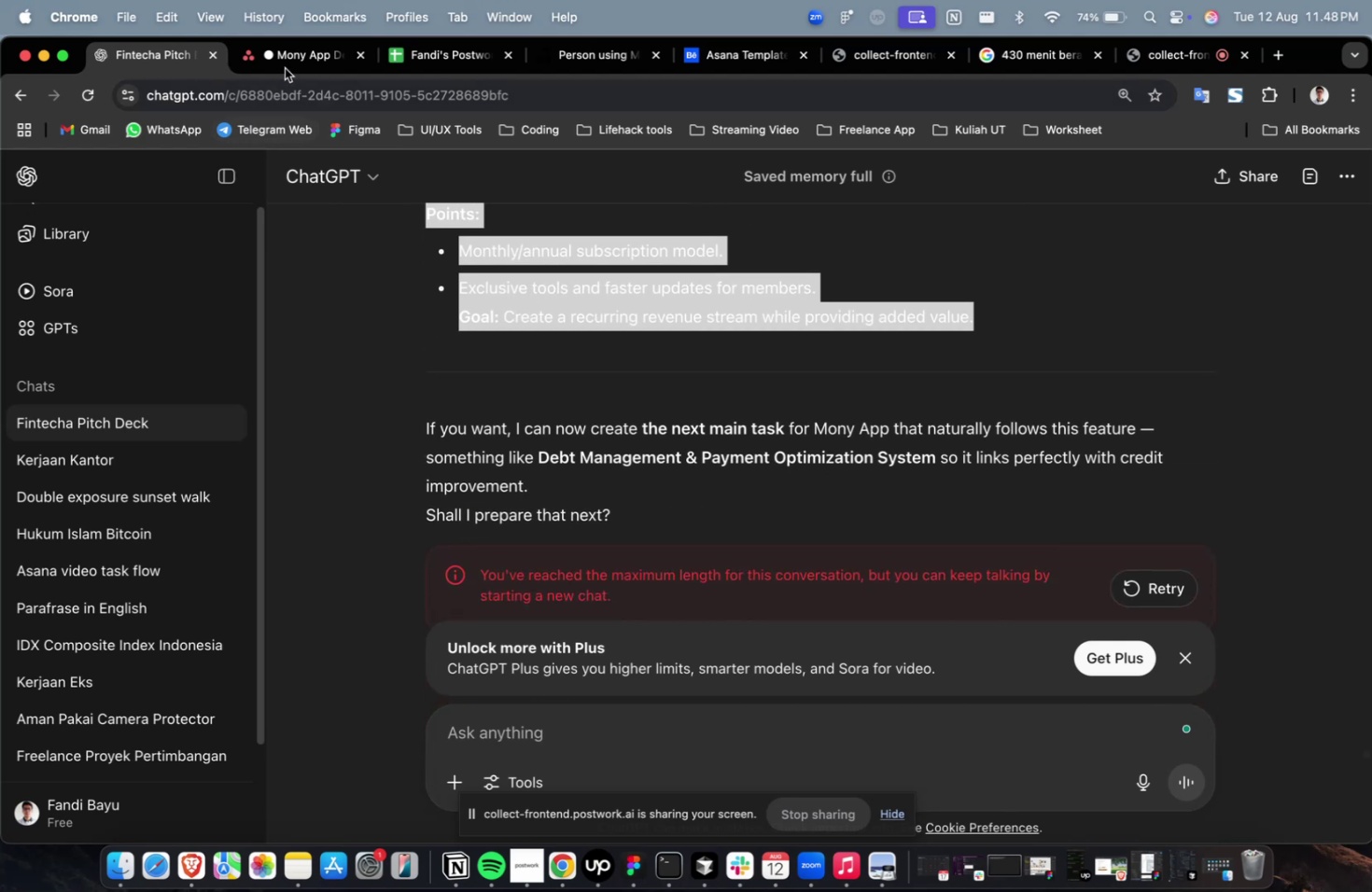 
left_click([292, 58])
 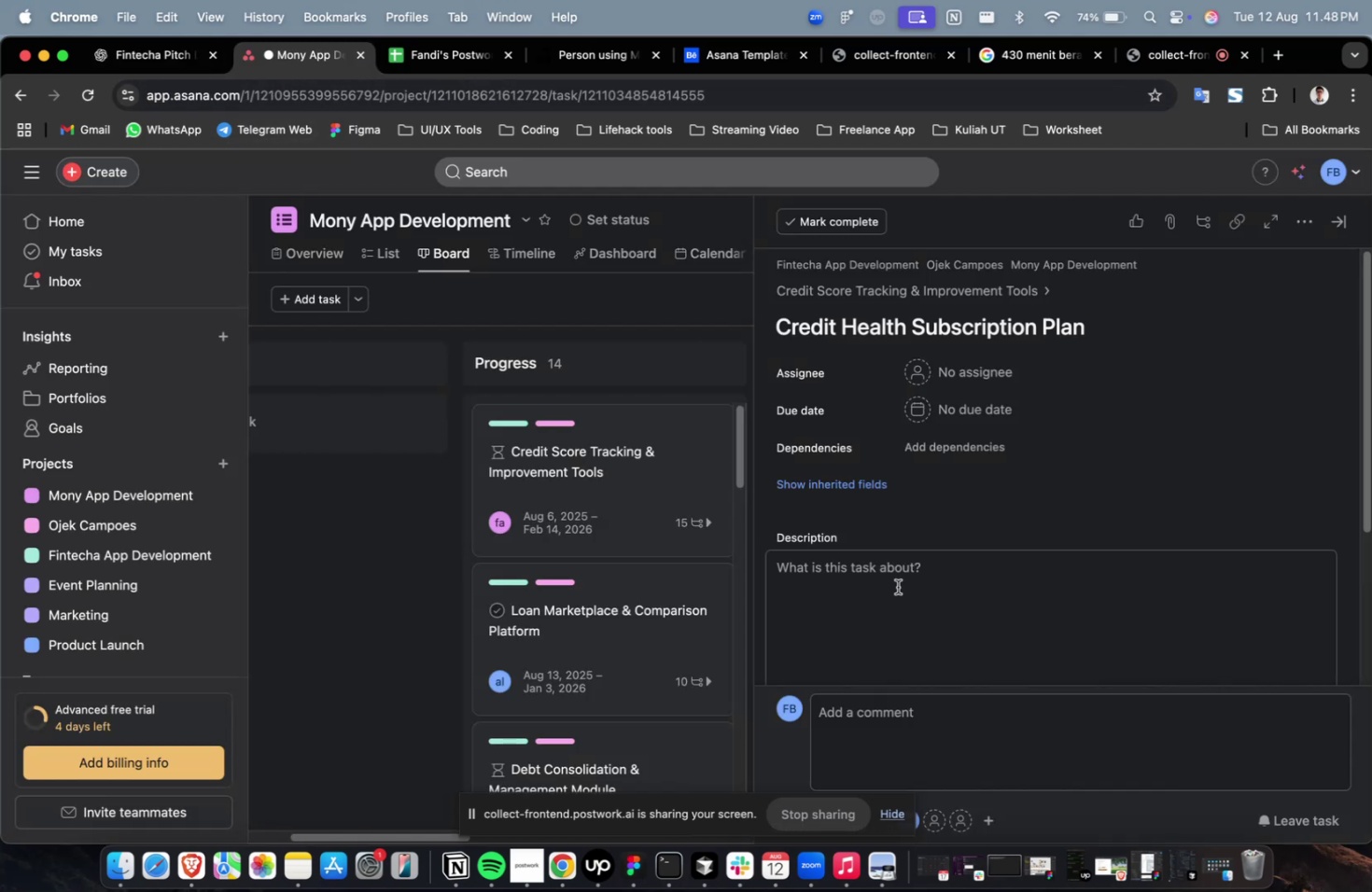 
double_click([897, 586])
 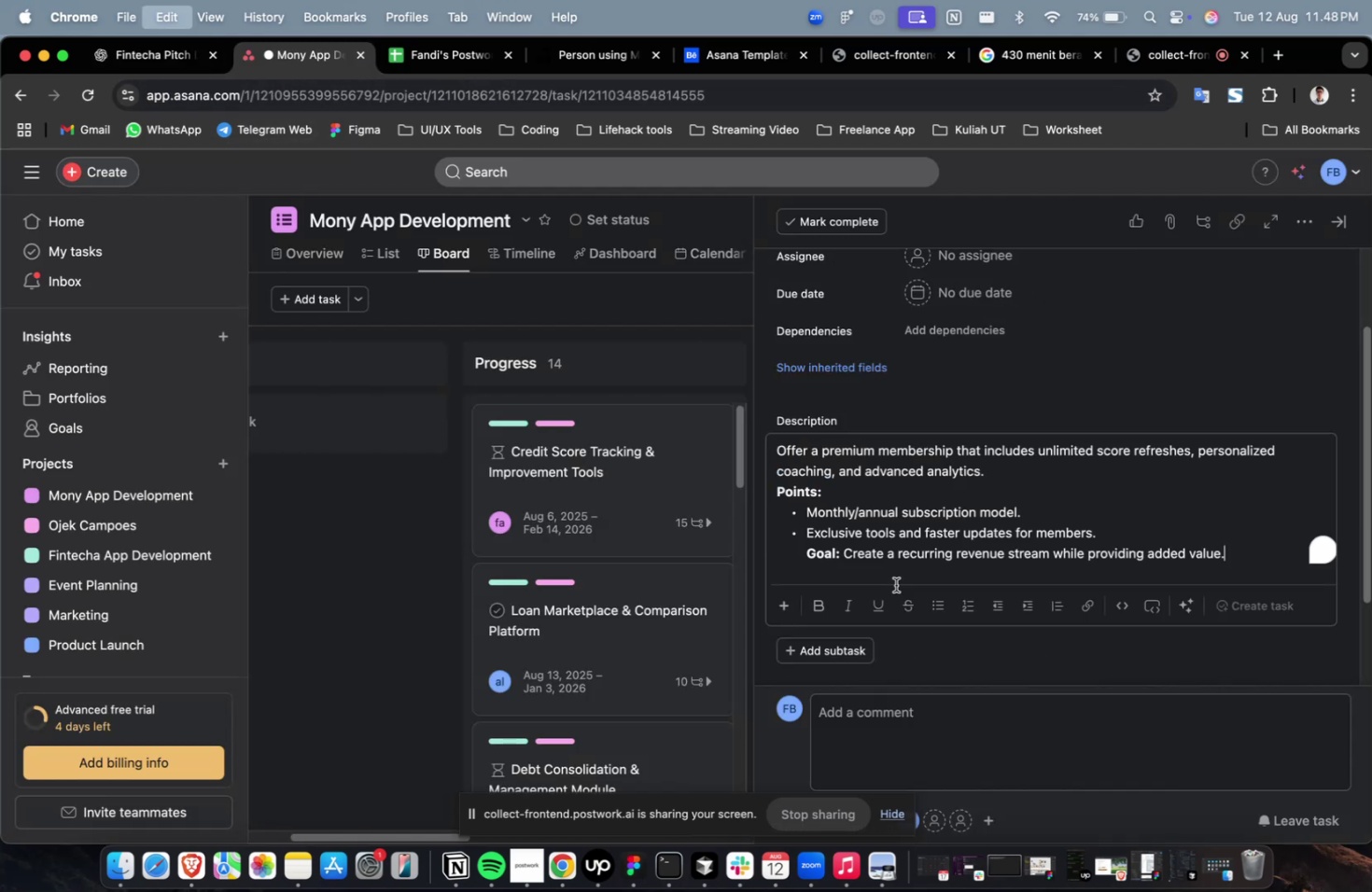 
key(Meta+V)
 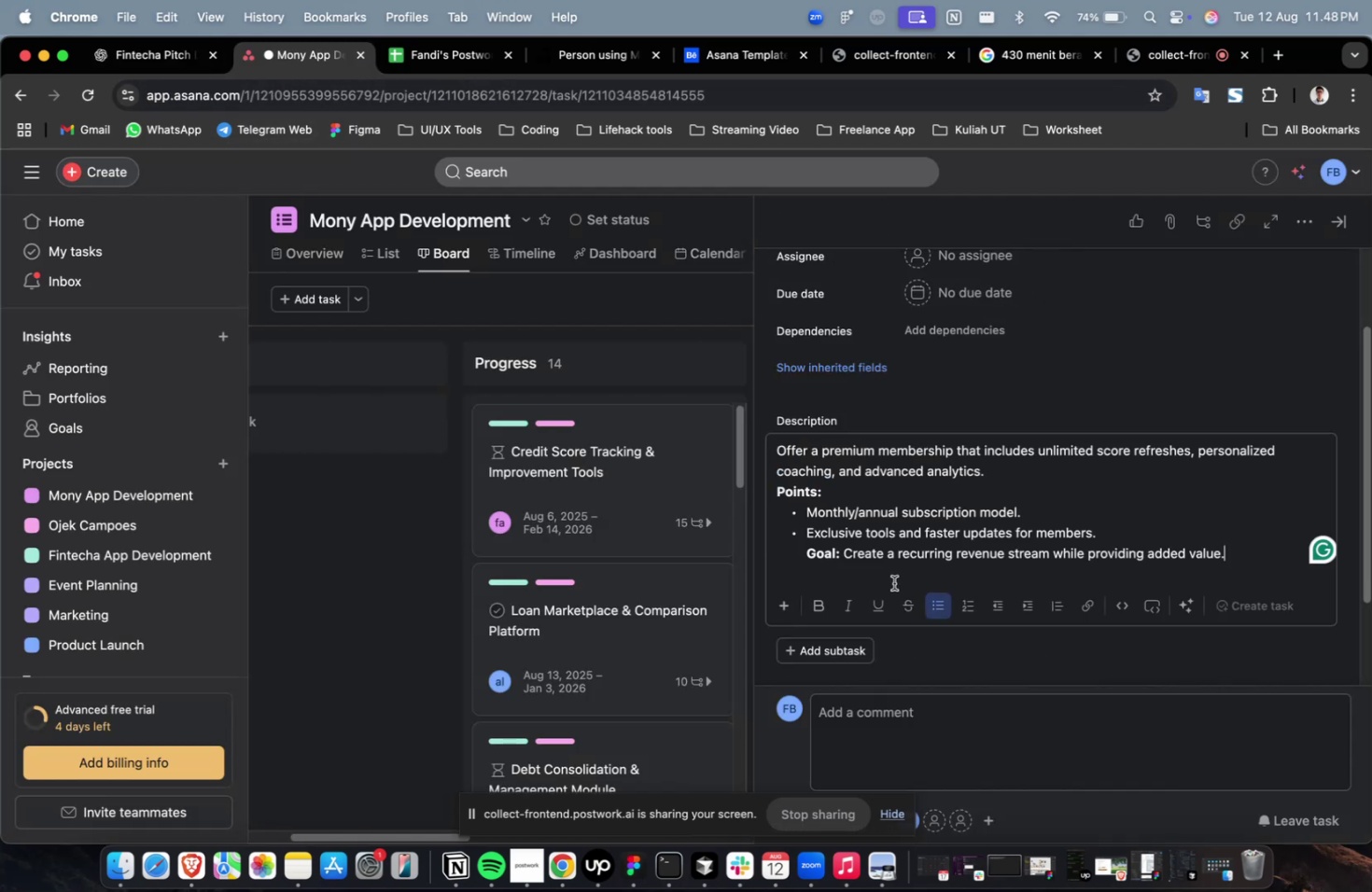 
scroll: coordinate [893, 582], scroll_direction: up, amount: 7.0
 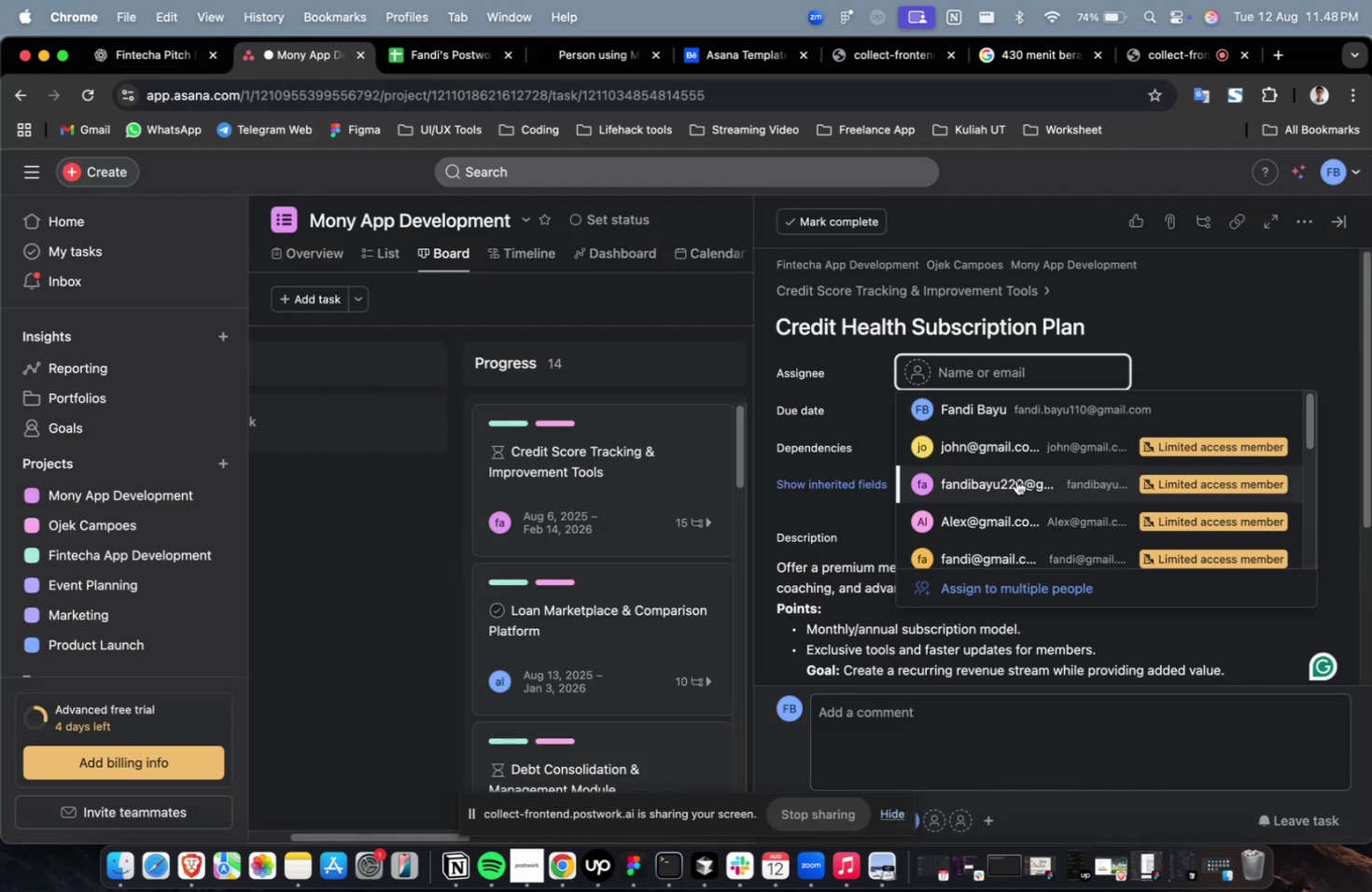 
left_click([1014, 481])
 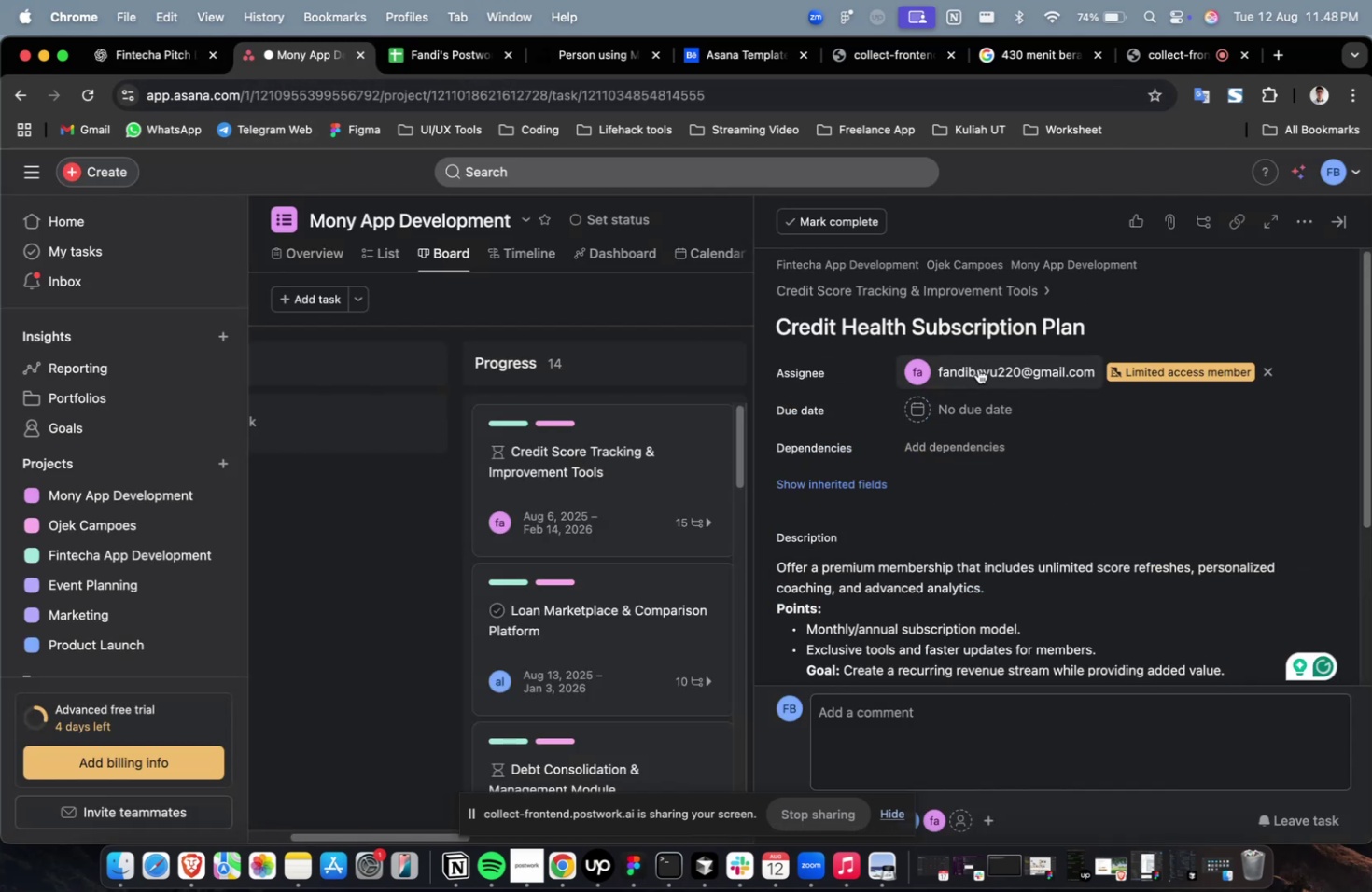 
double_click([977, 369])
 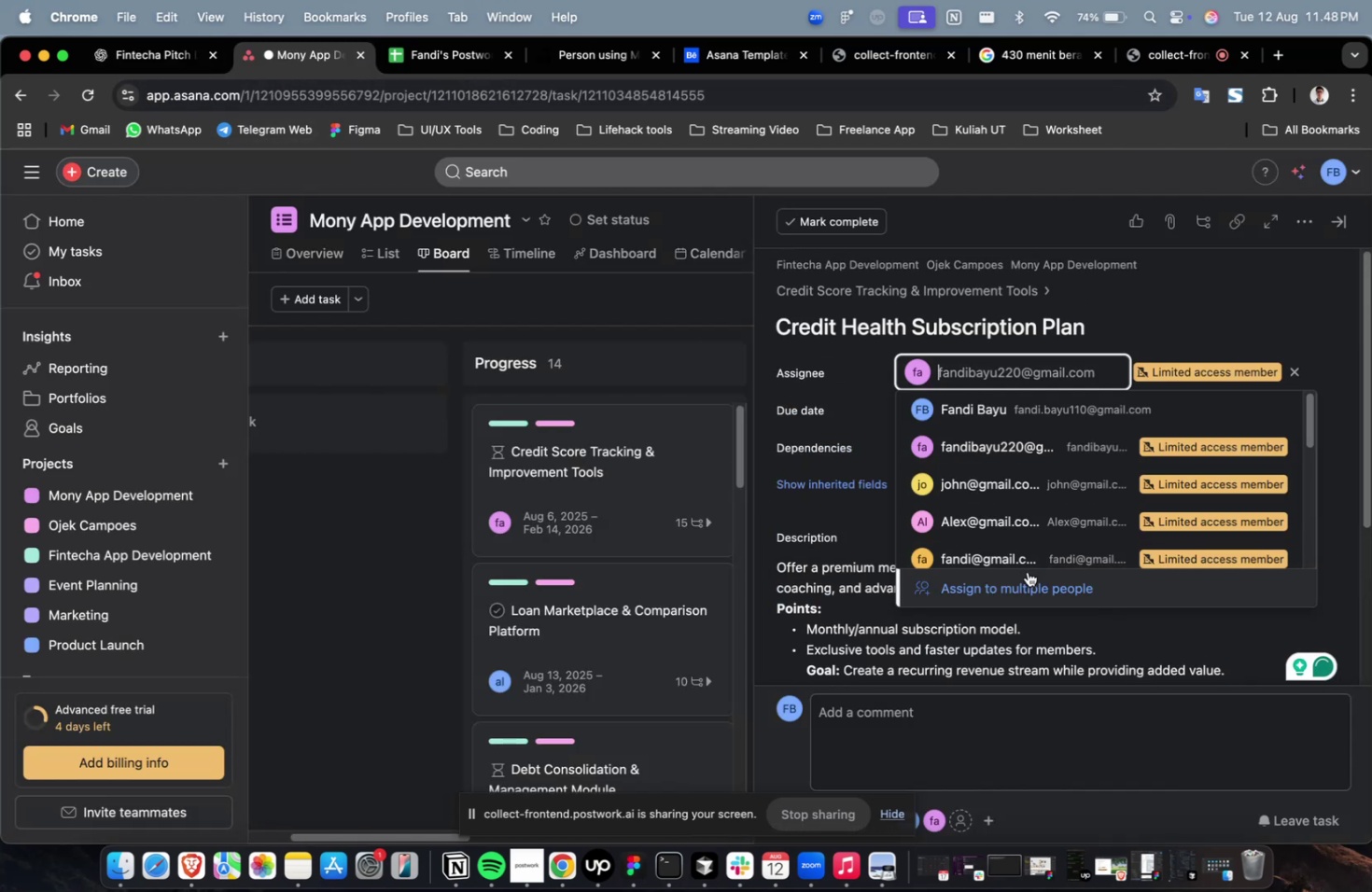 
triple_click([1027, 571])
 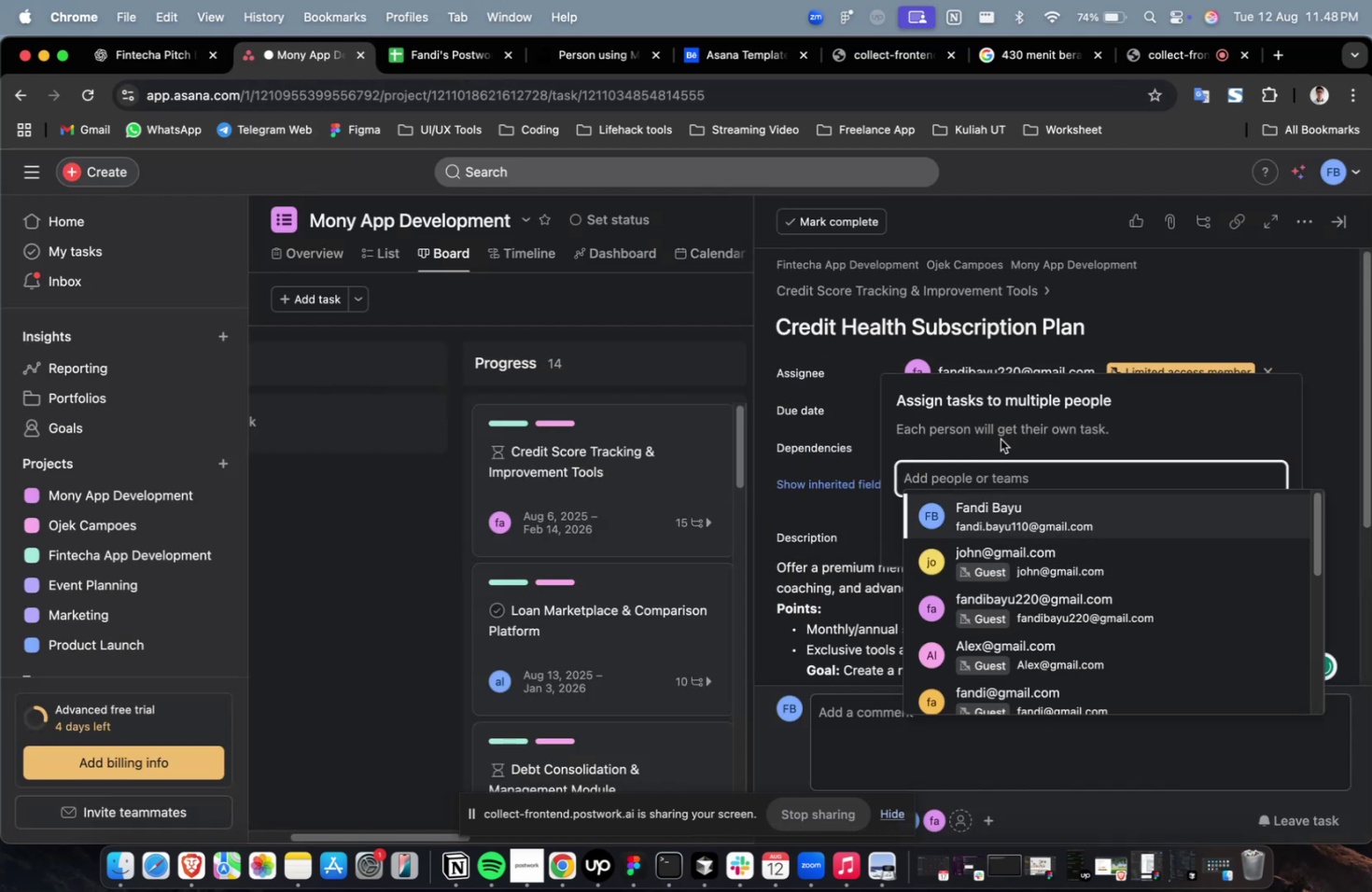 
key(Escape)
 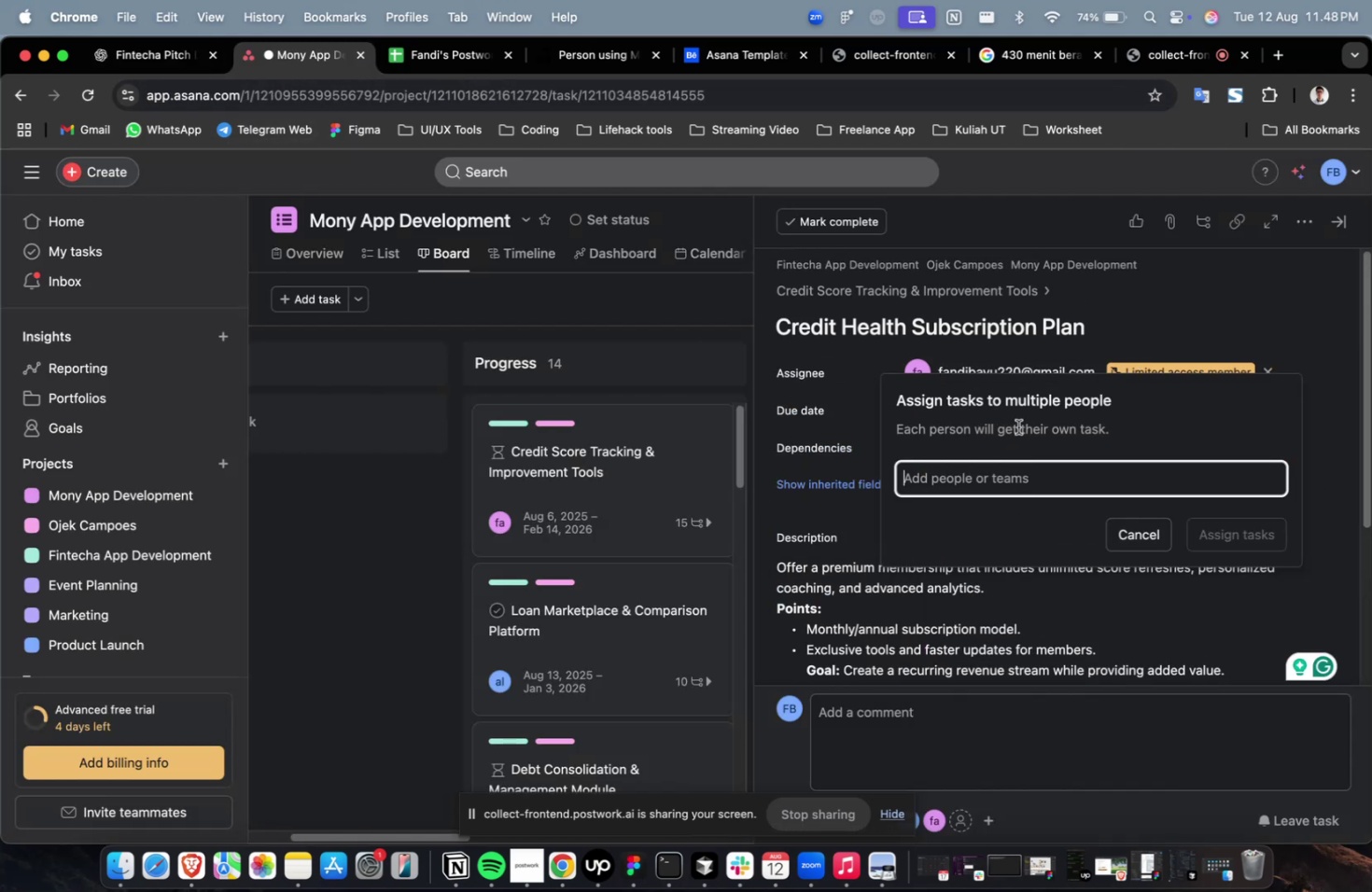 
key(Escape)
 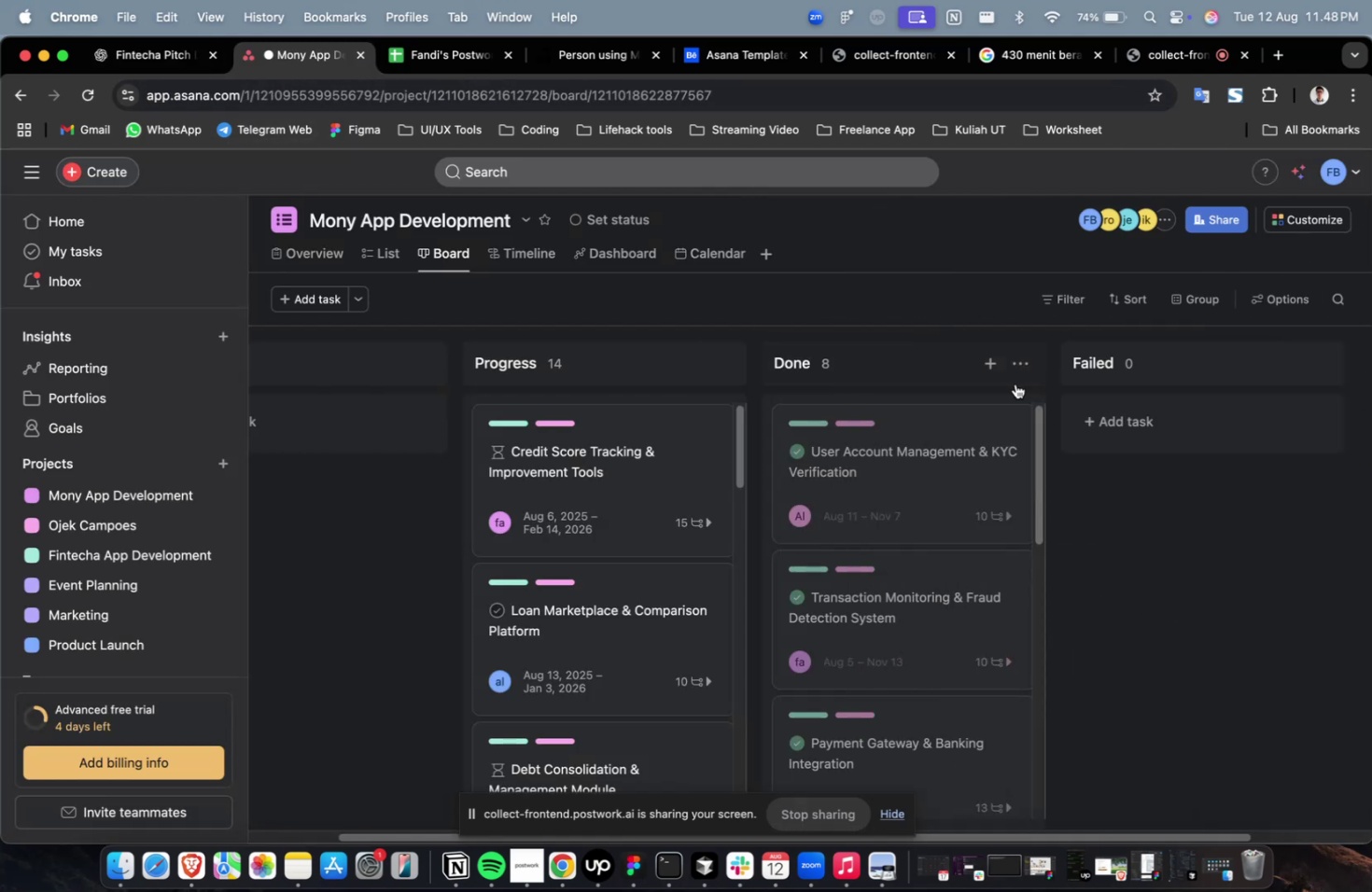 
left_click([1015, 383])
 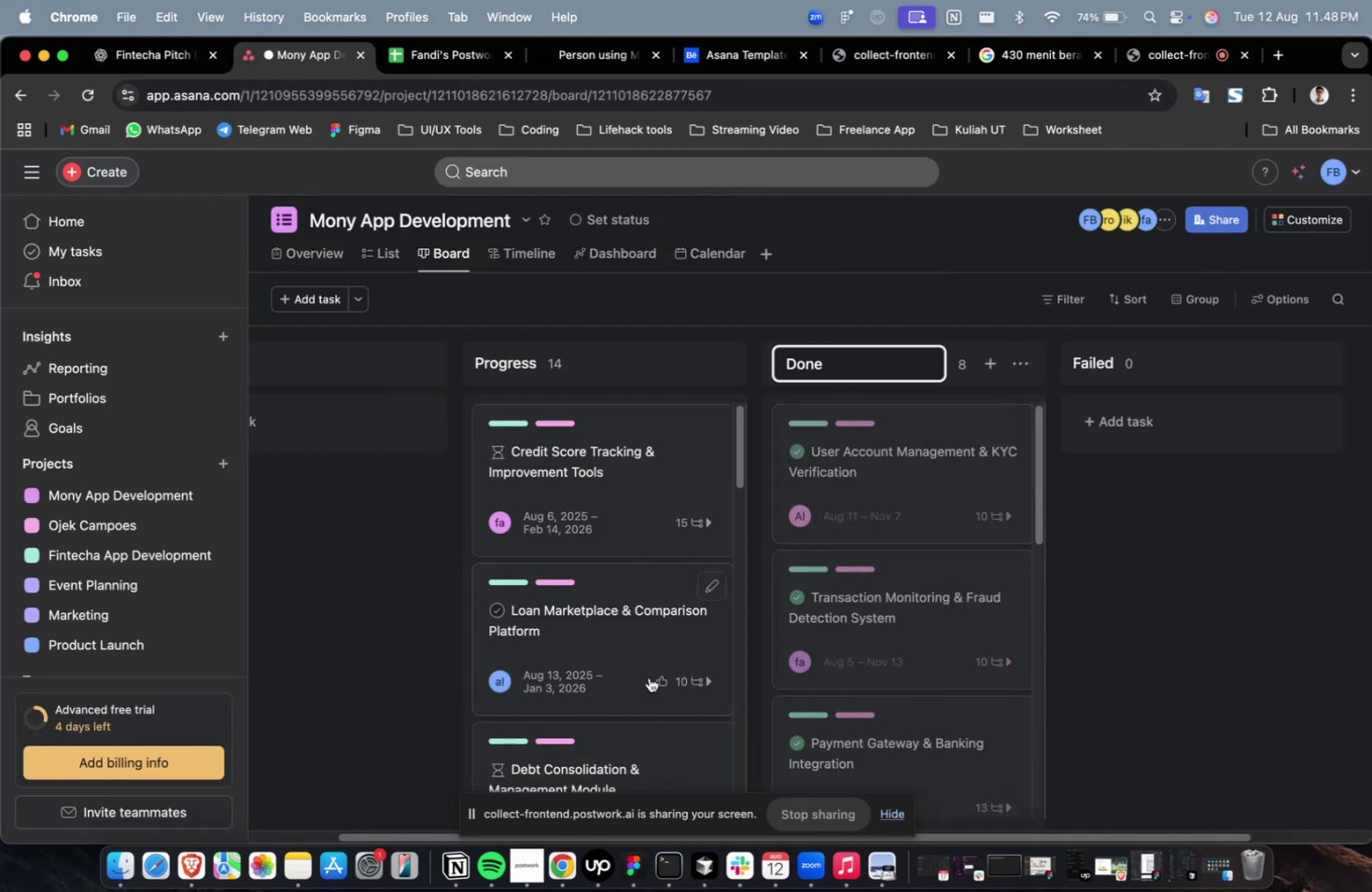 
scroll: coordinate [647, 669], scroll_direction: up, amount: 4.0
 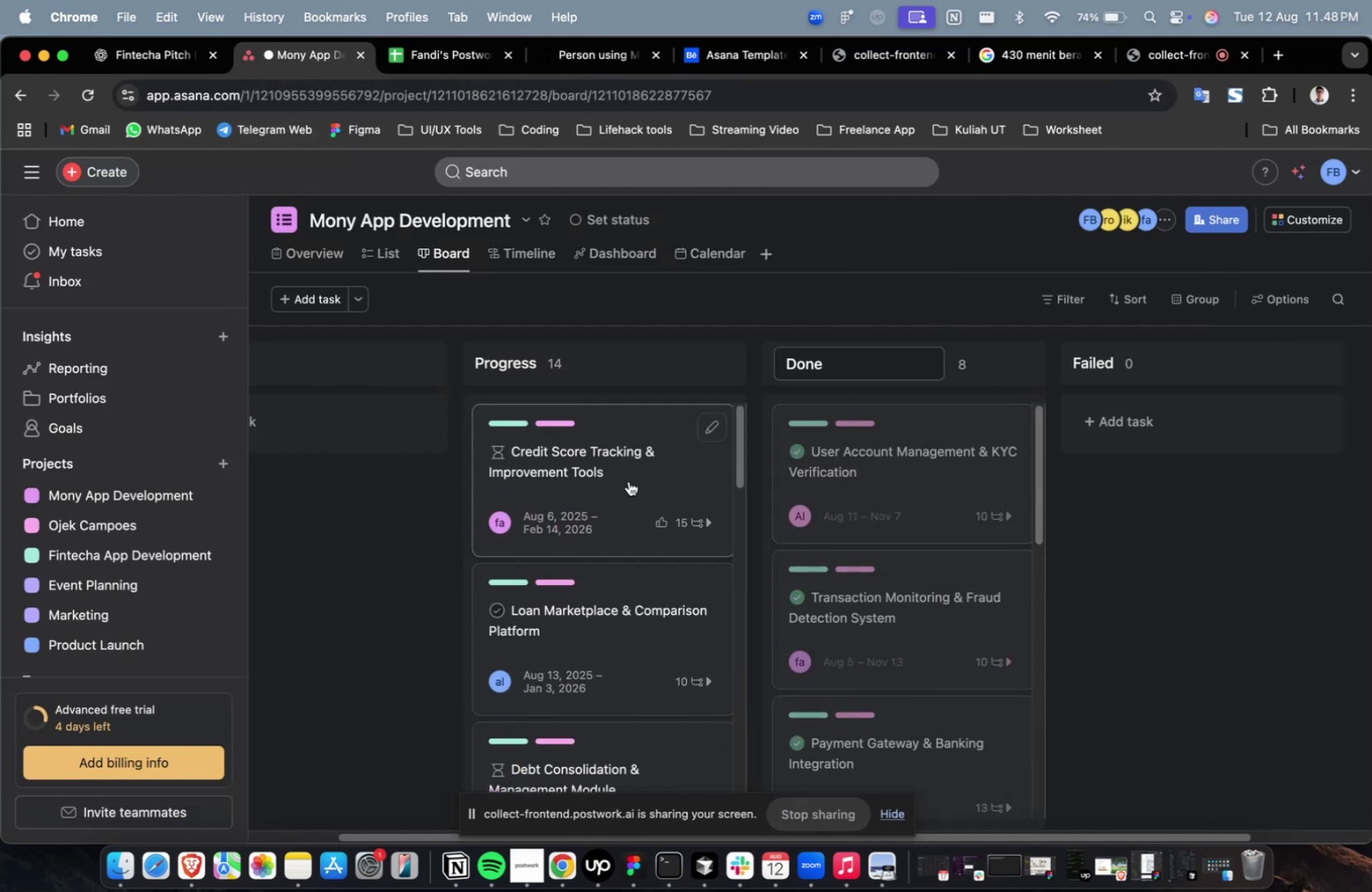 
left_click([628, 481])
 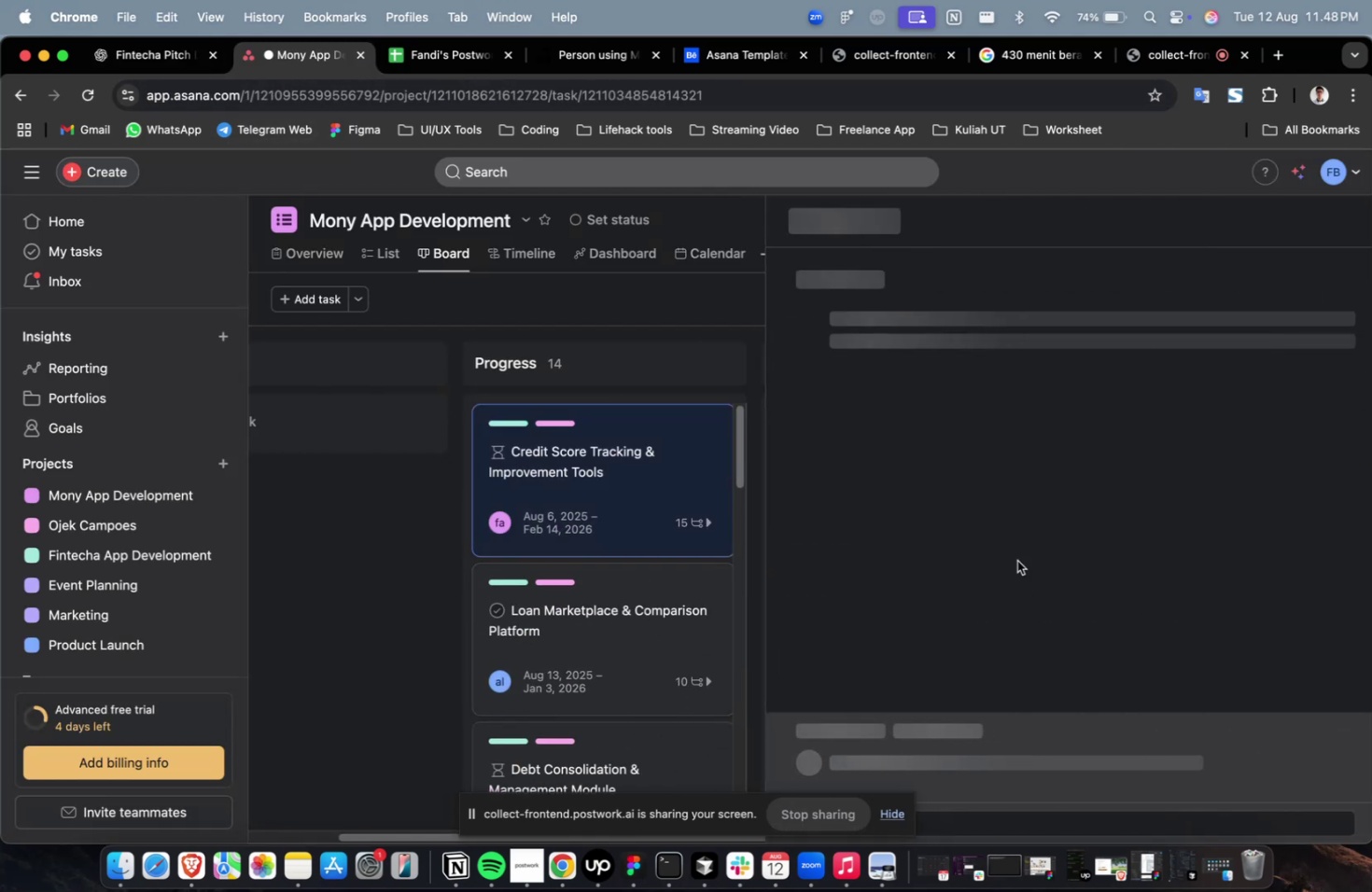 
scroll: coordinate [1041, 620], scroll_direction: down, amount: 67.0
 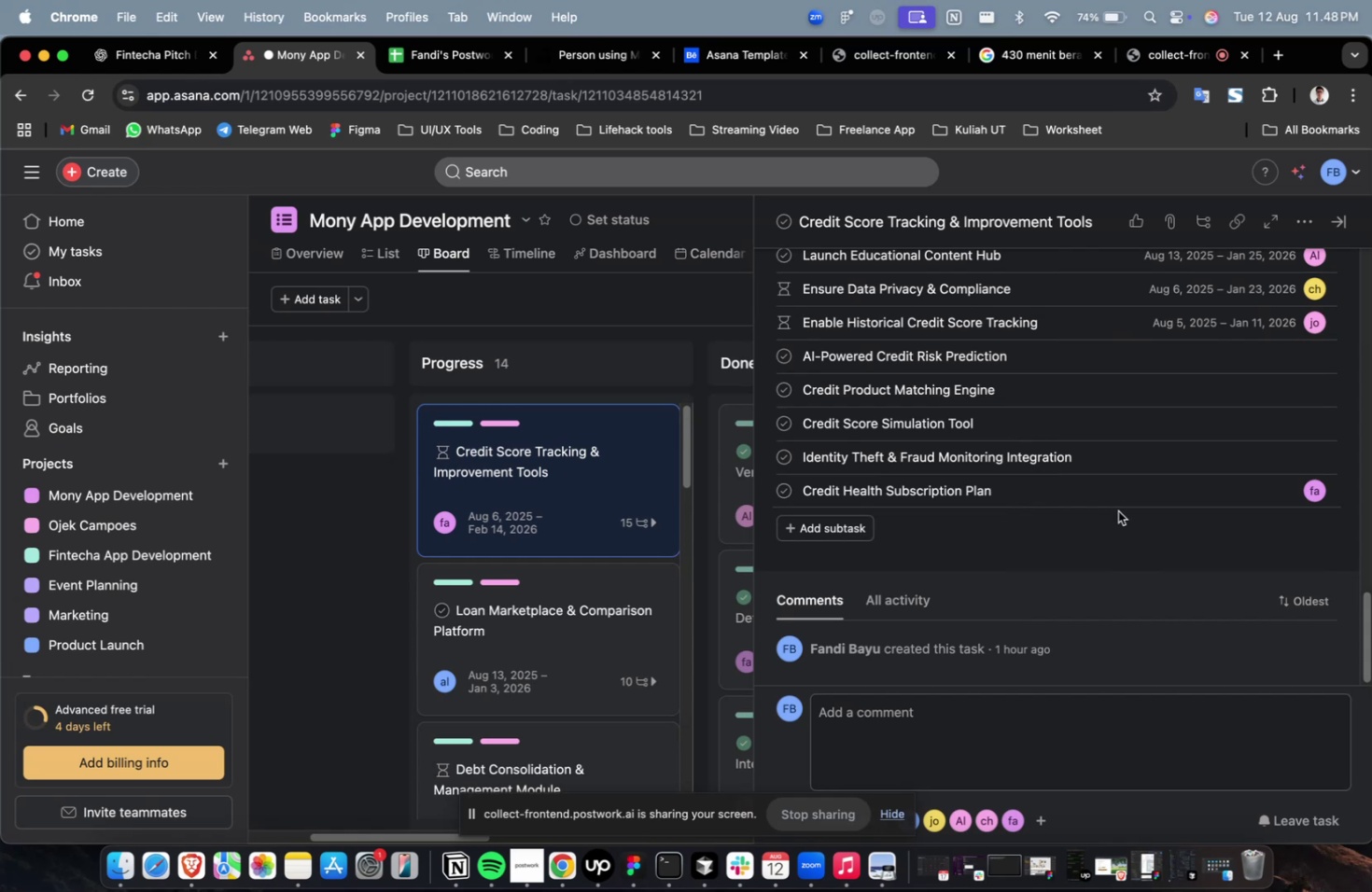 
double_click([1125, 497])
 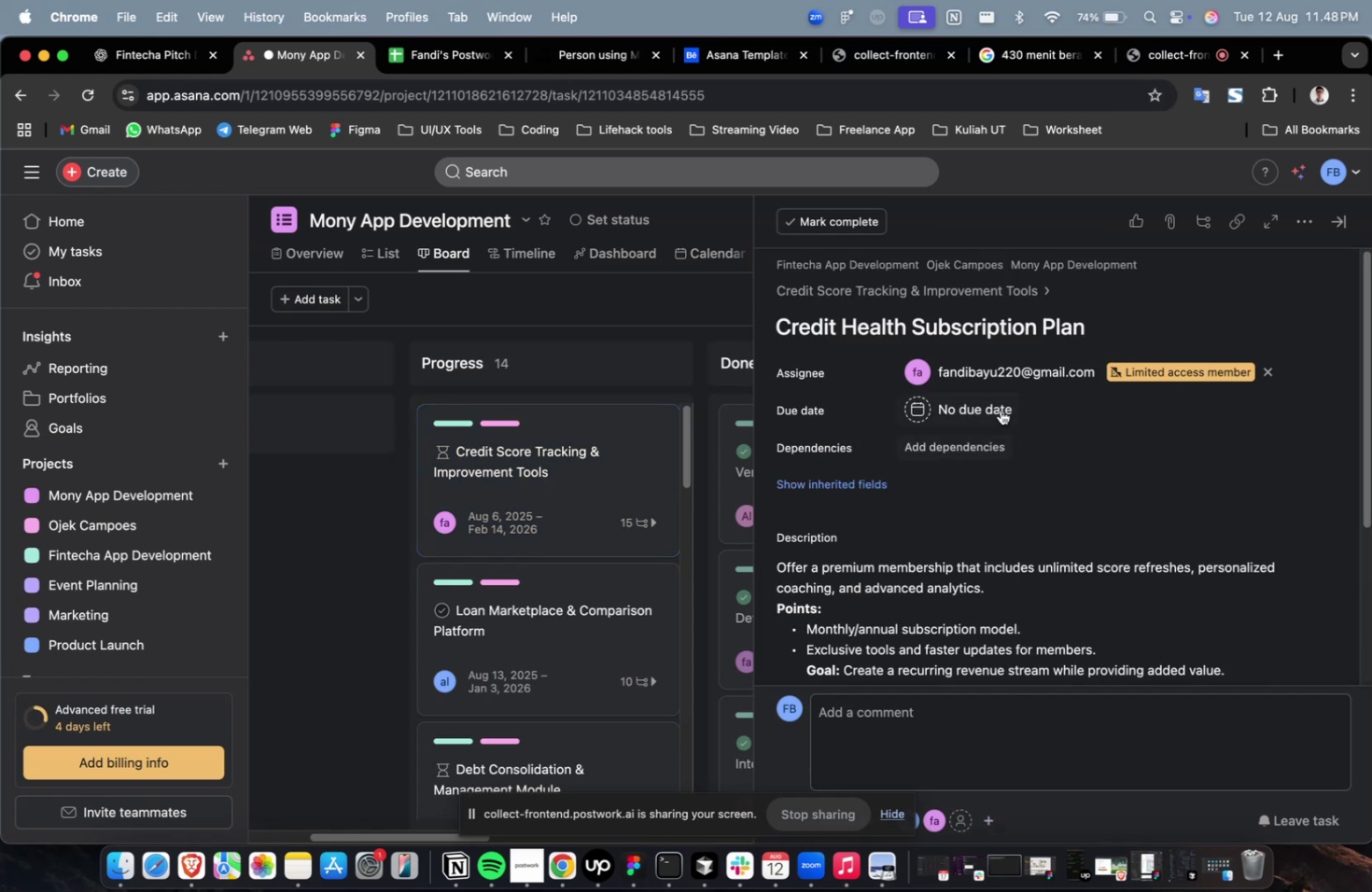 
left_click([1000, 410])
 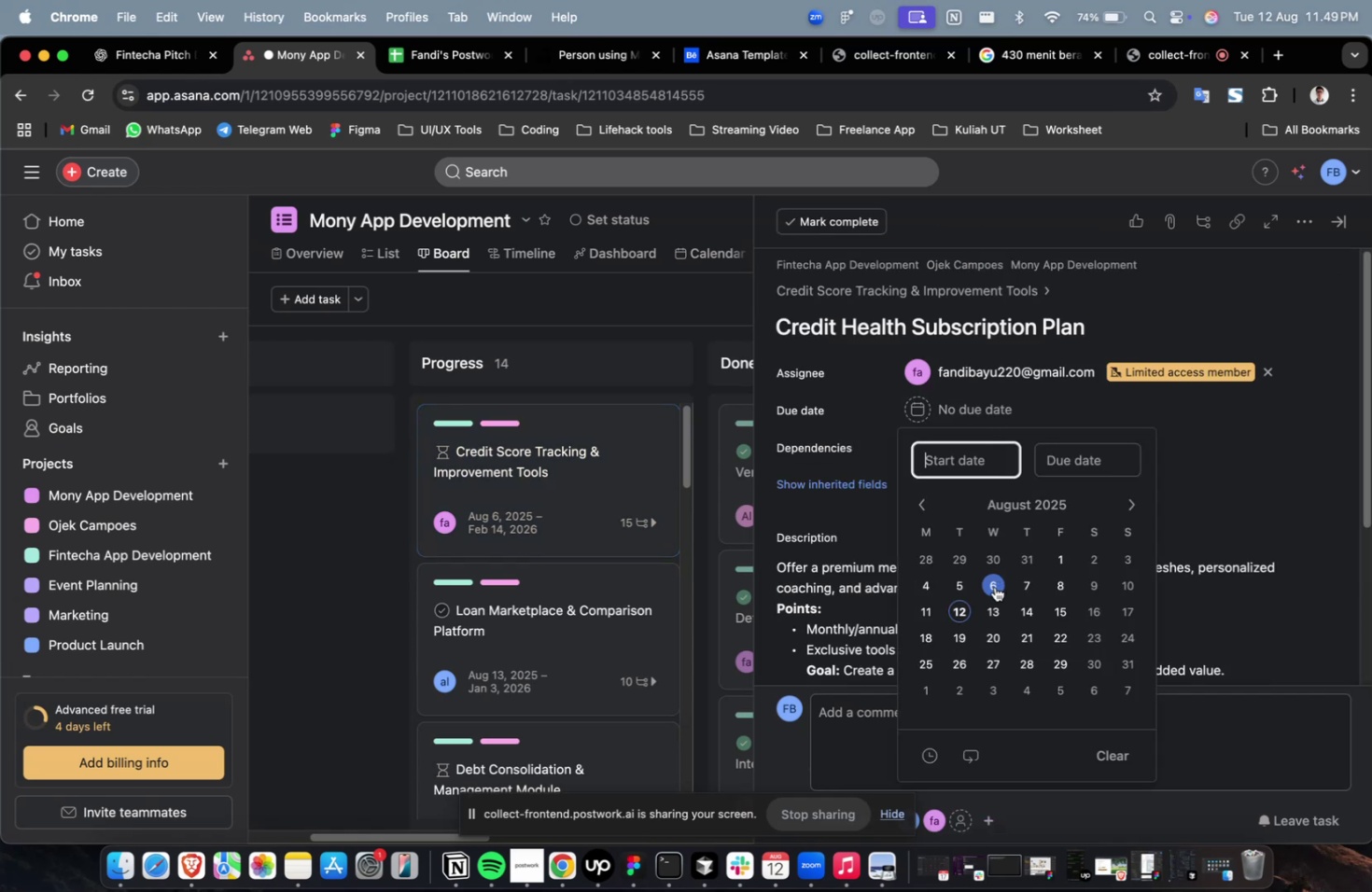 
triple_click([994, 596])
 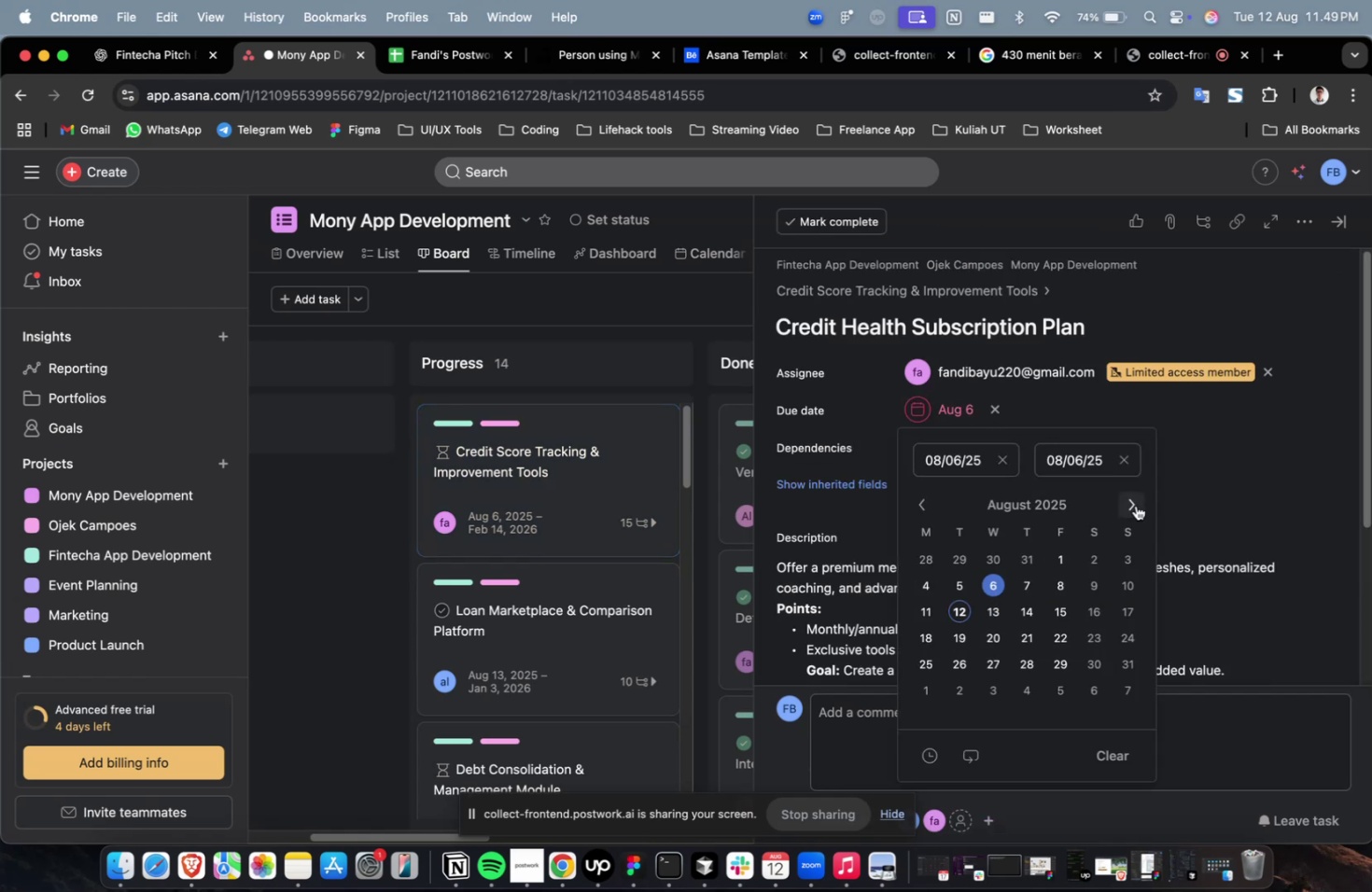 
triple_click([1135, 505])
 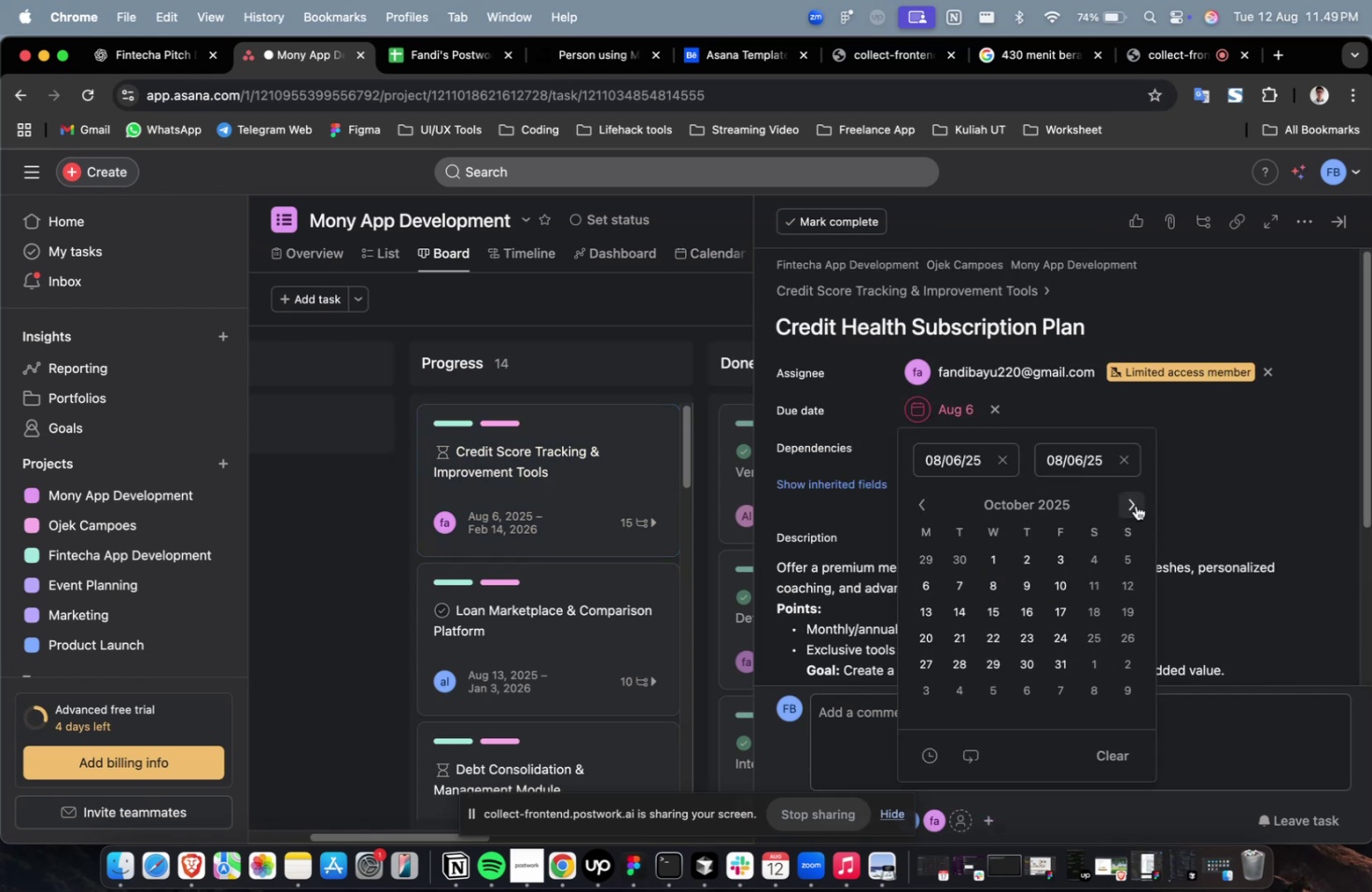 
triple_click([1135, 505])
 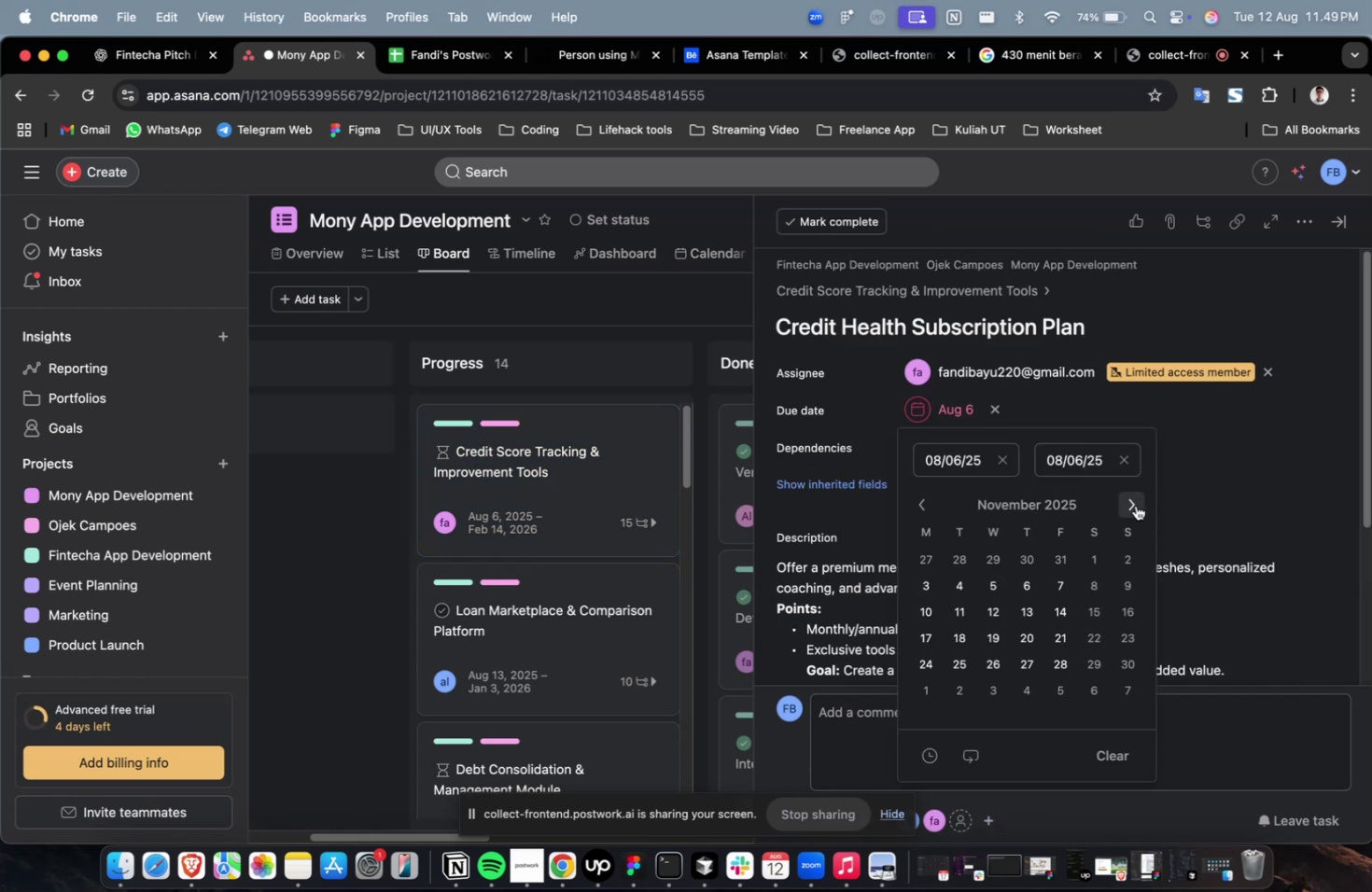 
triple_click([1135, 505])
 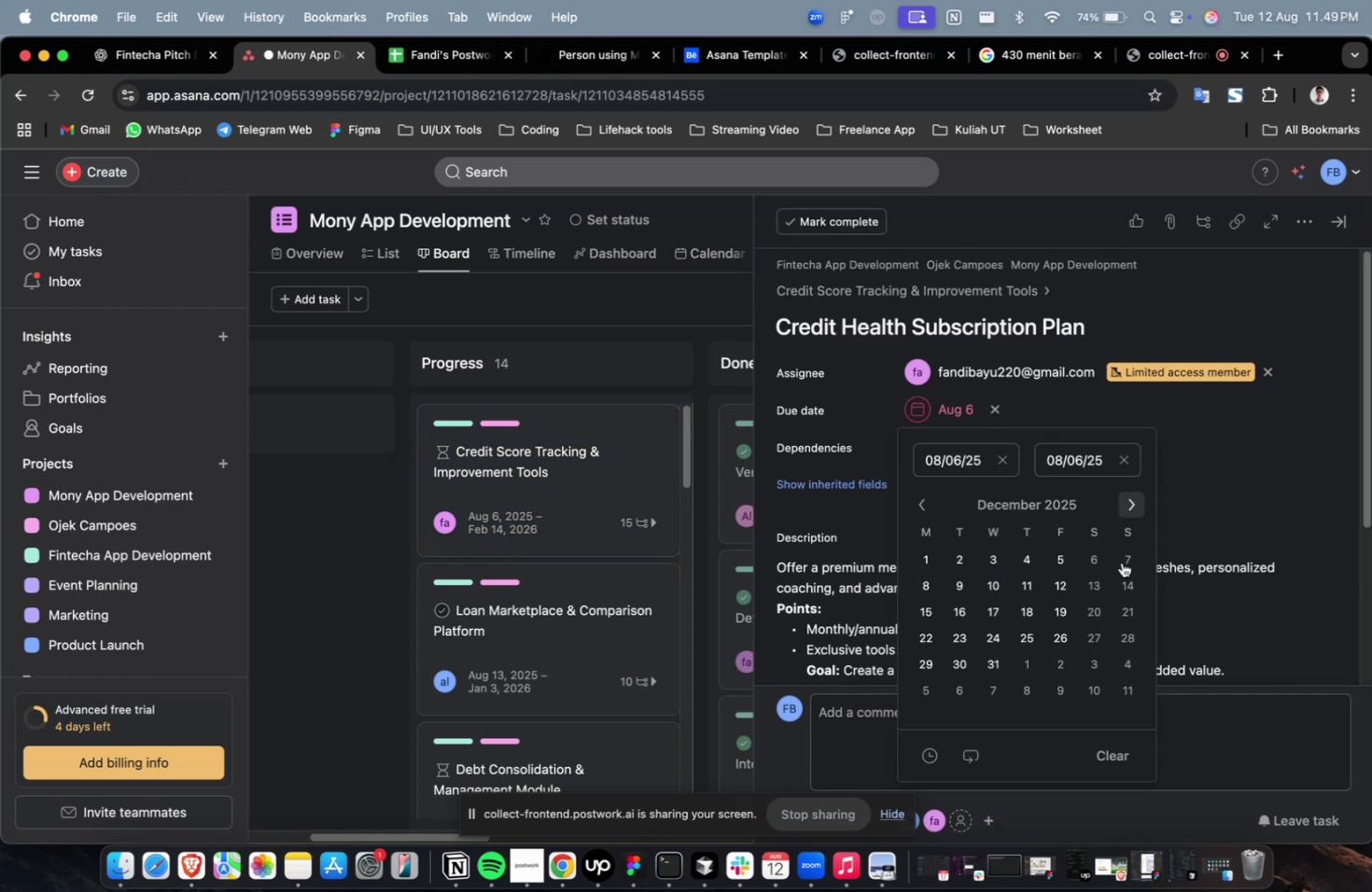 
triple_click([1135, 505])
 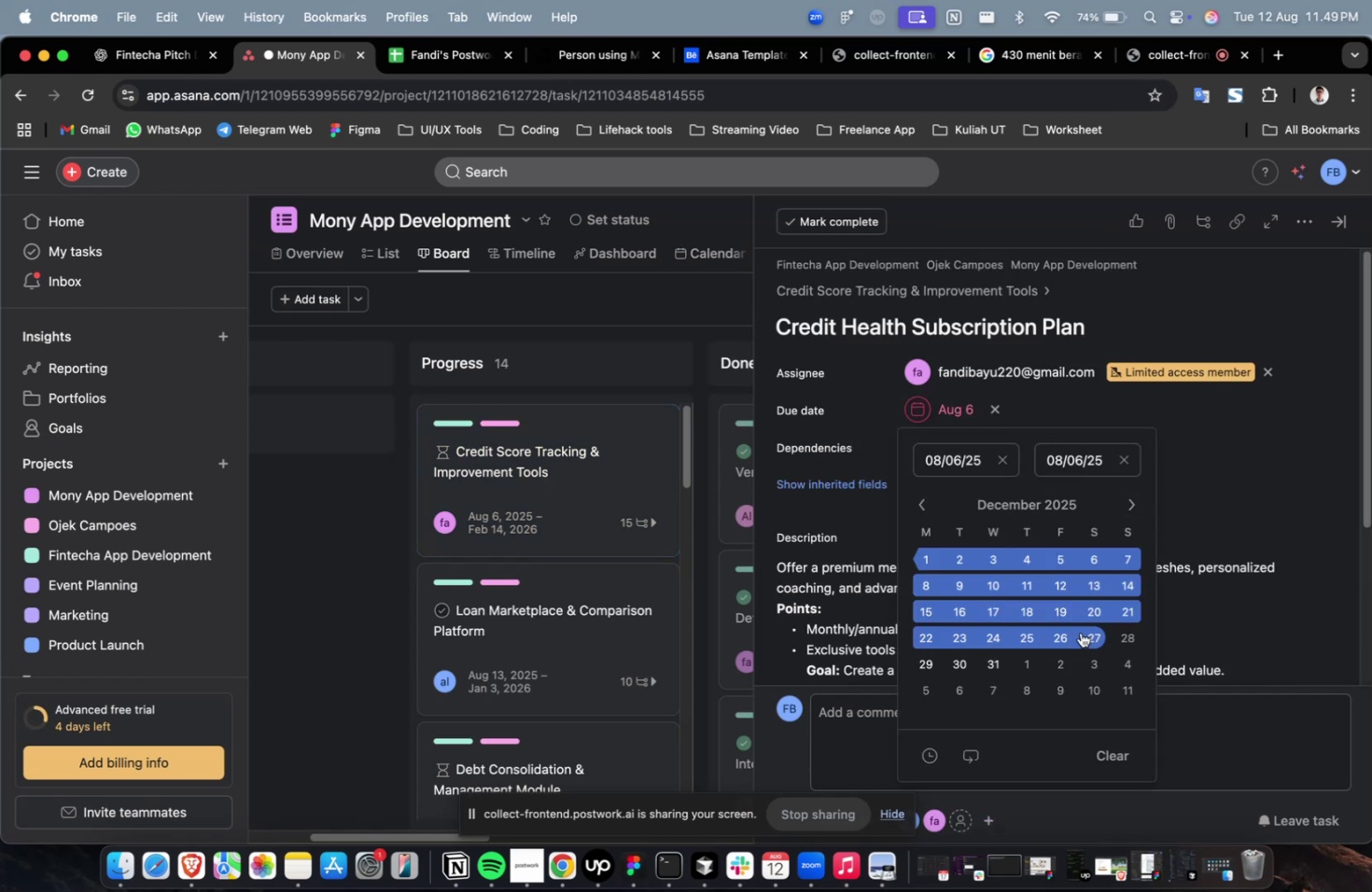 
left_click([1080, 632])
 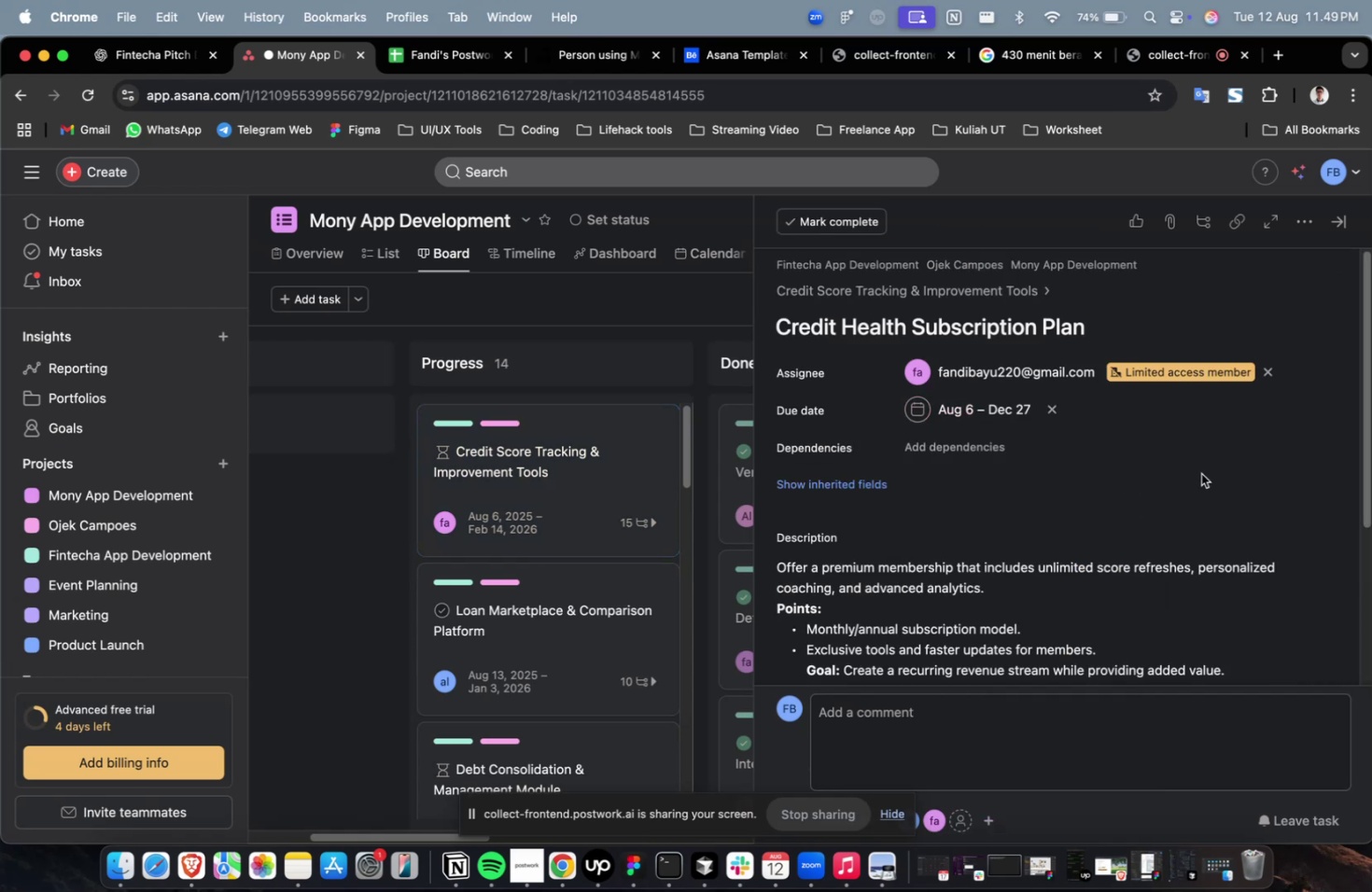 
double_click([1199, 473])
 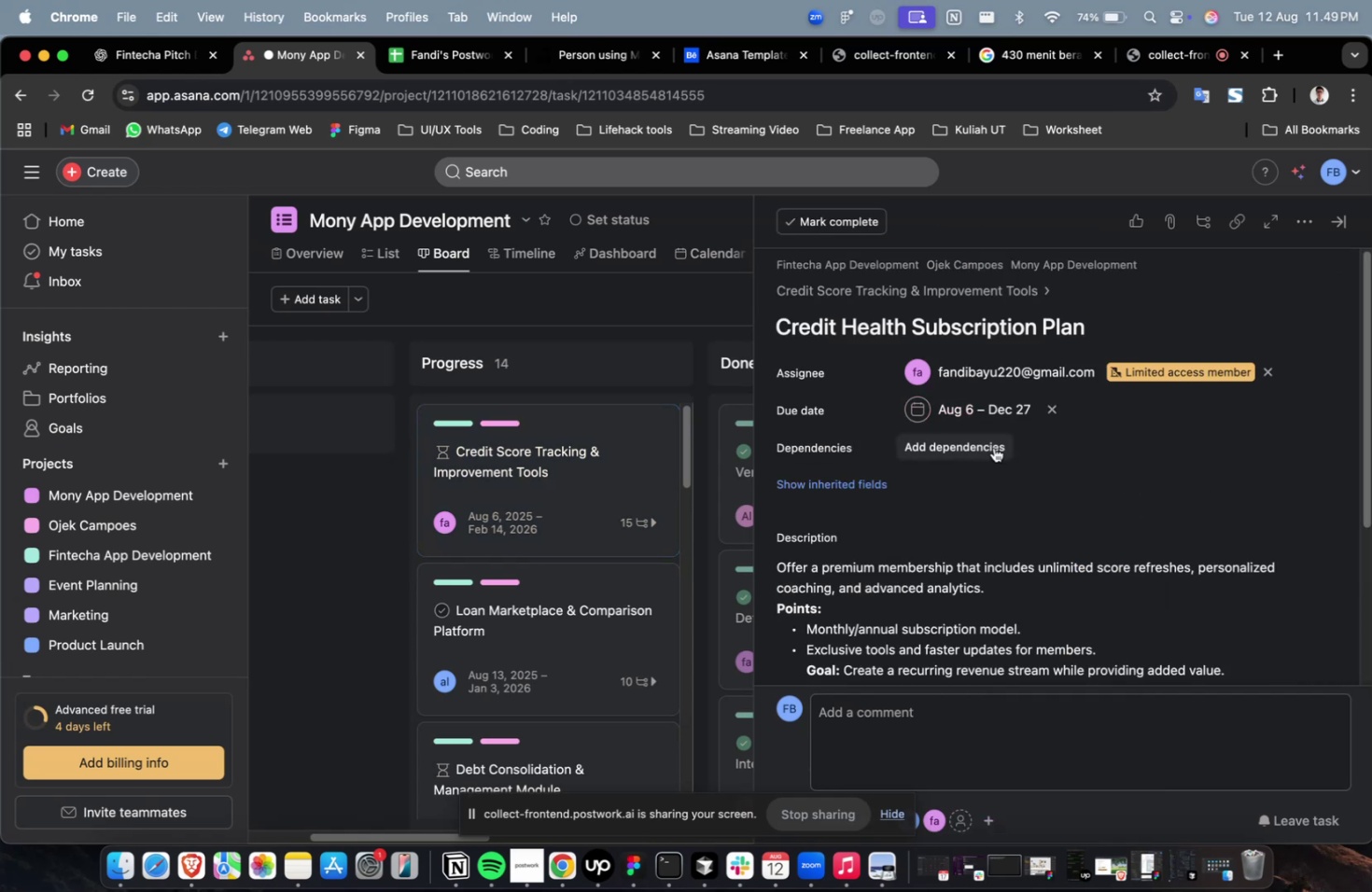 
triple_click([993, 447])
 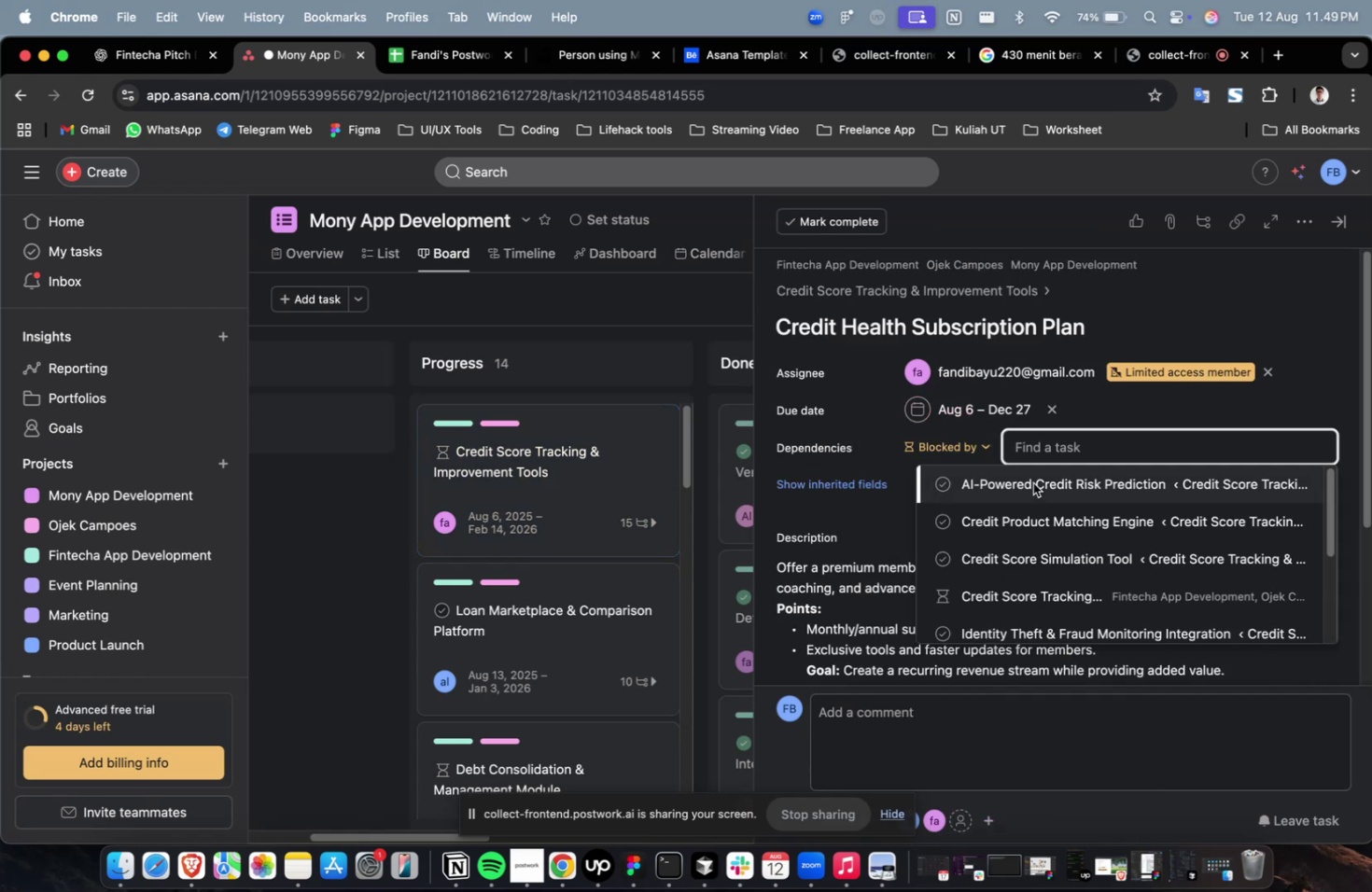 
triple_click([1032, 482])
 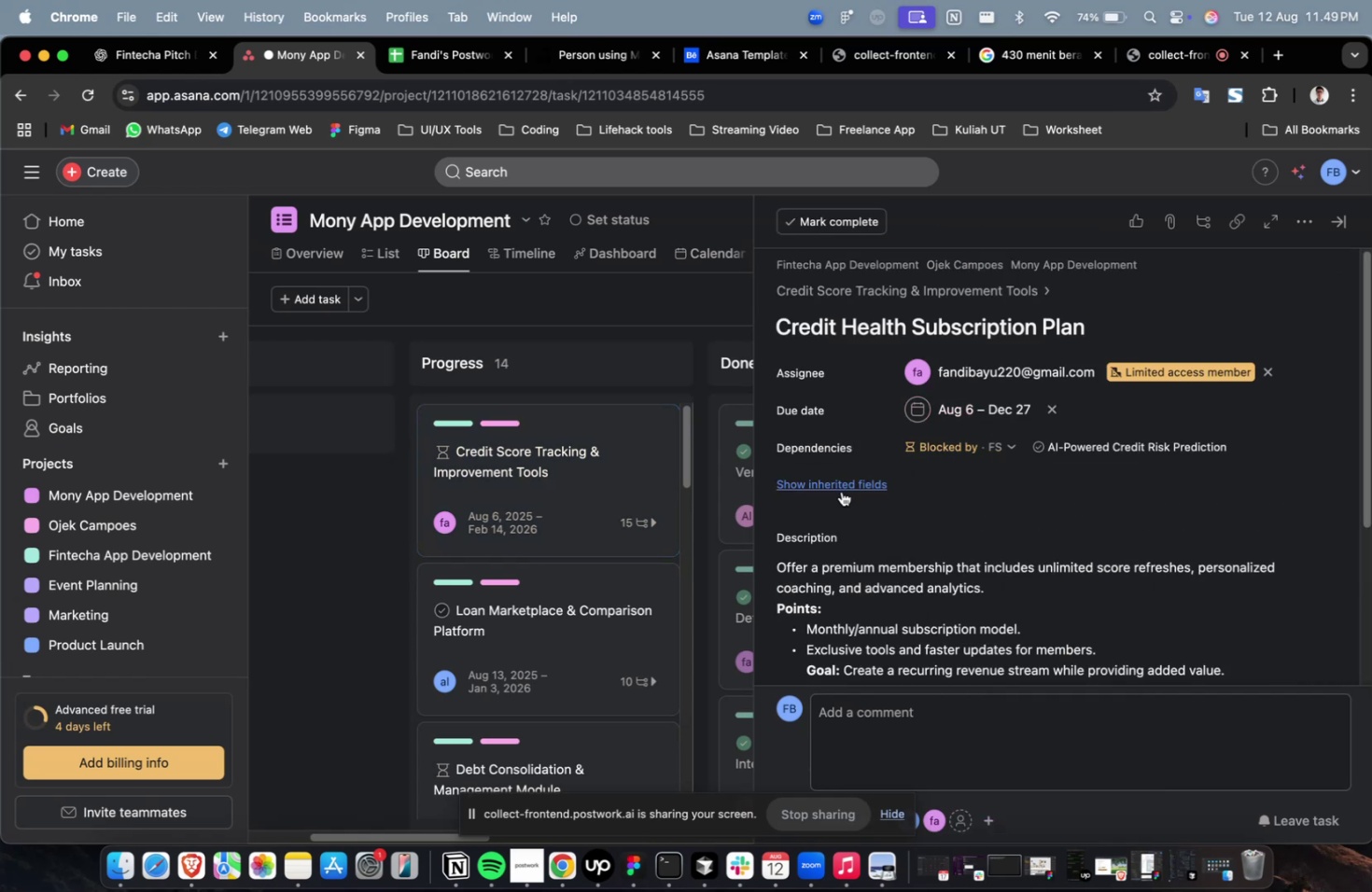 
triple_click([841, 490])
 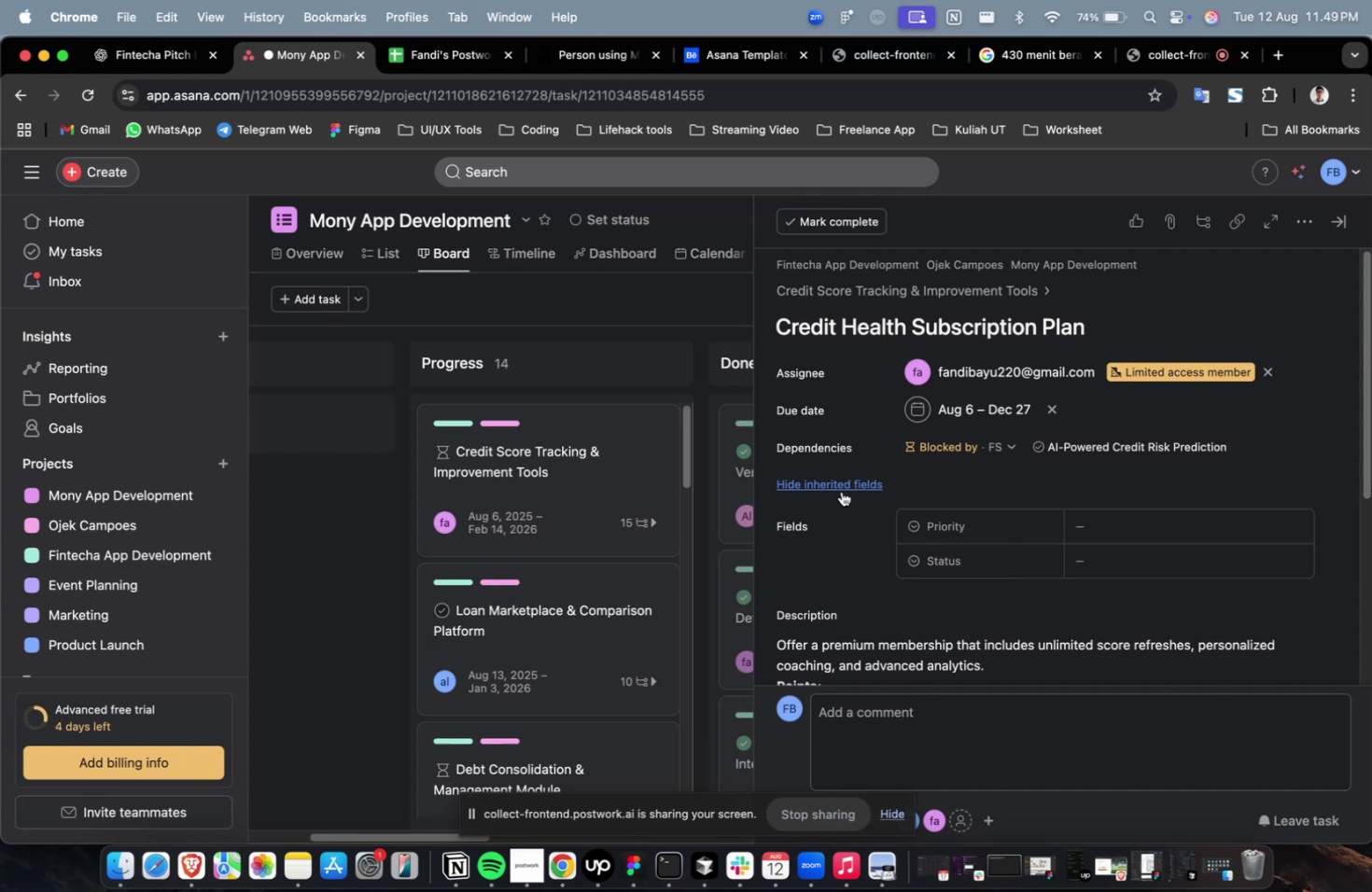 
wait(16.47)
 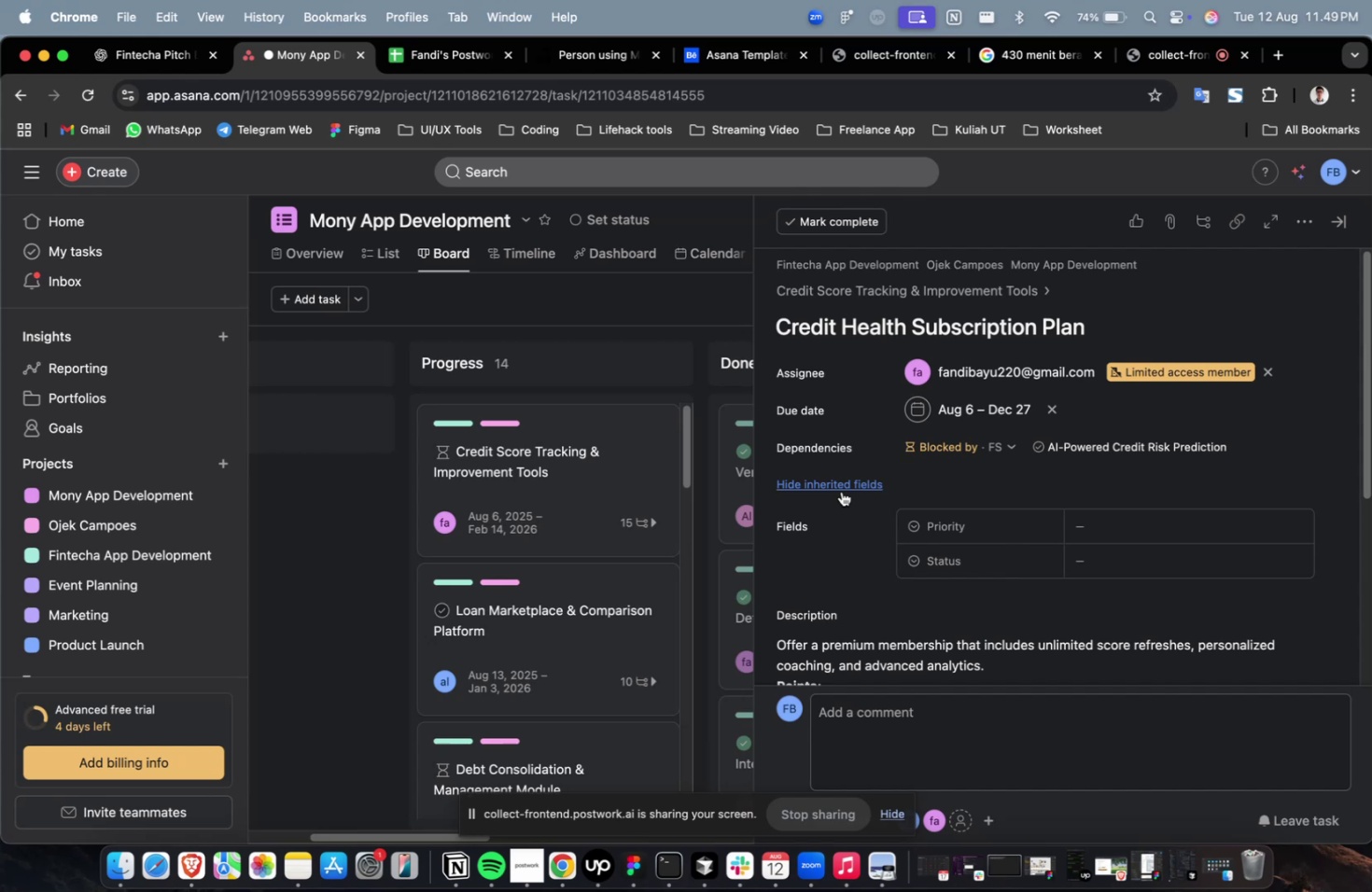 
left_click([1117, 523])
 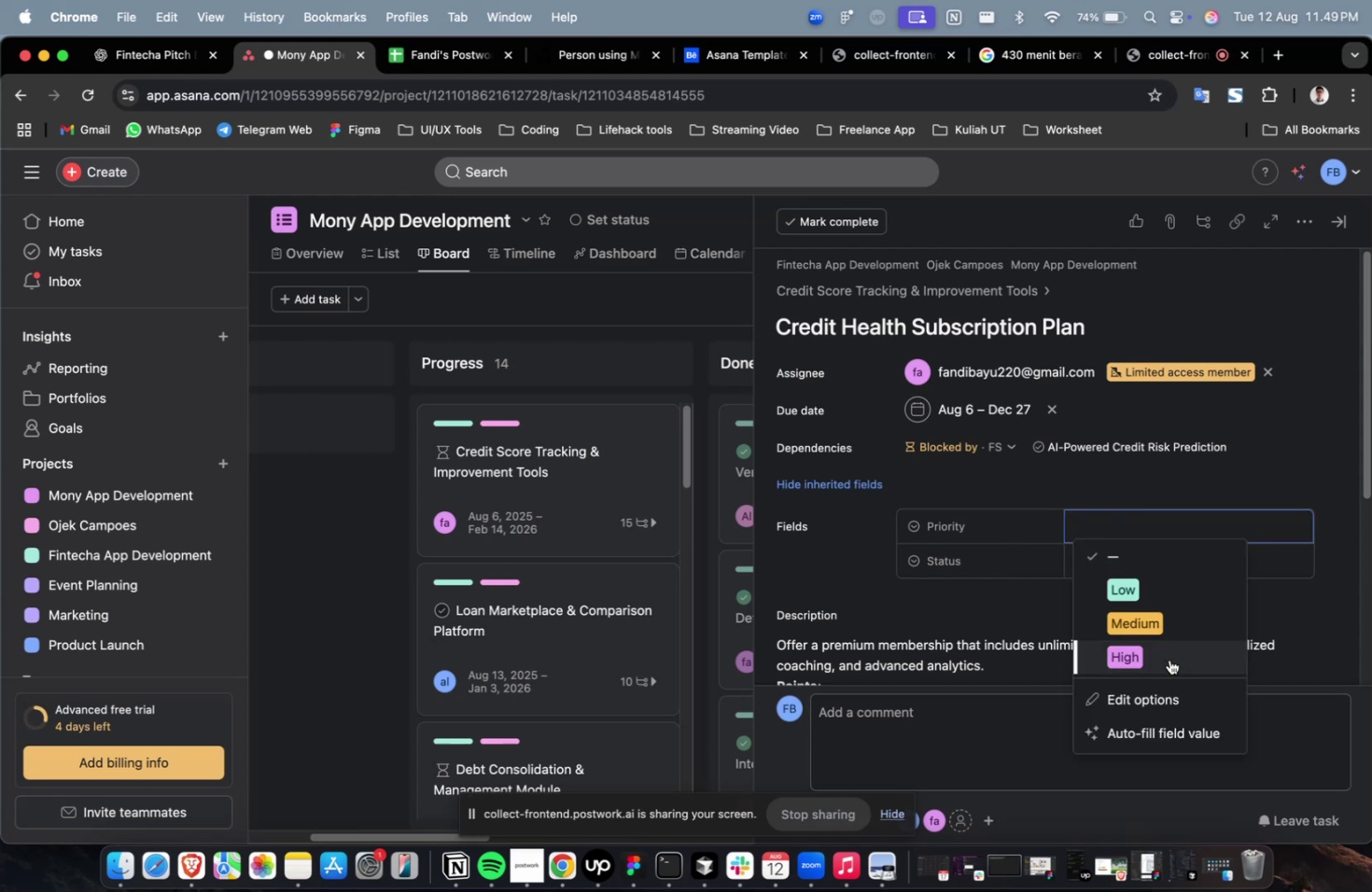 
double_click([1169, 659])
 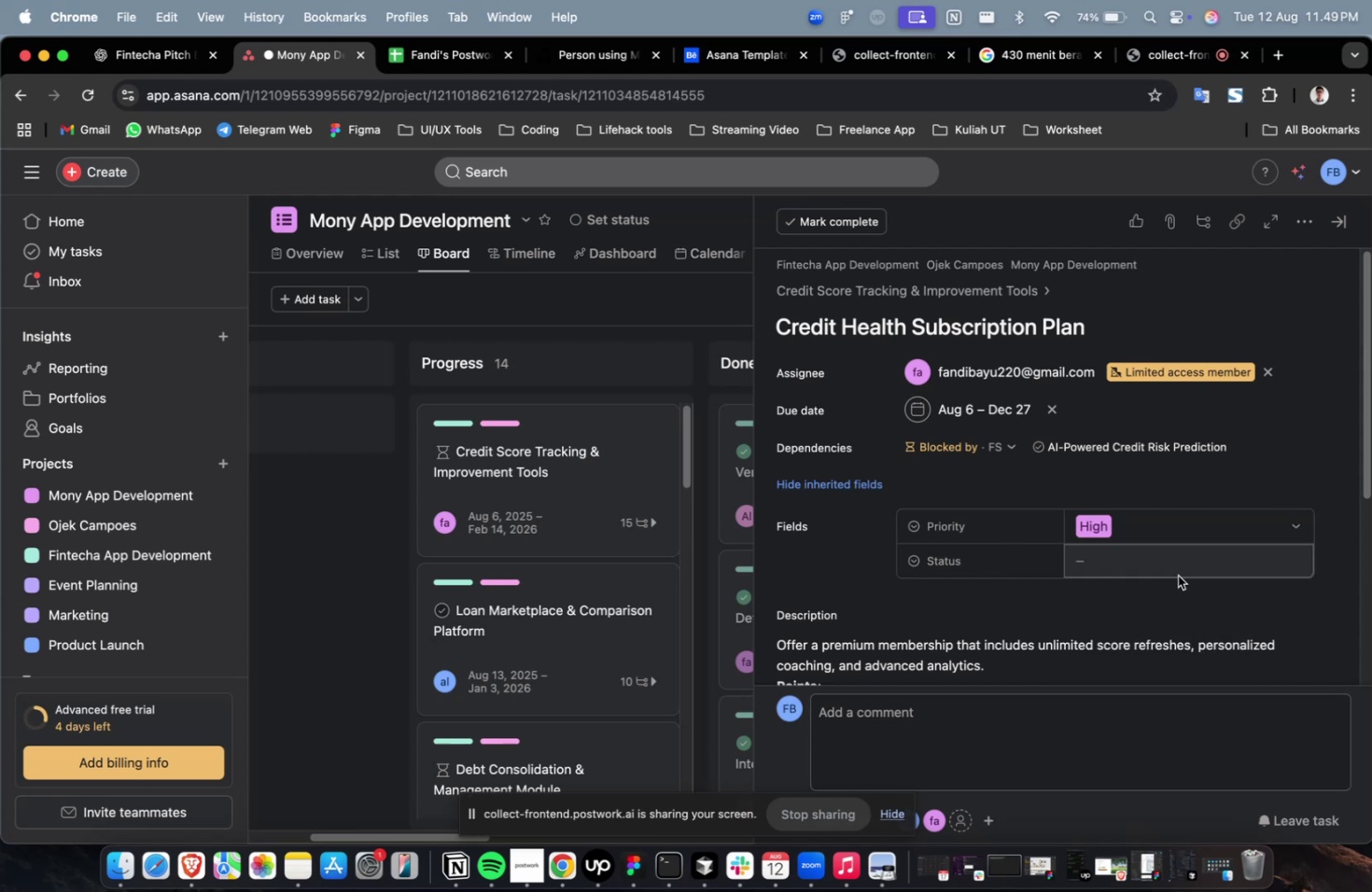 
triple_click([1177, 575])
 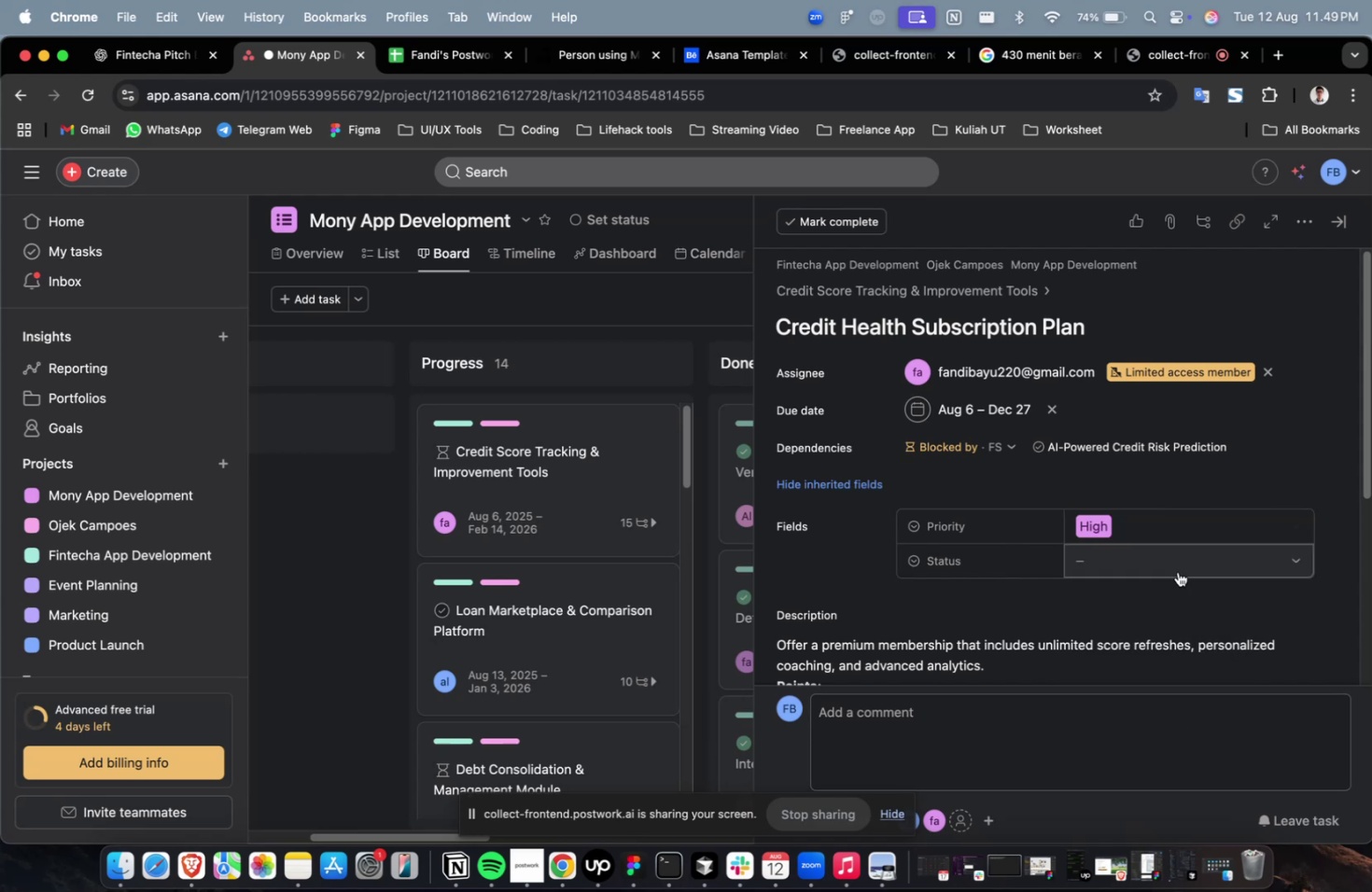 
triple_click([1177, 571])
 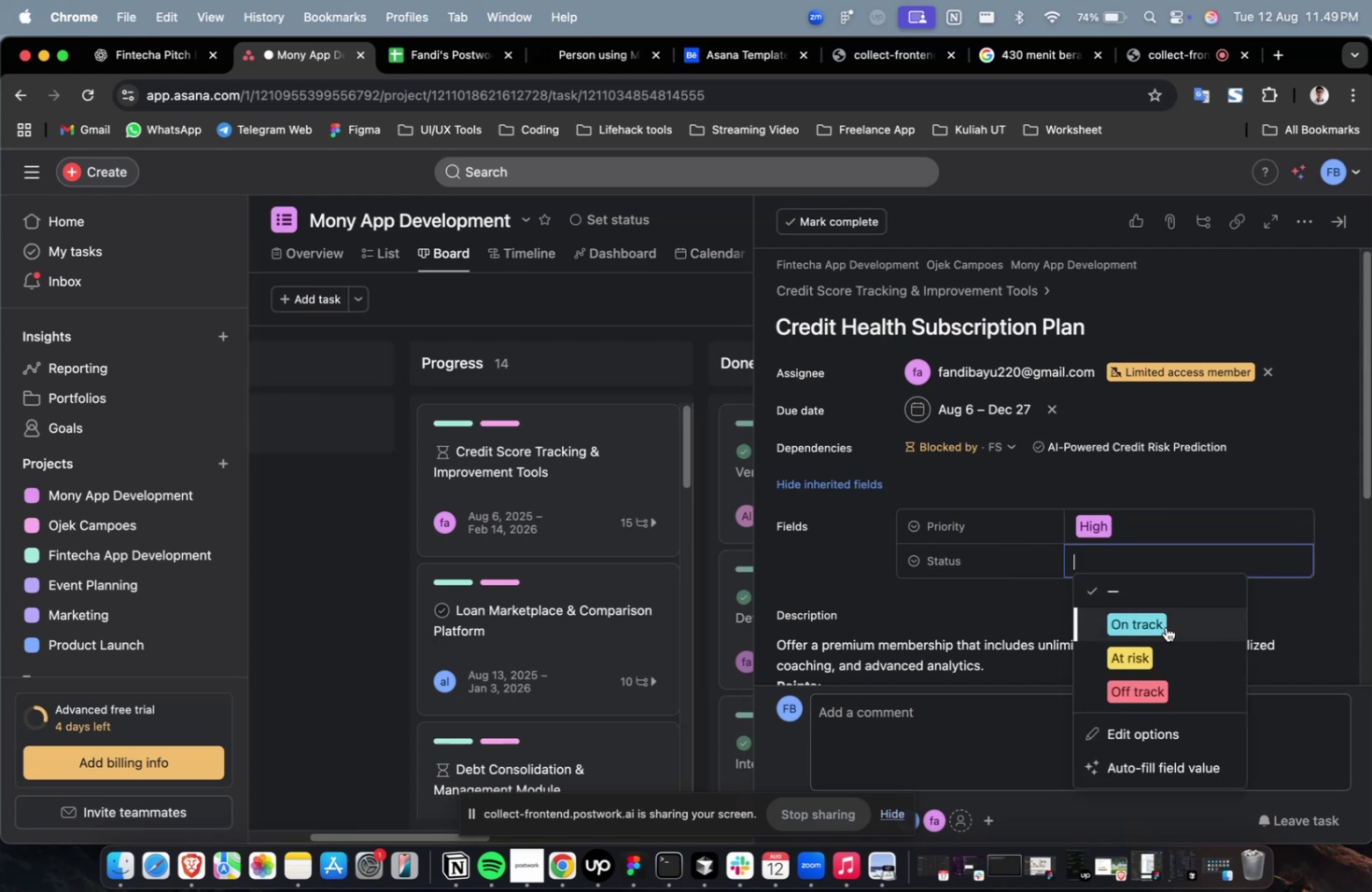 
triple_click([1165, 626])
 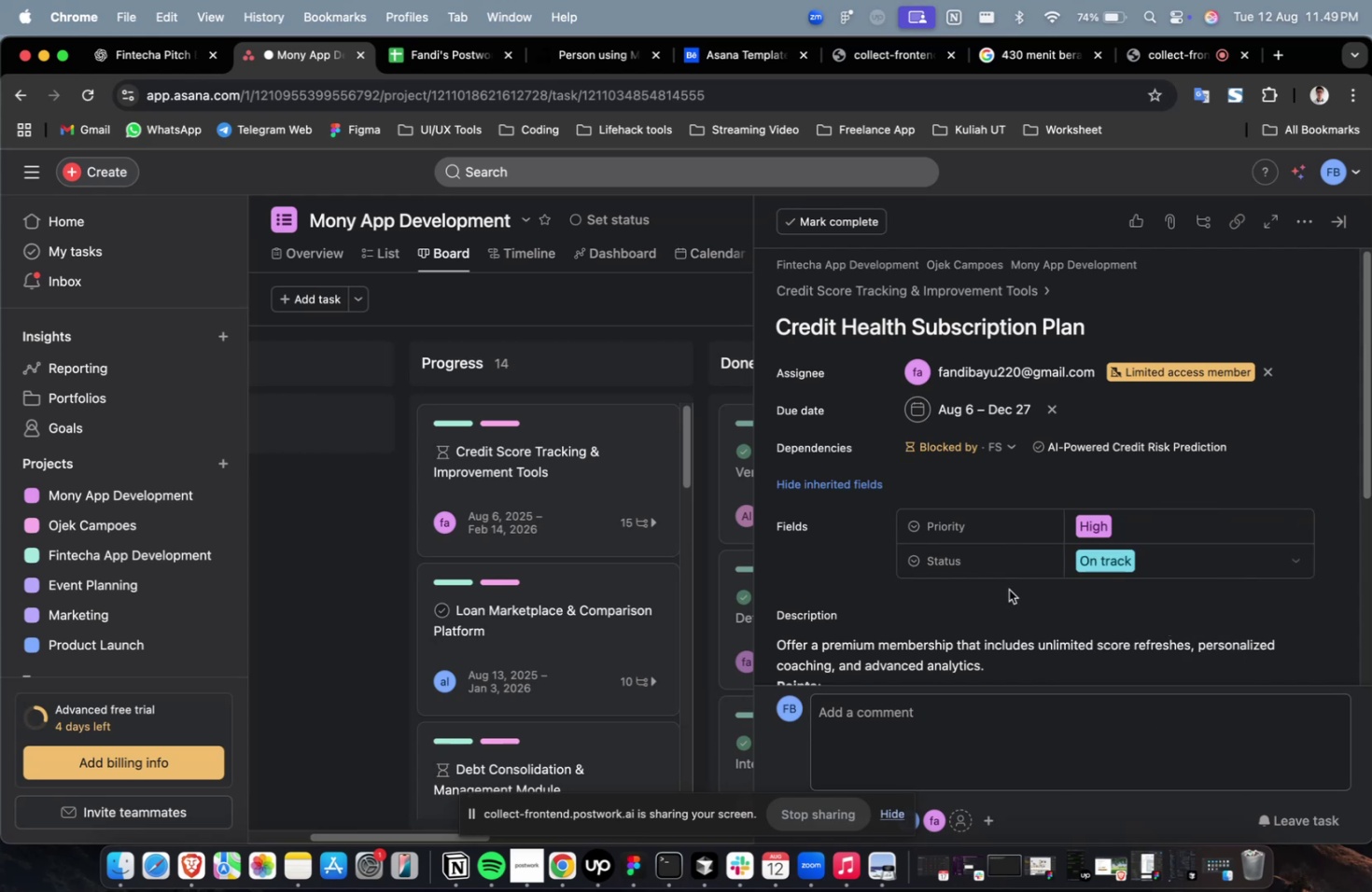 
scroll: coordinate [1014, 585], scroll_direction: down, amount: 50.0
 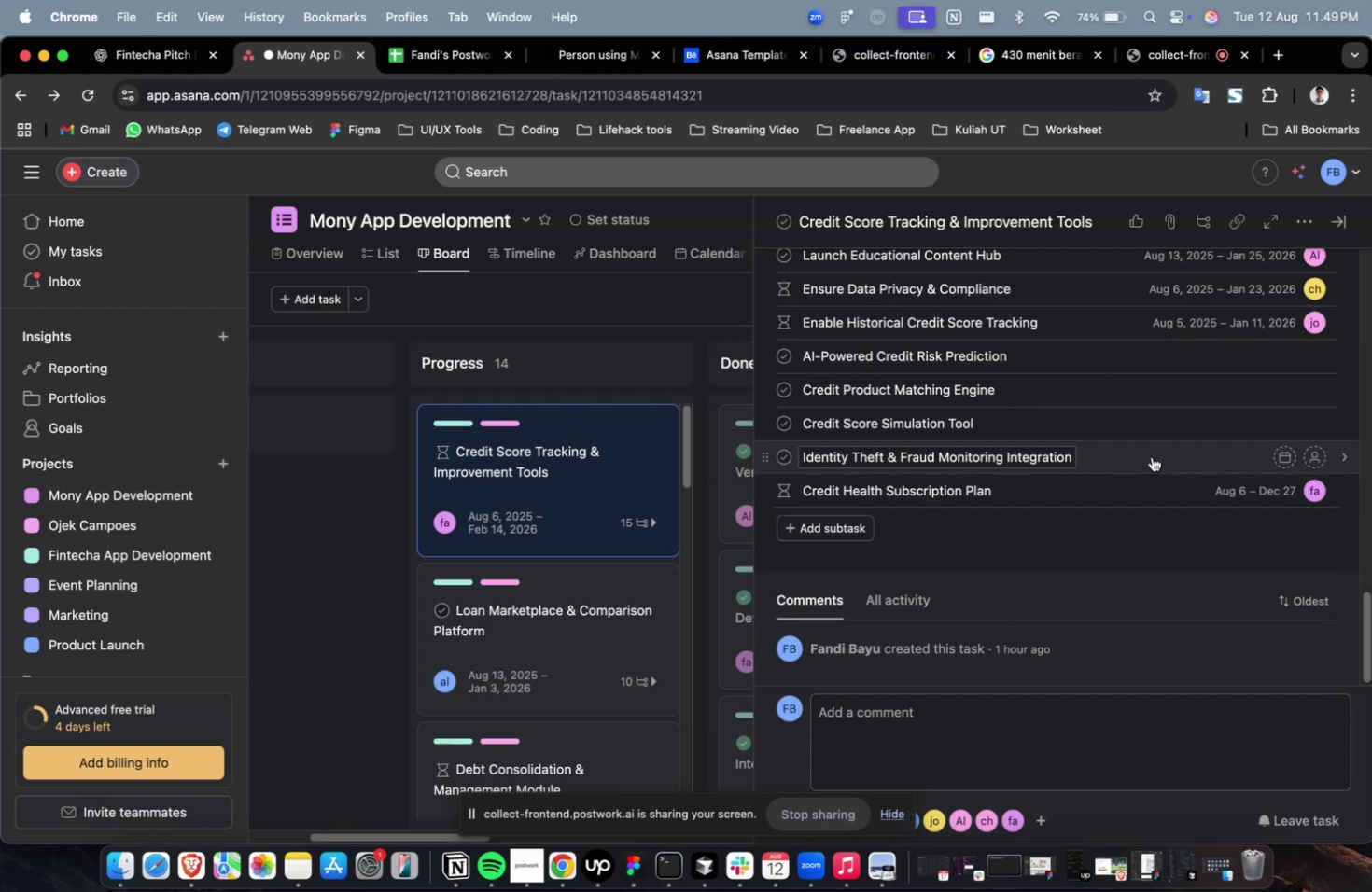 
left_click([1151, 456])
 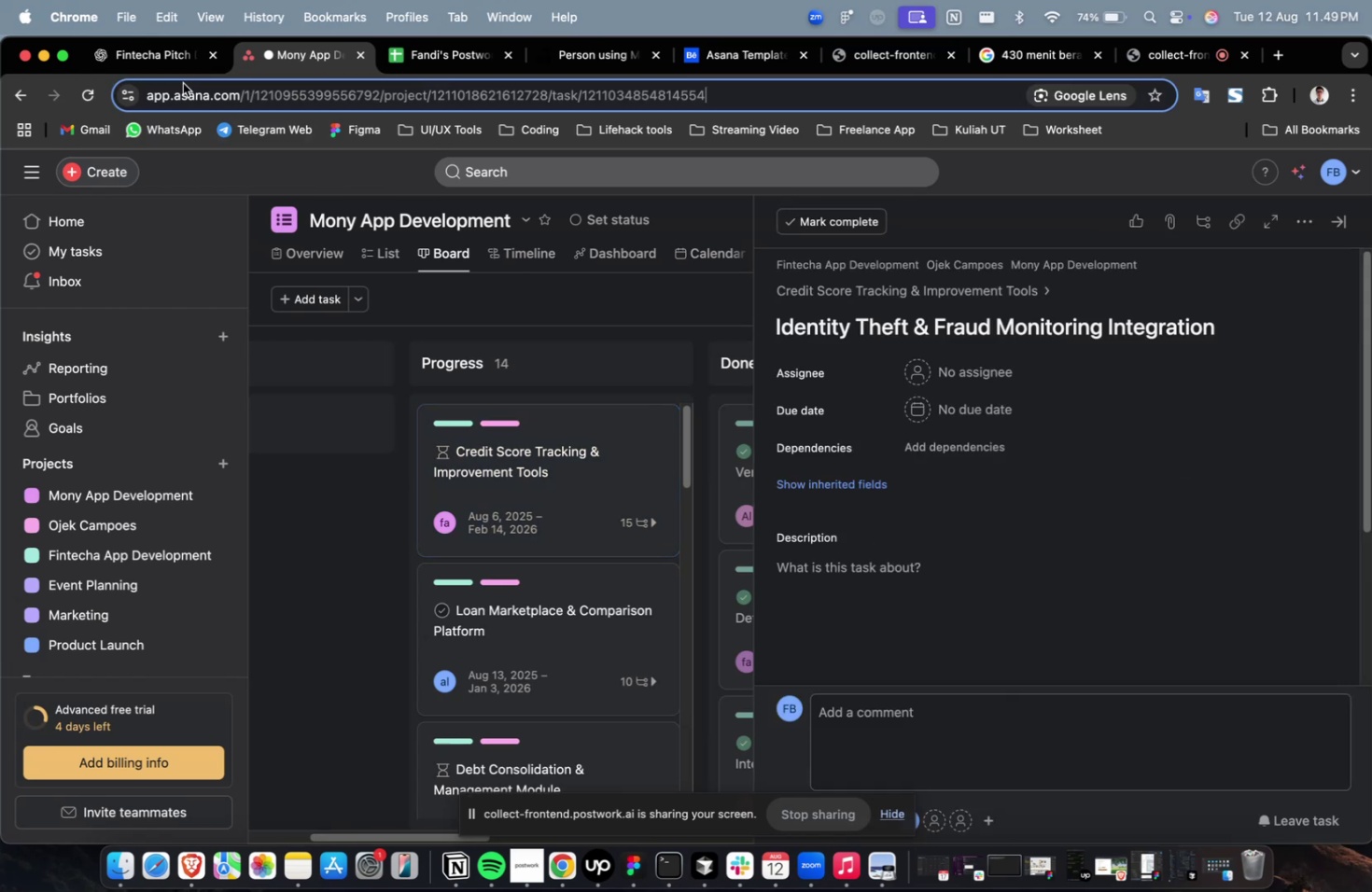 
double_click([176, 66])
 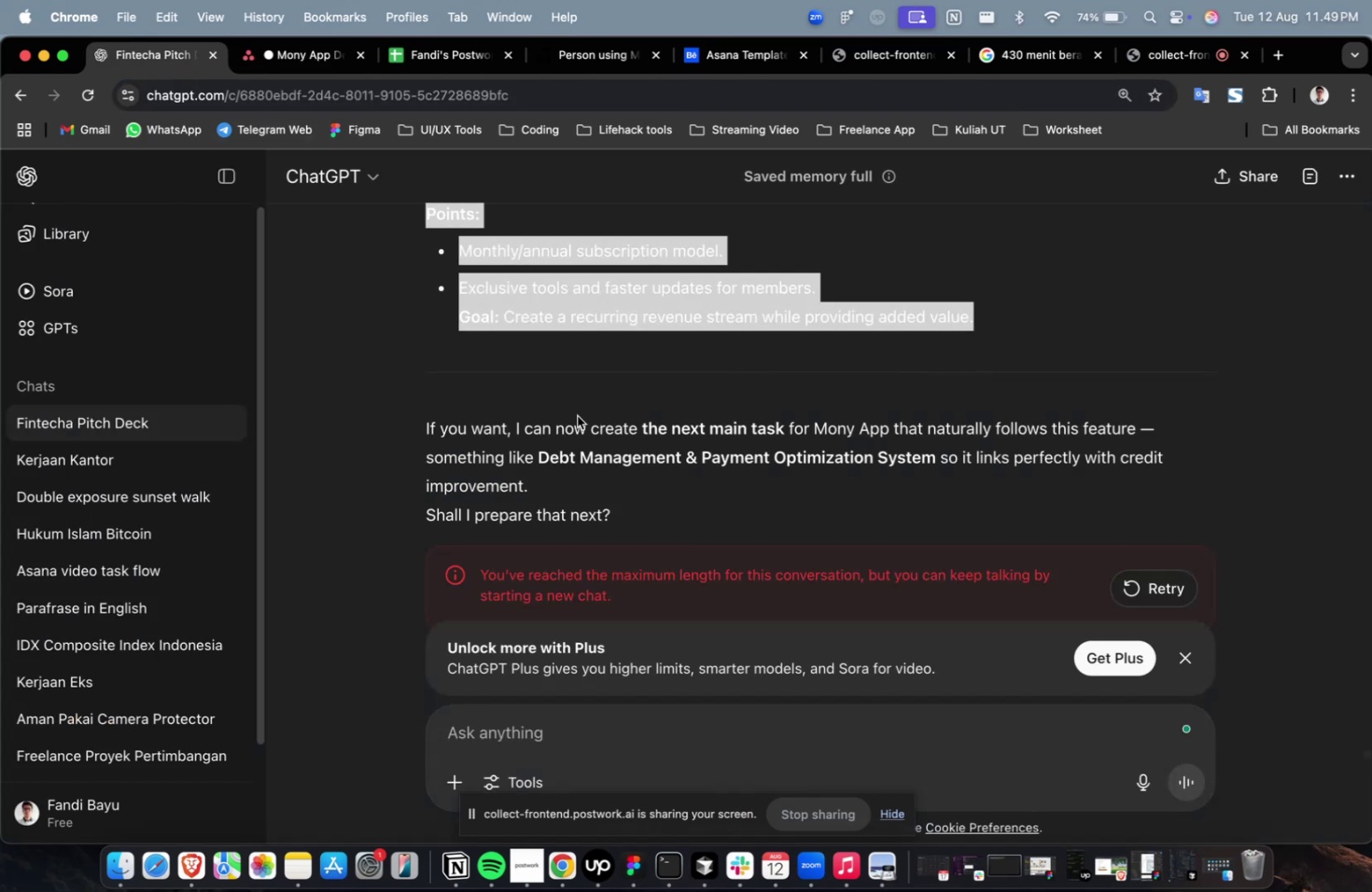 
scroll: coordinate [769, 448], scroll_direction: up, amount: 13.0
 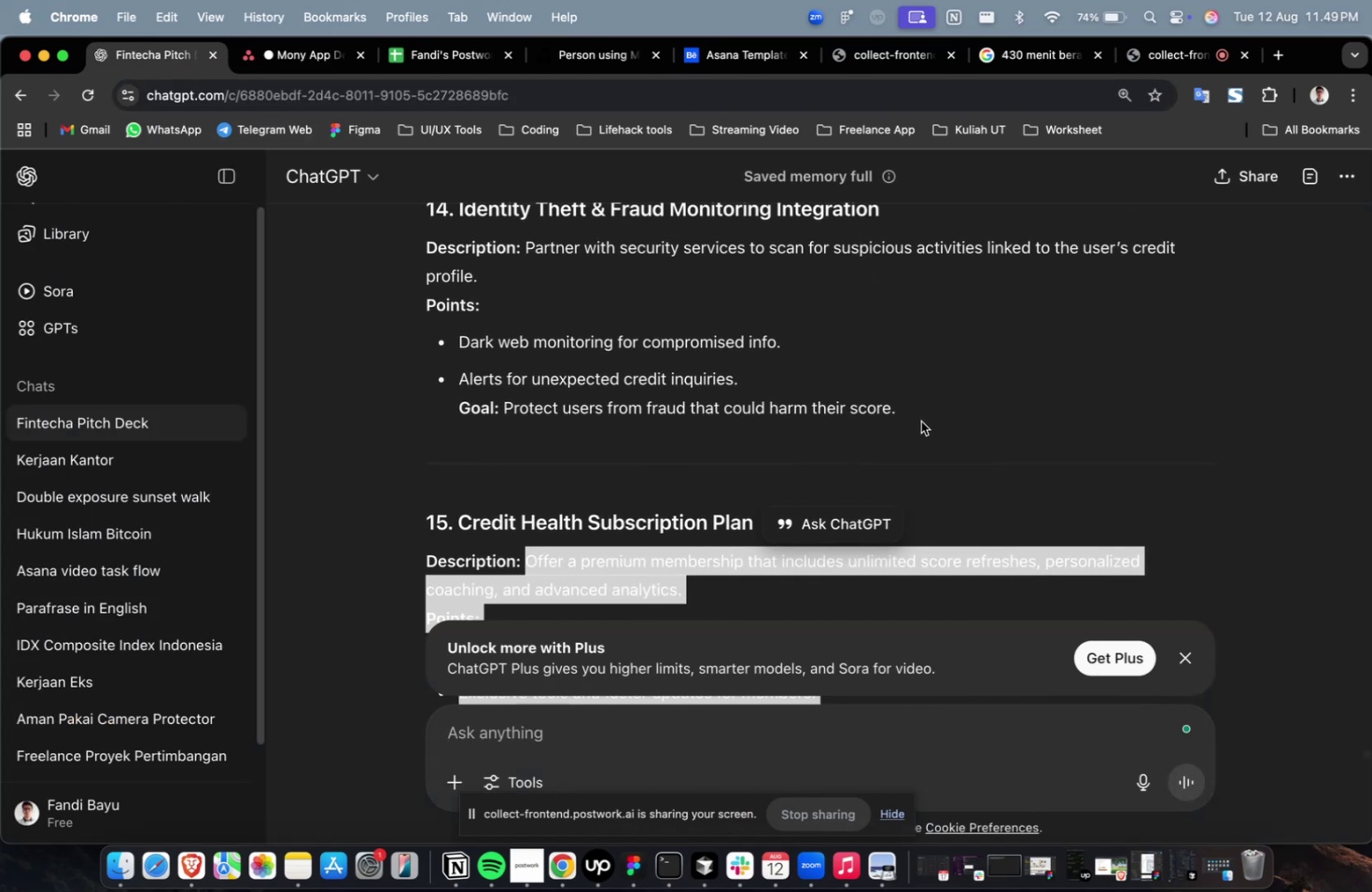 
left_click_drag(start_coordinate=[918, 418], to_coordinate=[525, 258])
 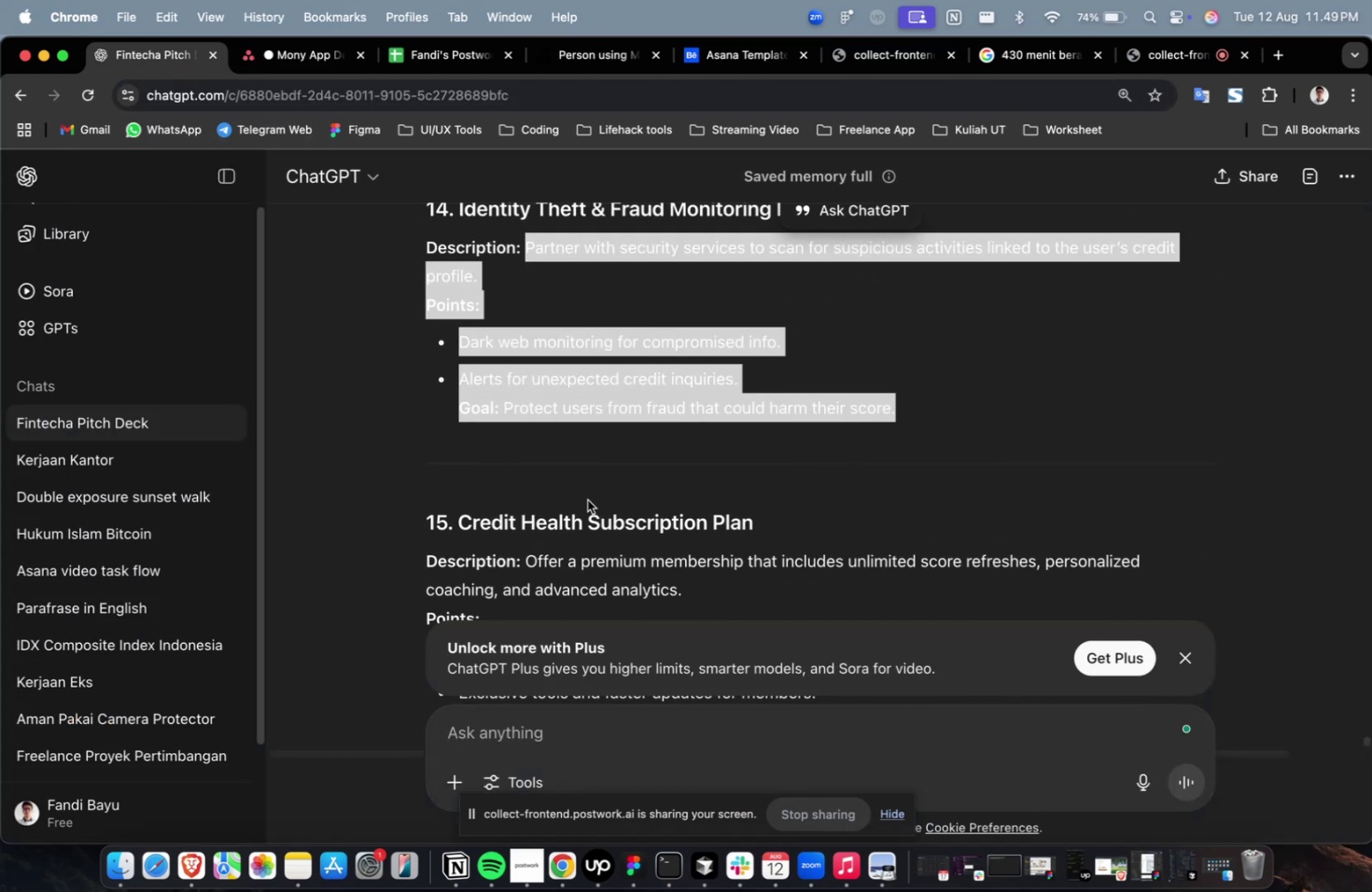 
key(Meta+C)
 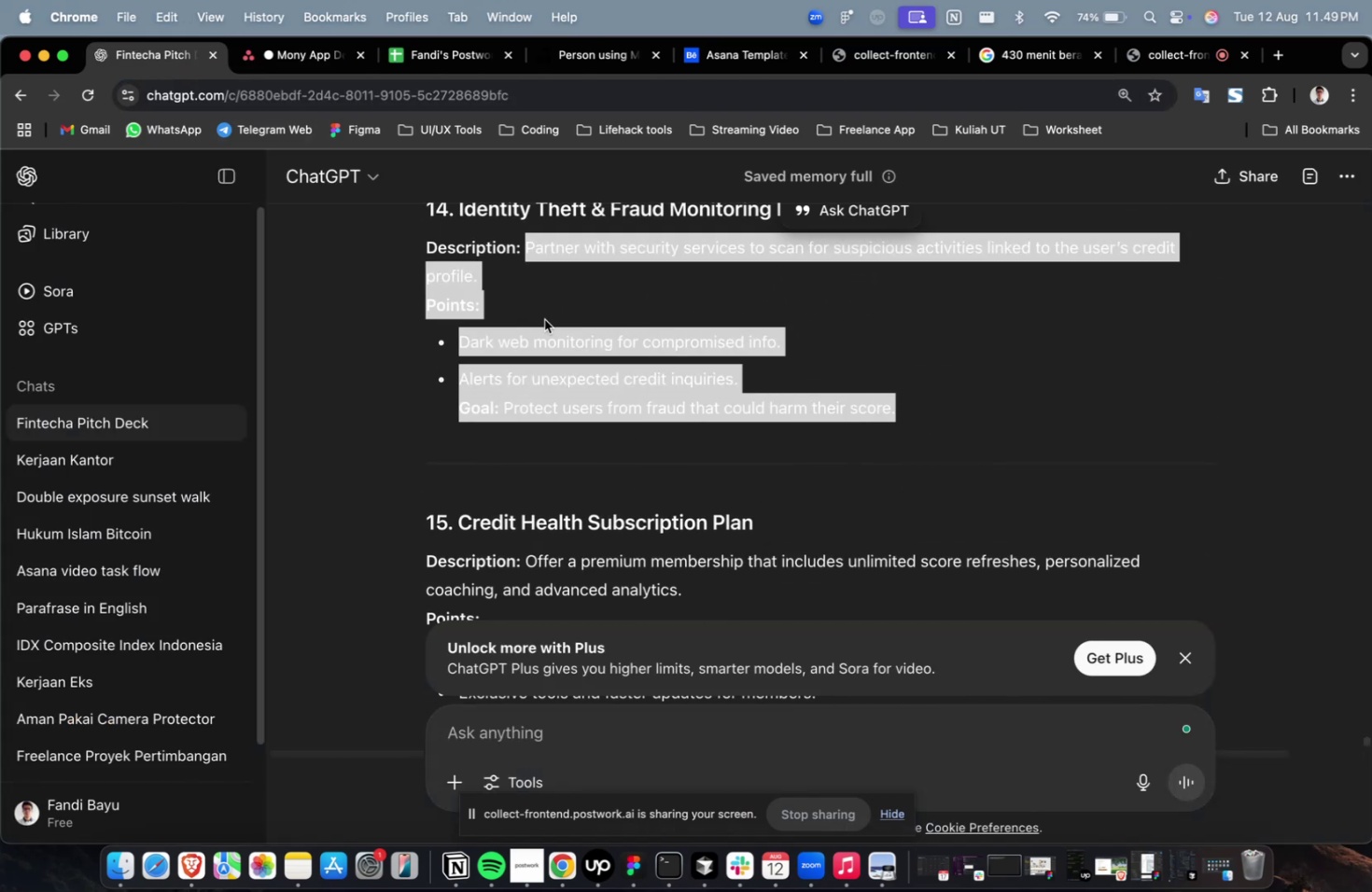 
key(Meta+CommandLeft)
 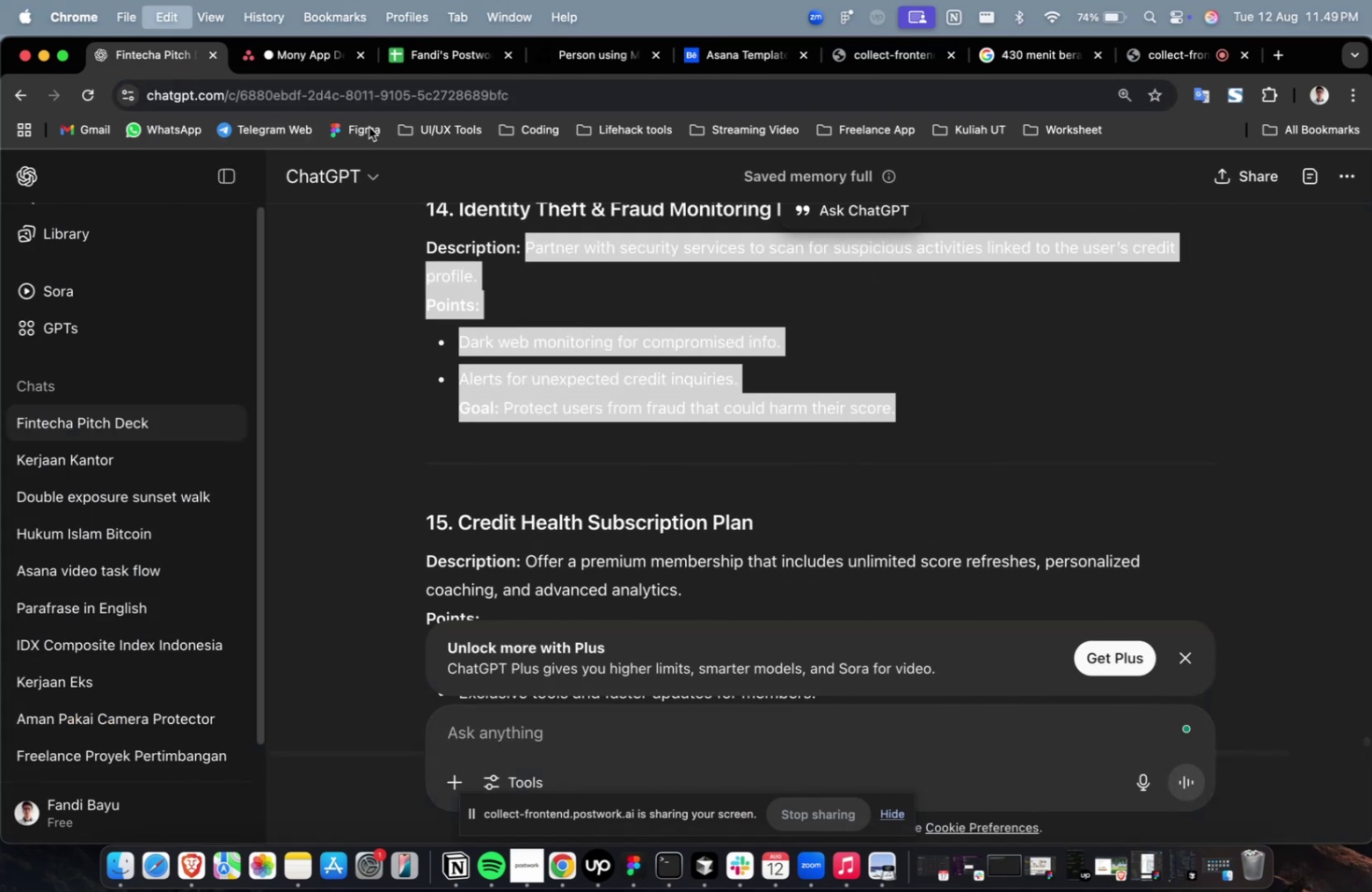 
key(Meta+C)
 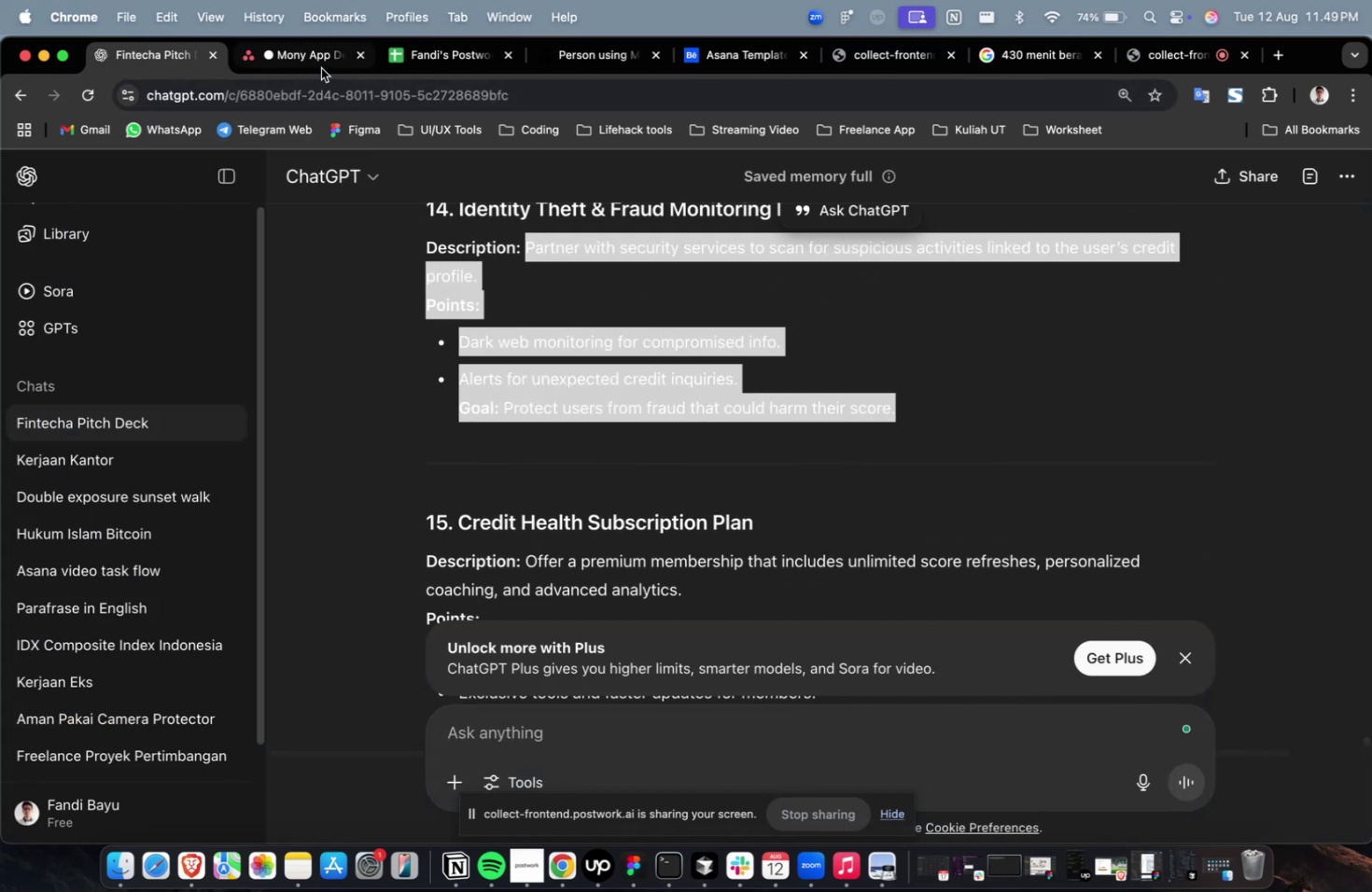 
double_click([321, 68])
 